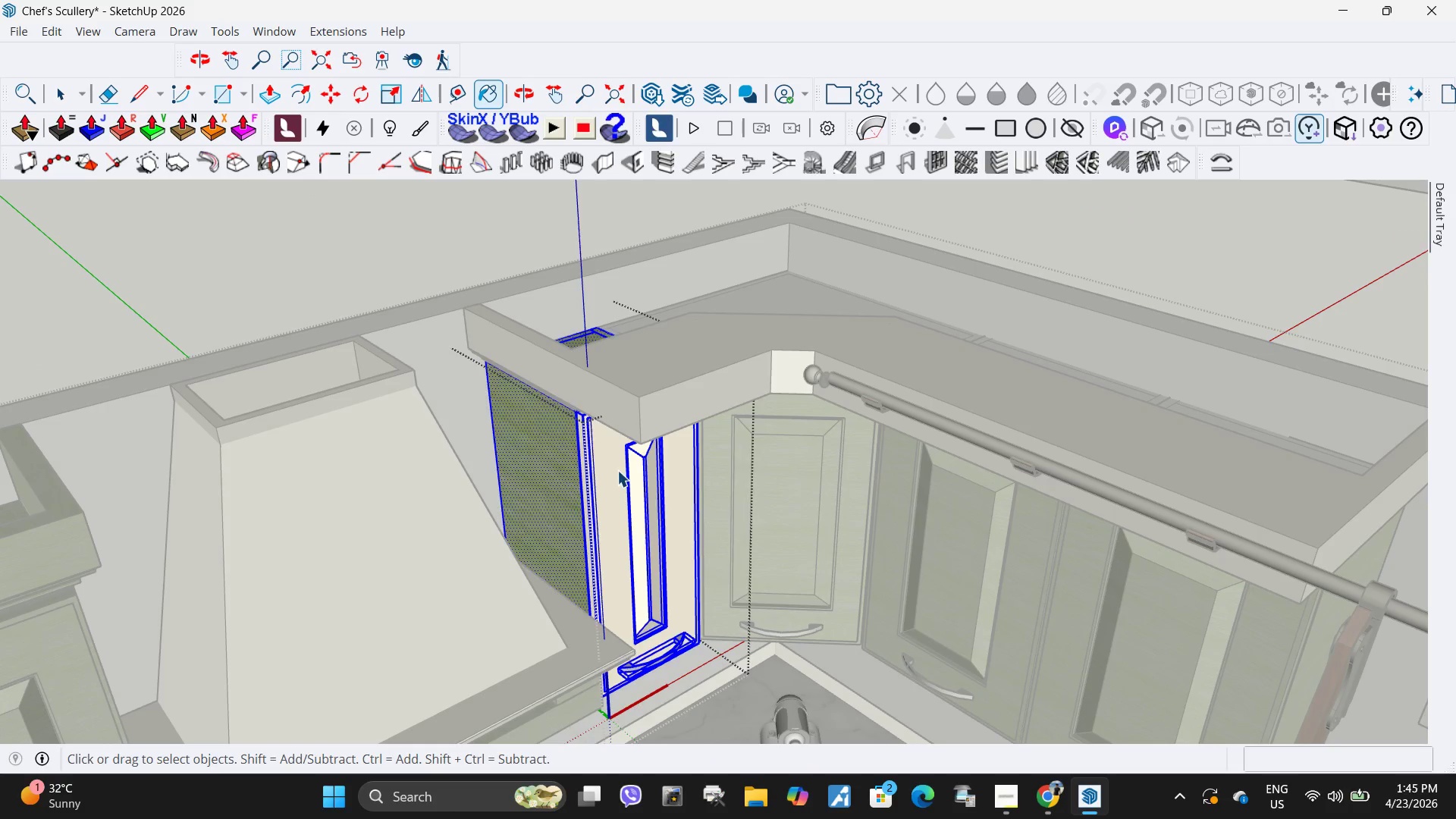 
triple_click([617, 470])
 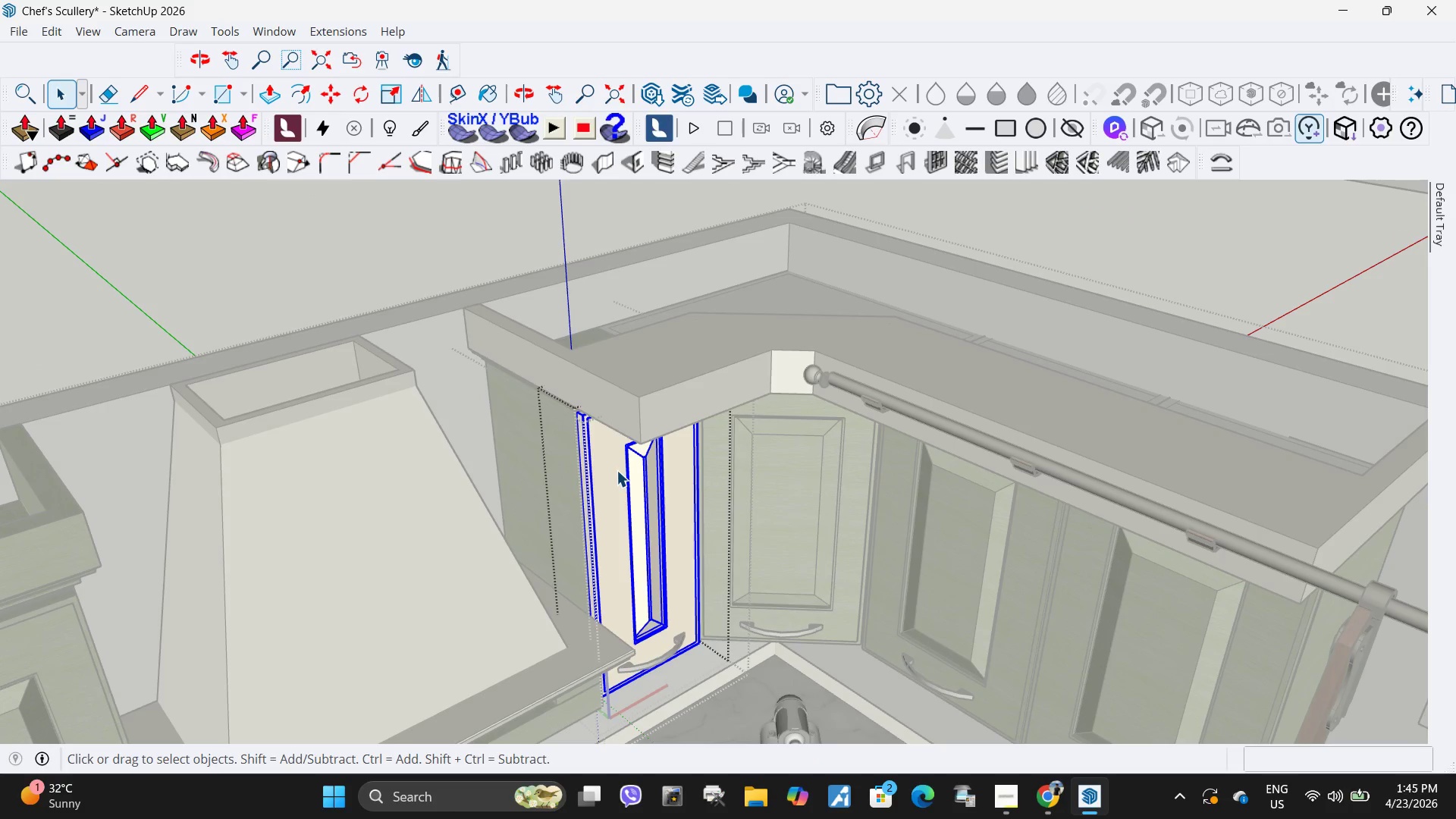 
triple_click([617, 470])
 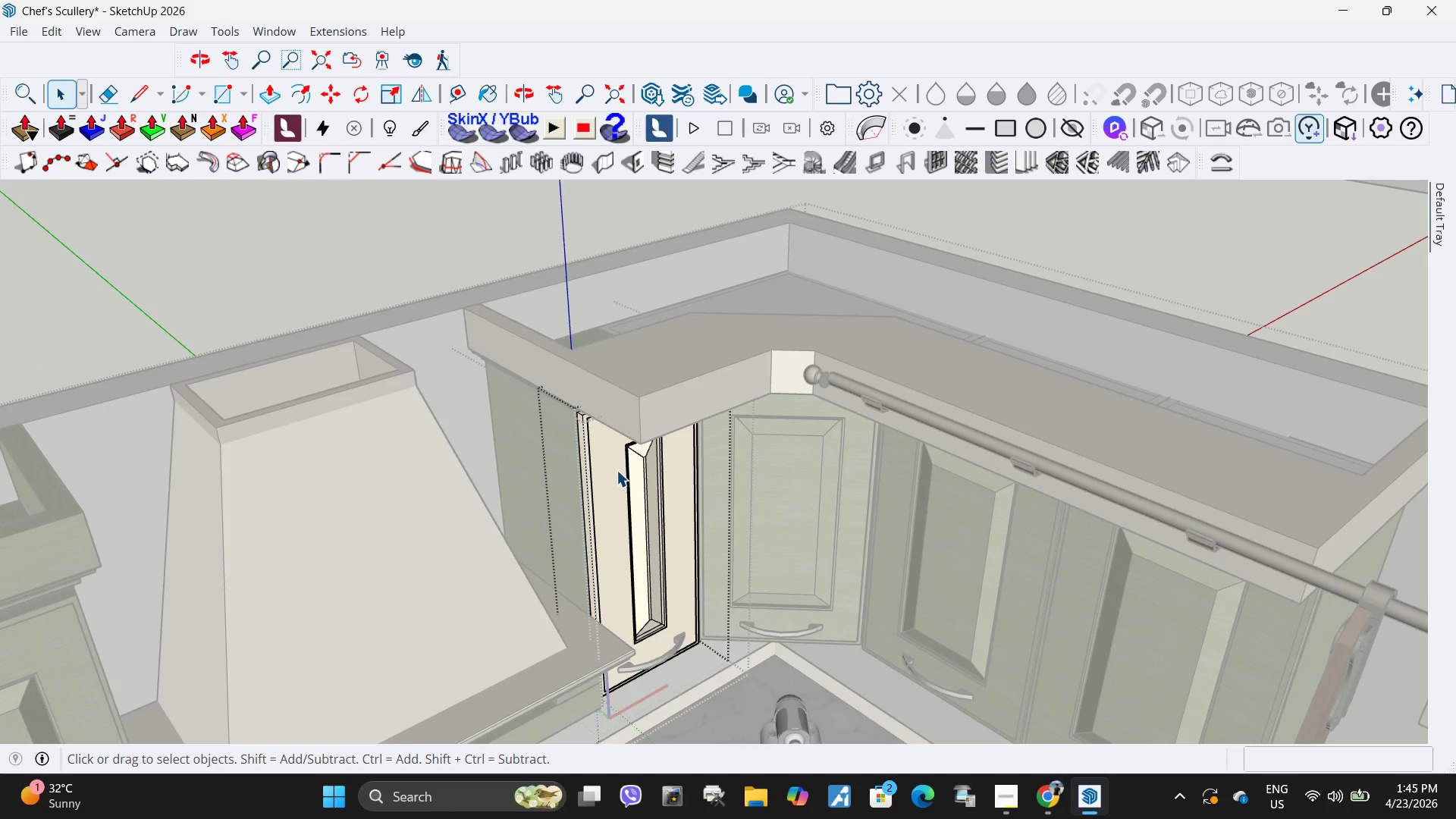 
triple_click([617, 470])
 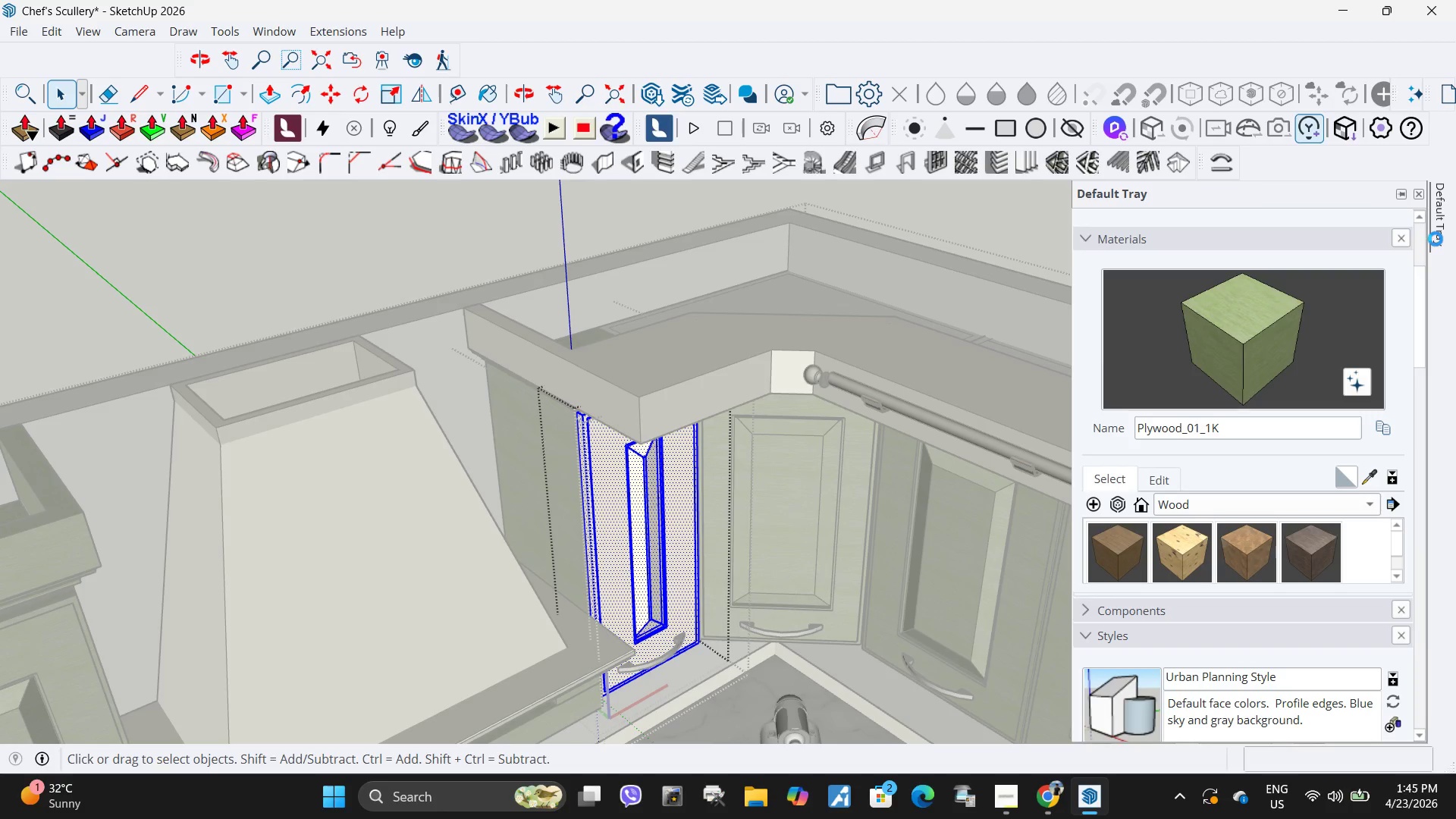 
left_click([1267, 333])
 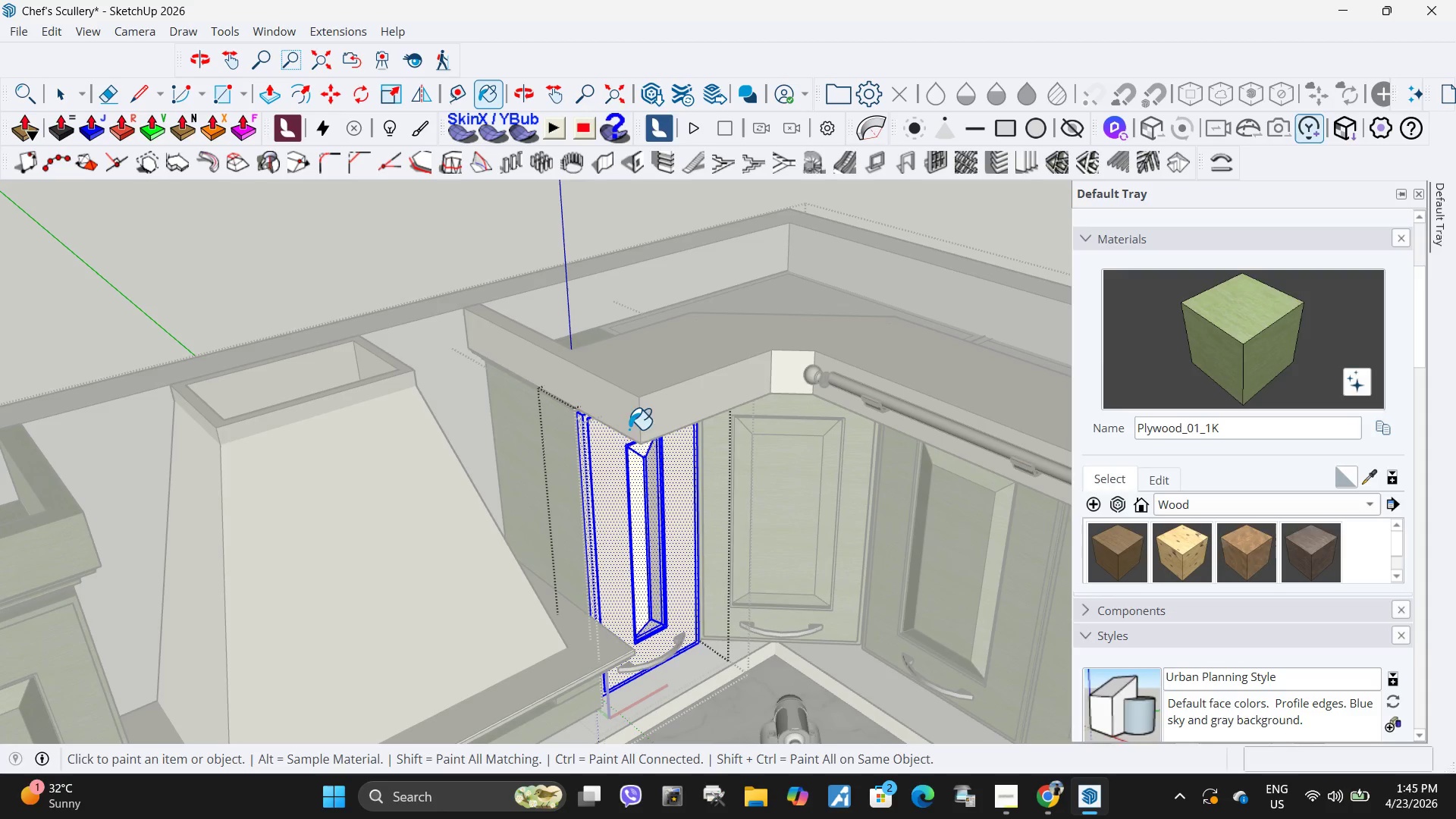 
left_click([614, 469])
 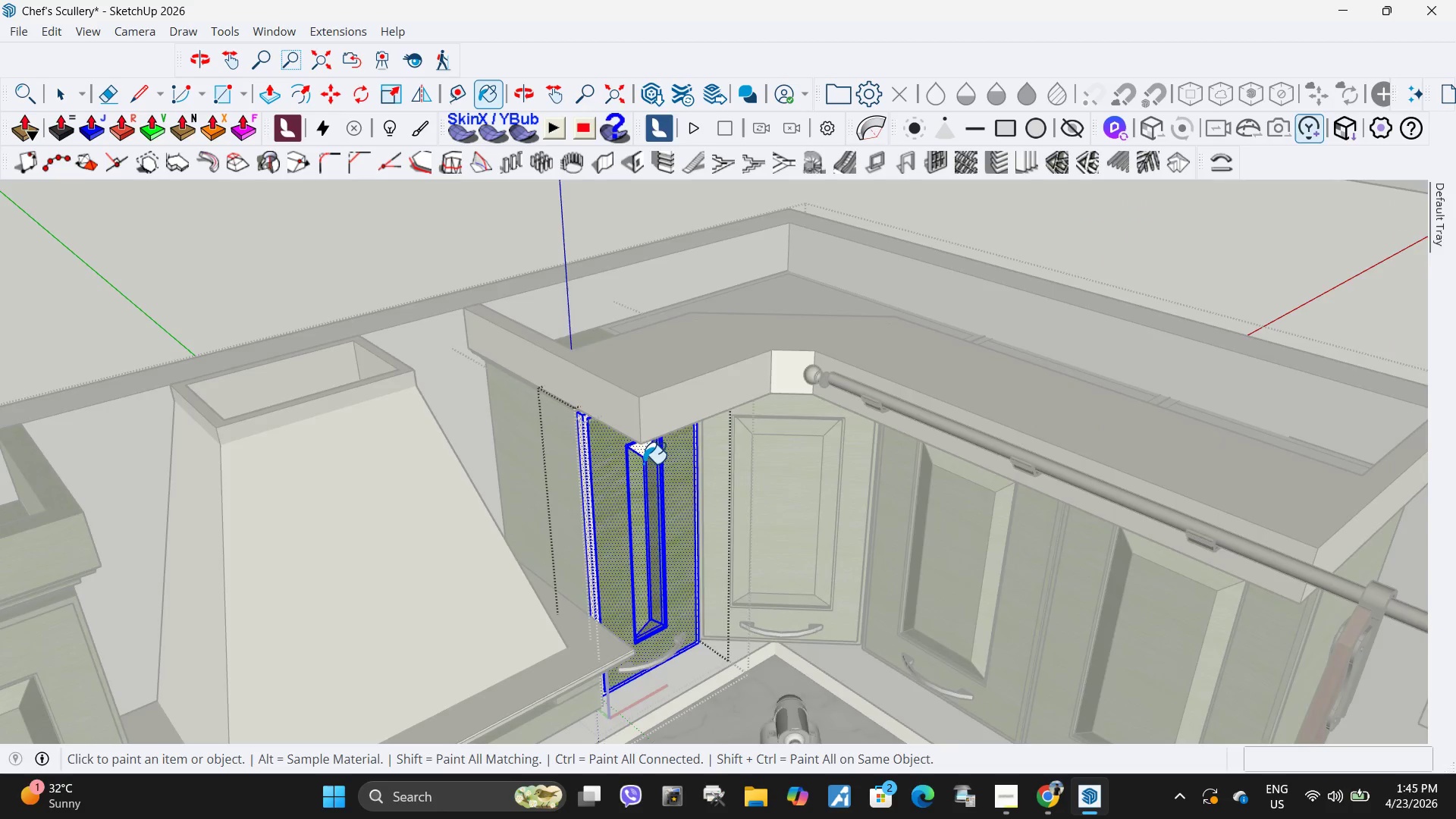 
left_click([658, 466])
 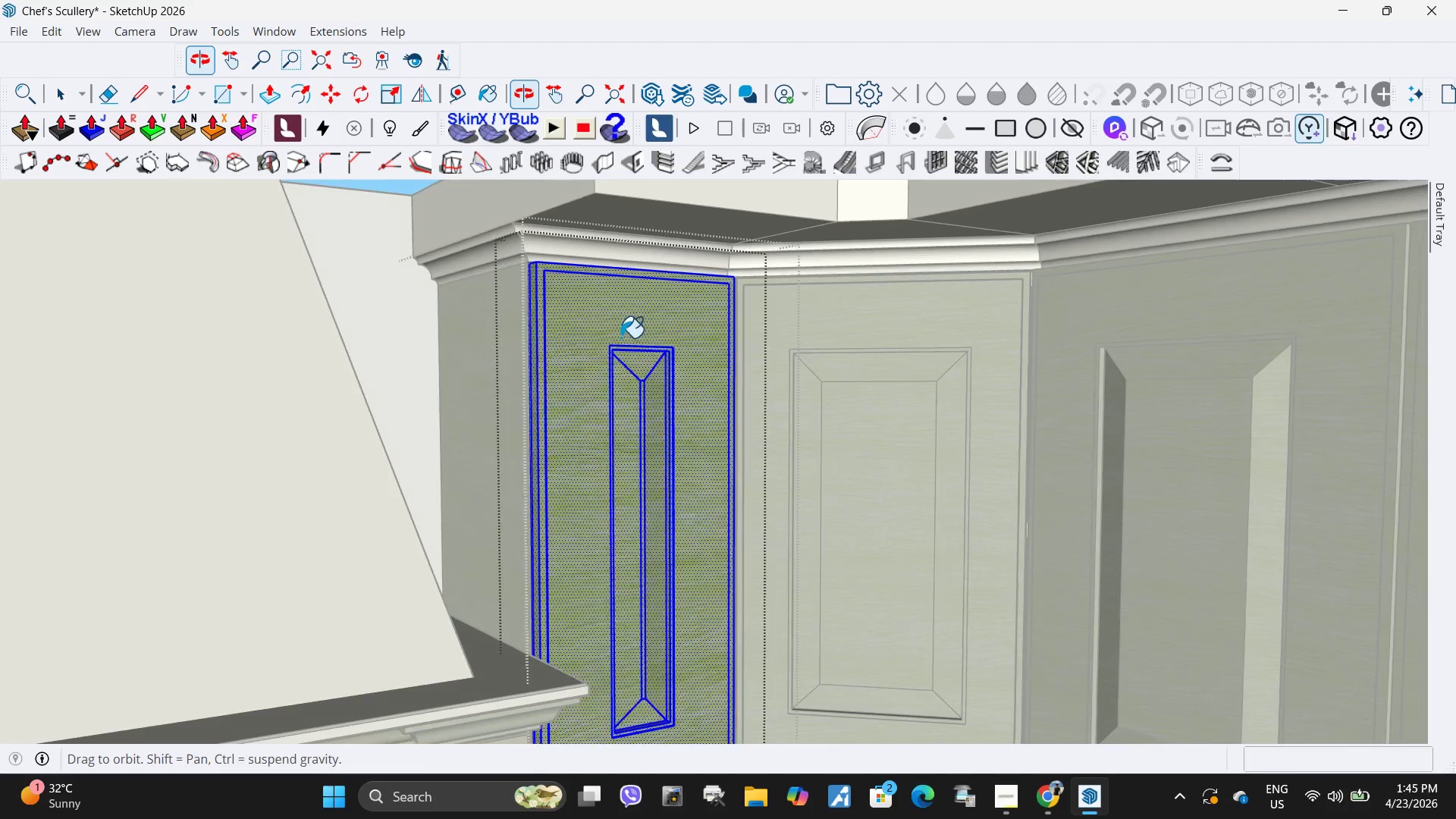 
scroll: coordinate [638, 476], scroll_direction: up, amount: 5.0
 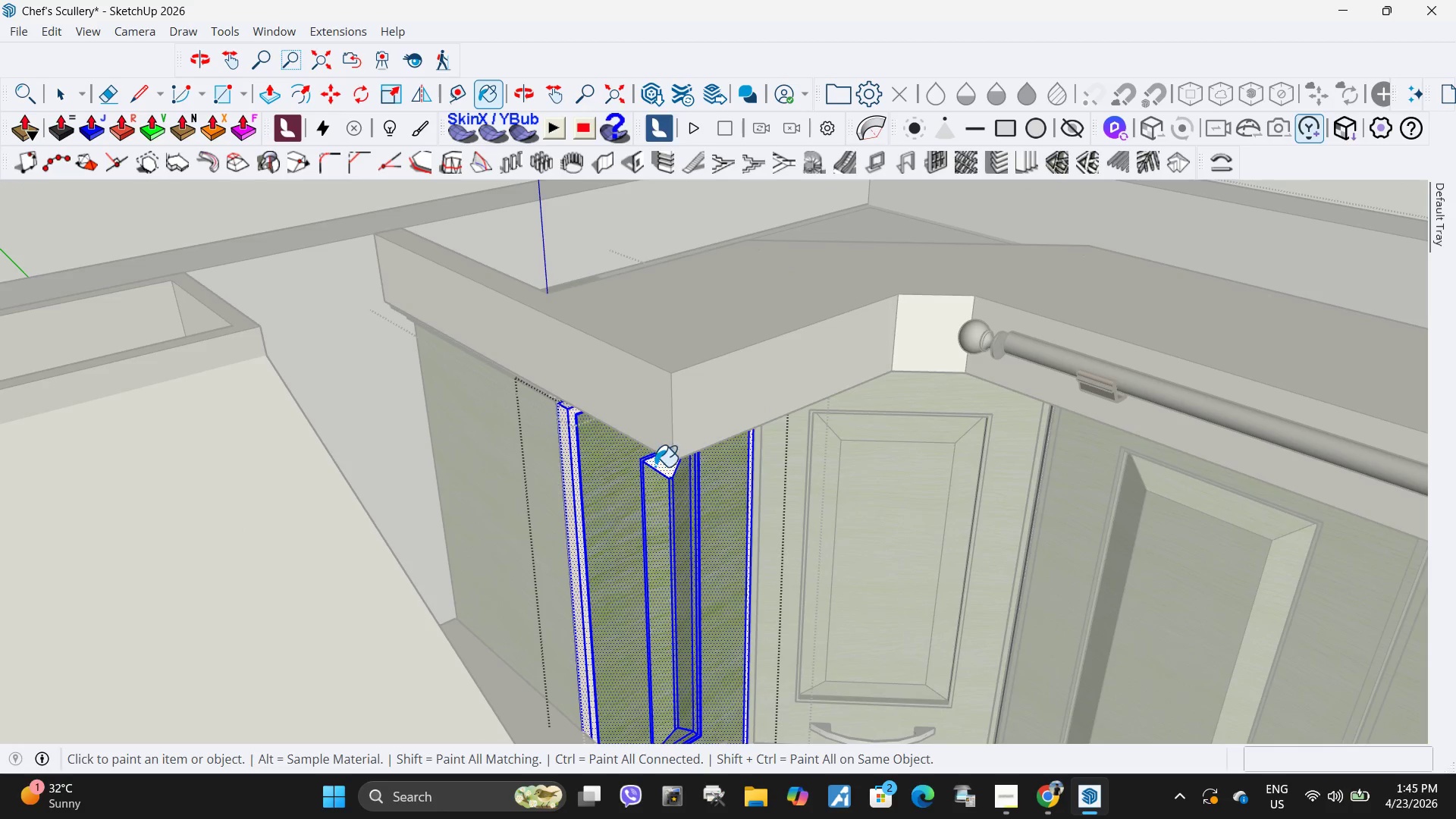 
scroll: coordinate [651, 546], scroll_direction: down, amount: 10.0
 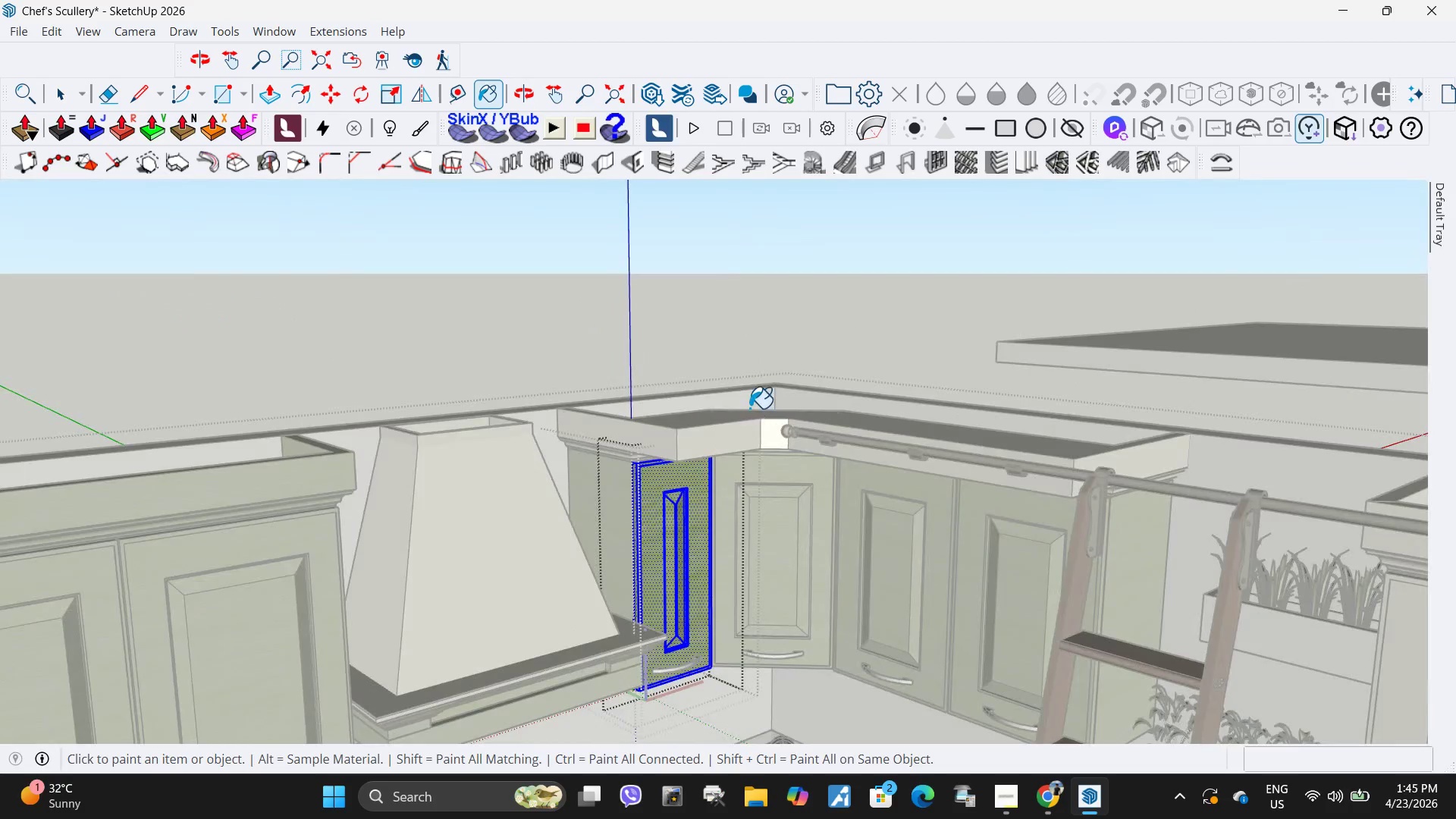 
key(Space)
 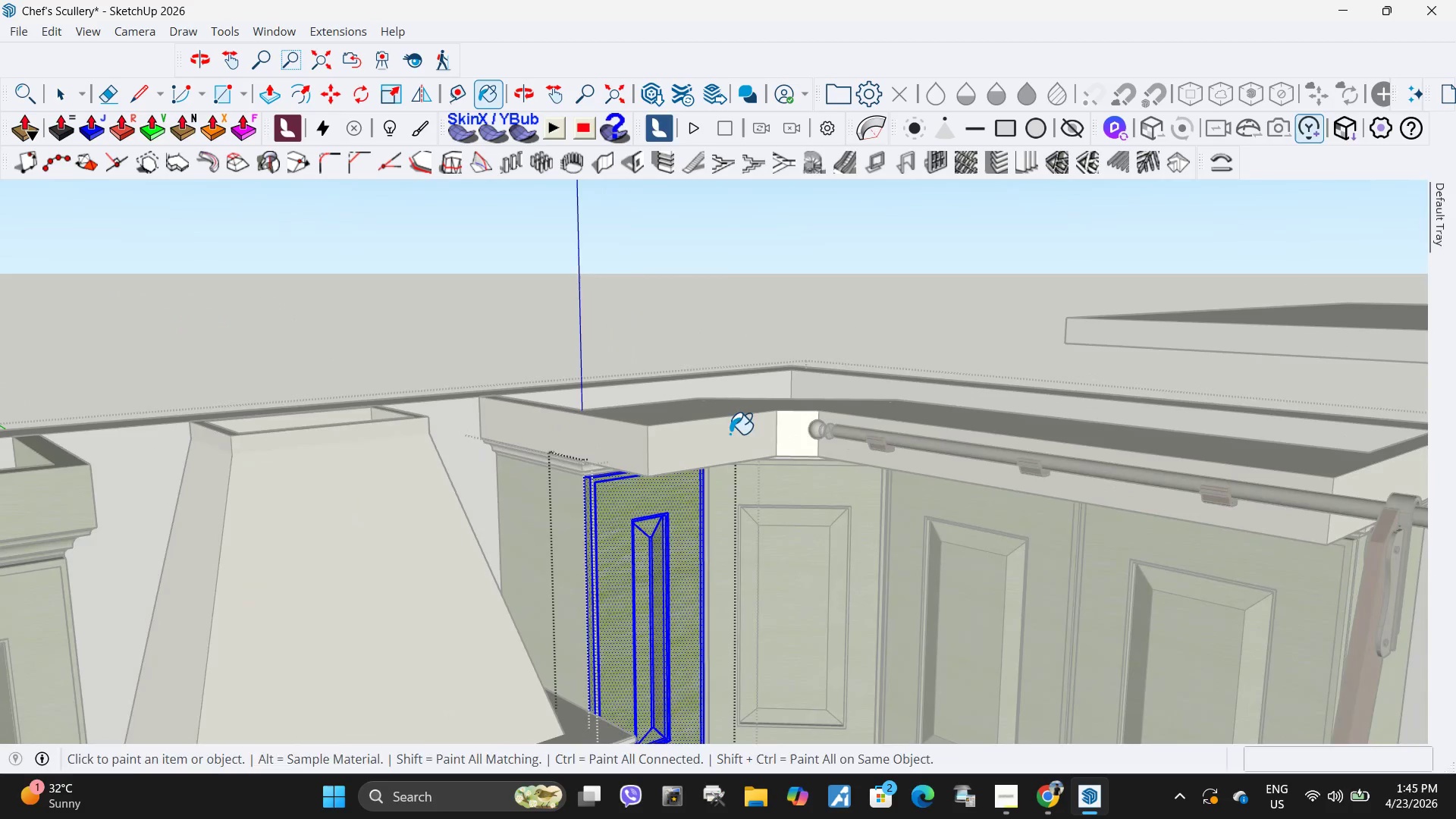 
key(Escape)
 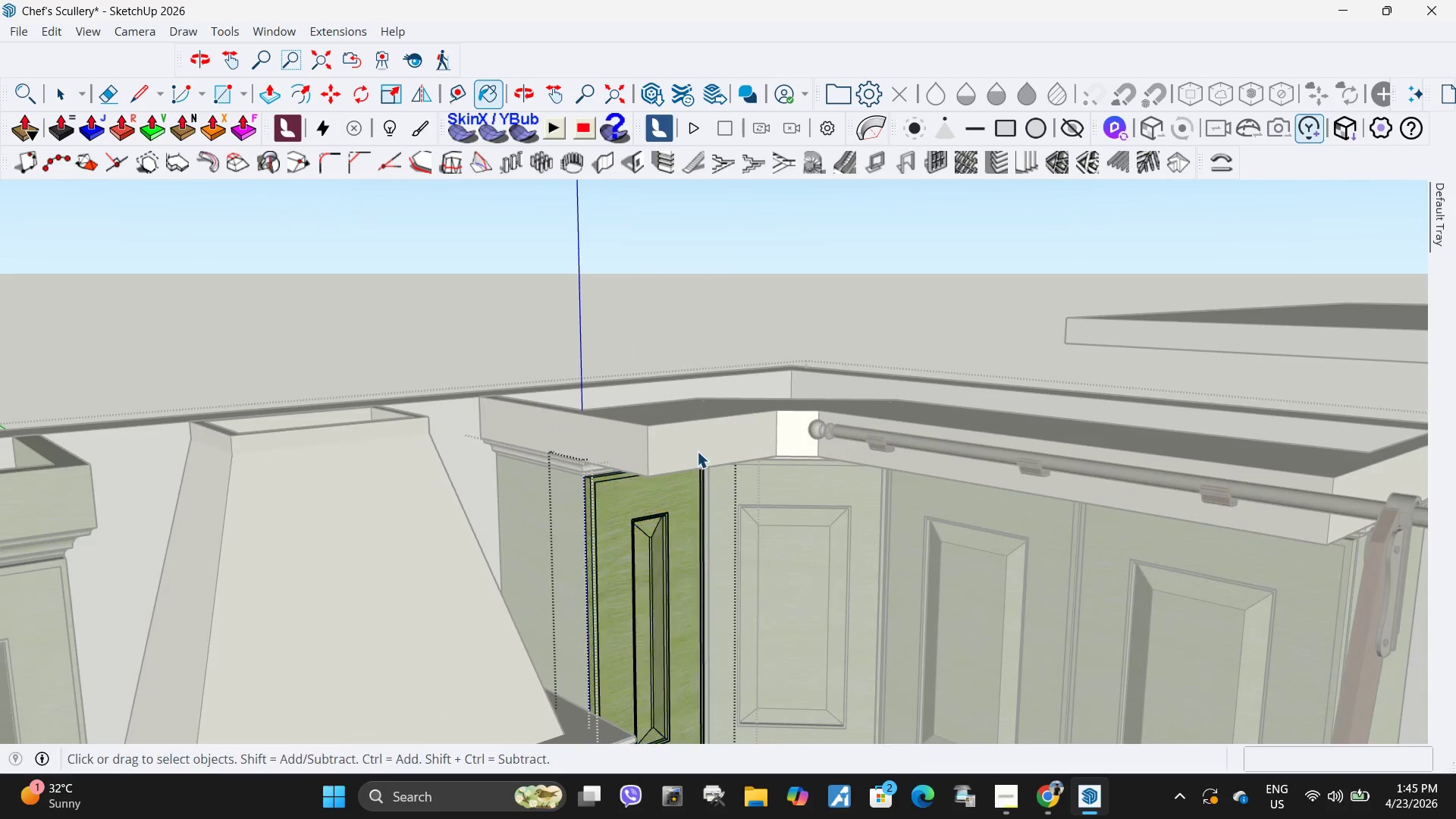 
left_click([695, 451])
 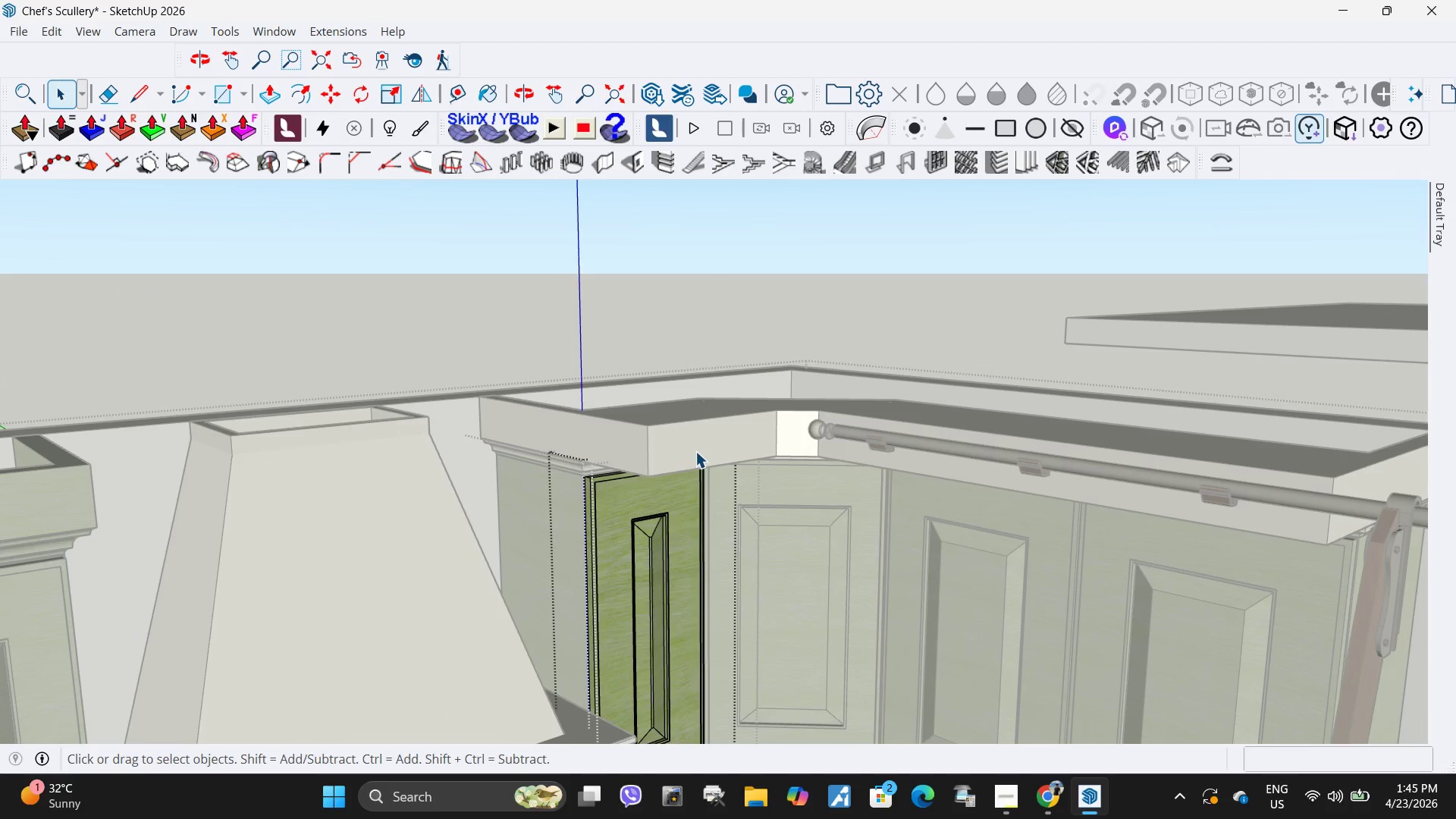 
scroll: coordinate [729, 435], scroll_direction: up, amount: 4.0
 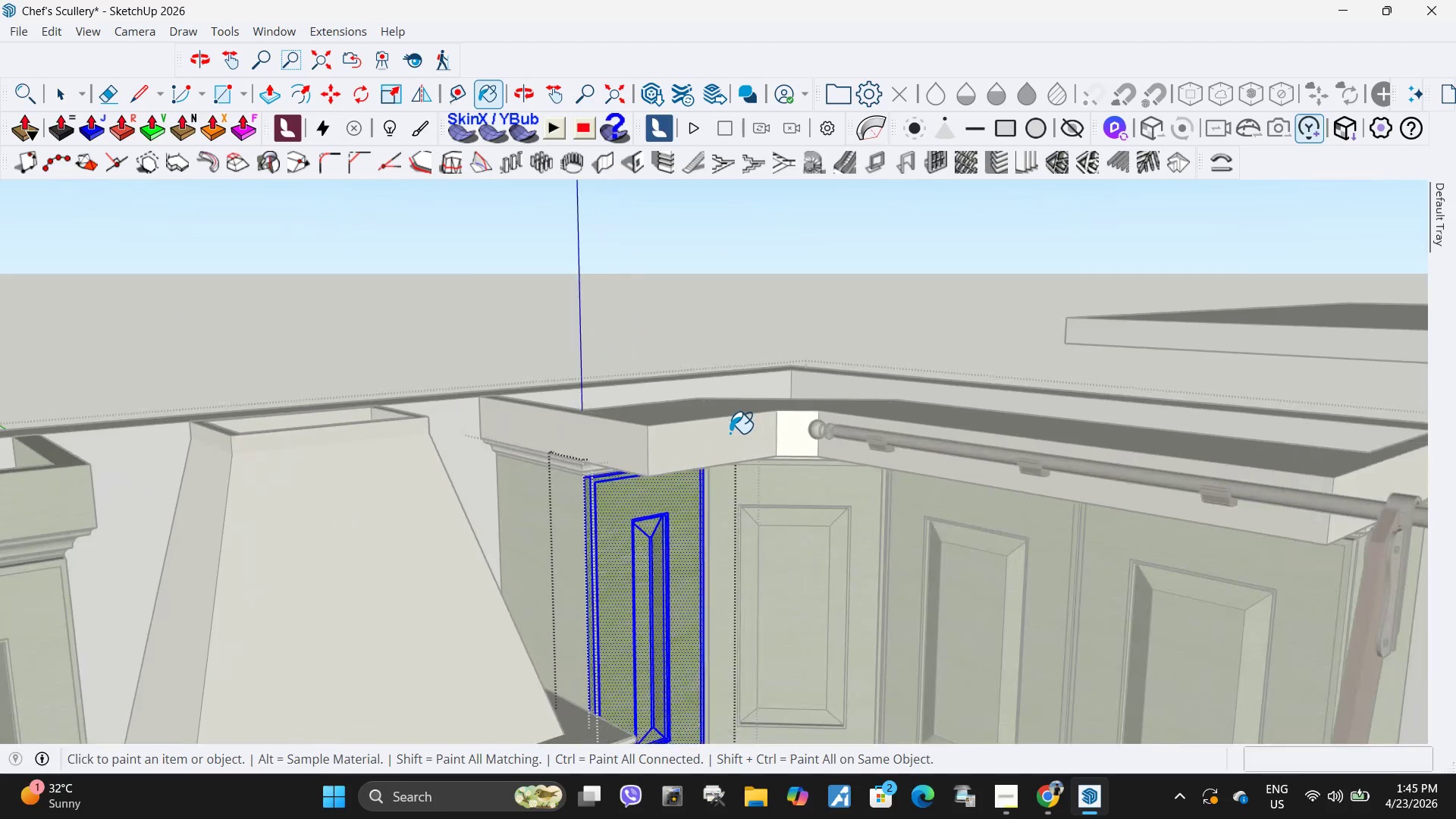 
double_click([695, 451])
 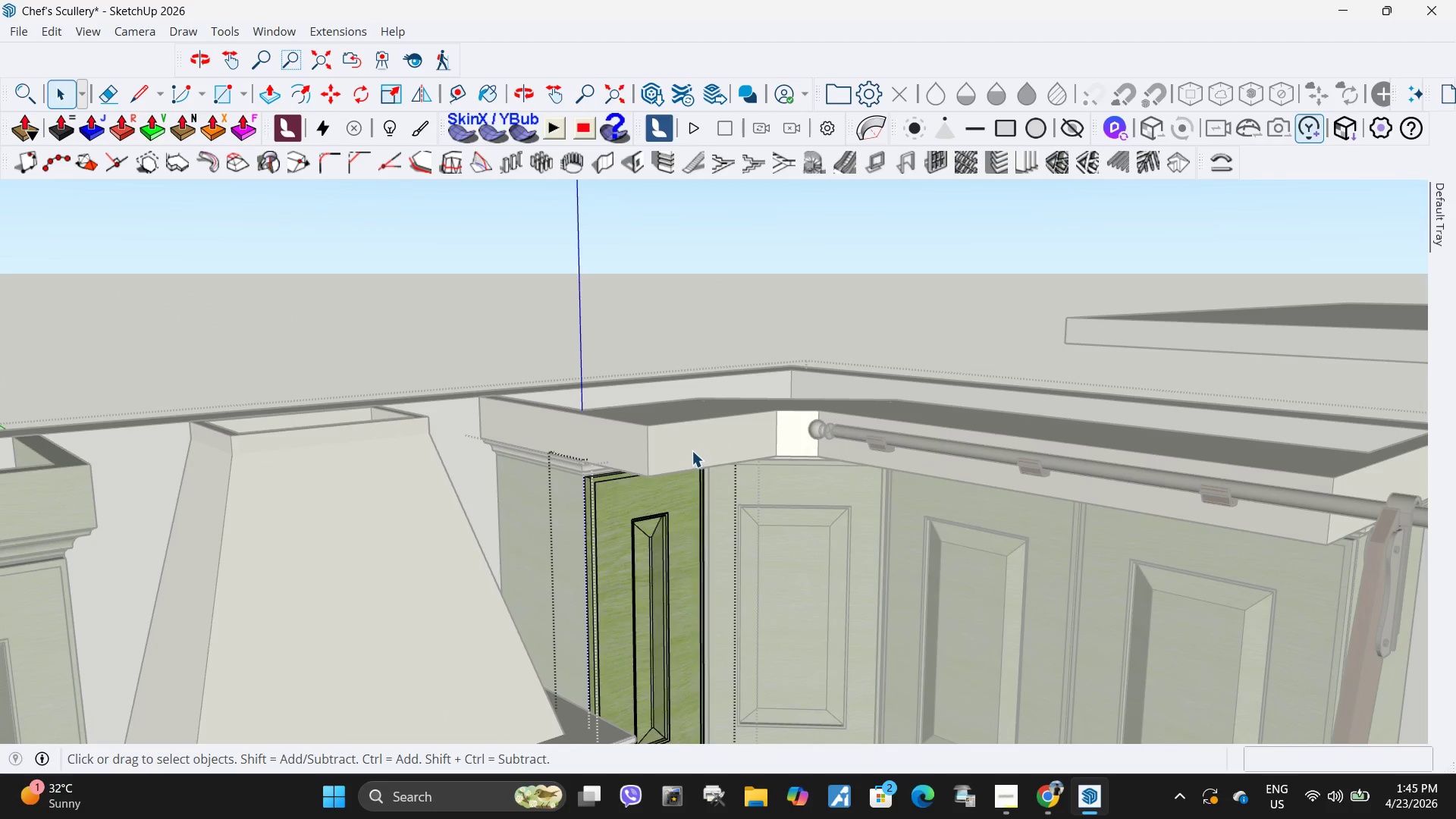 
key(Escape)
 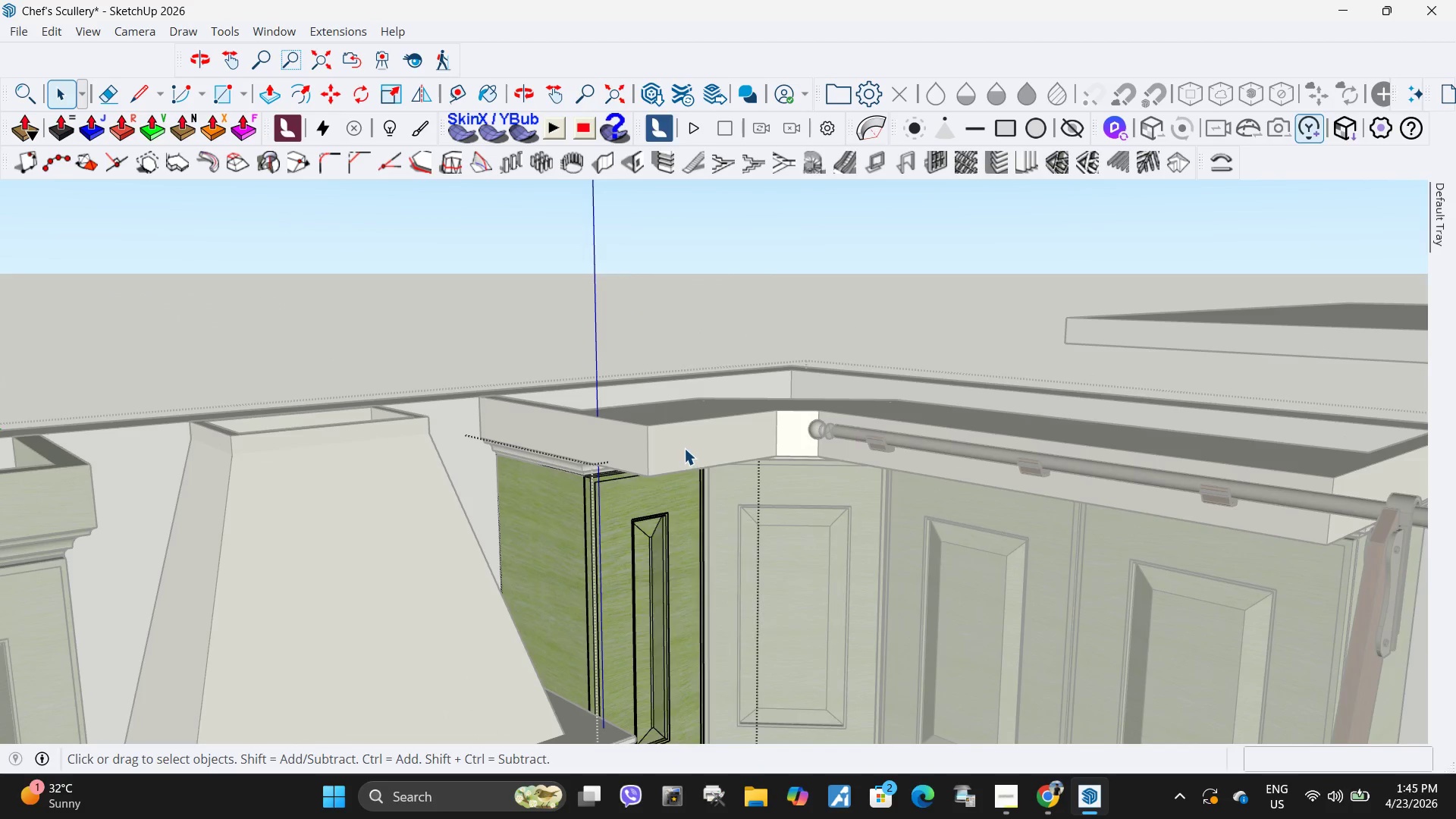 
double_click([684, 448])
 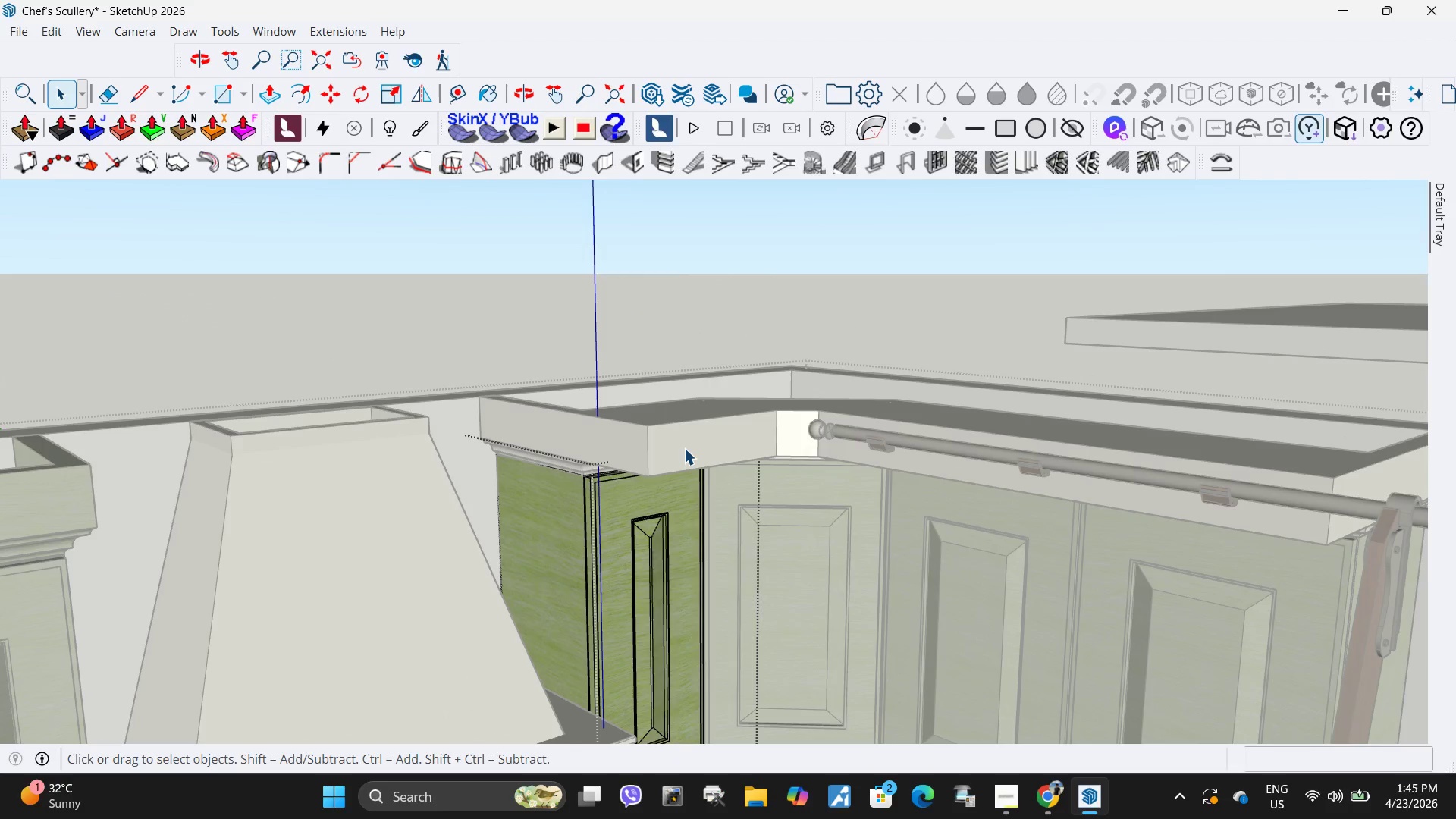 
key(Escape)
 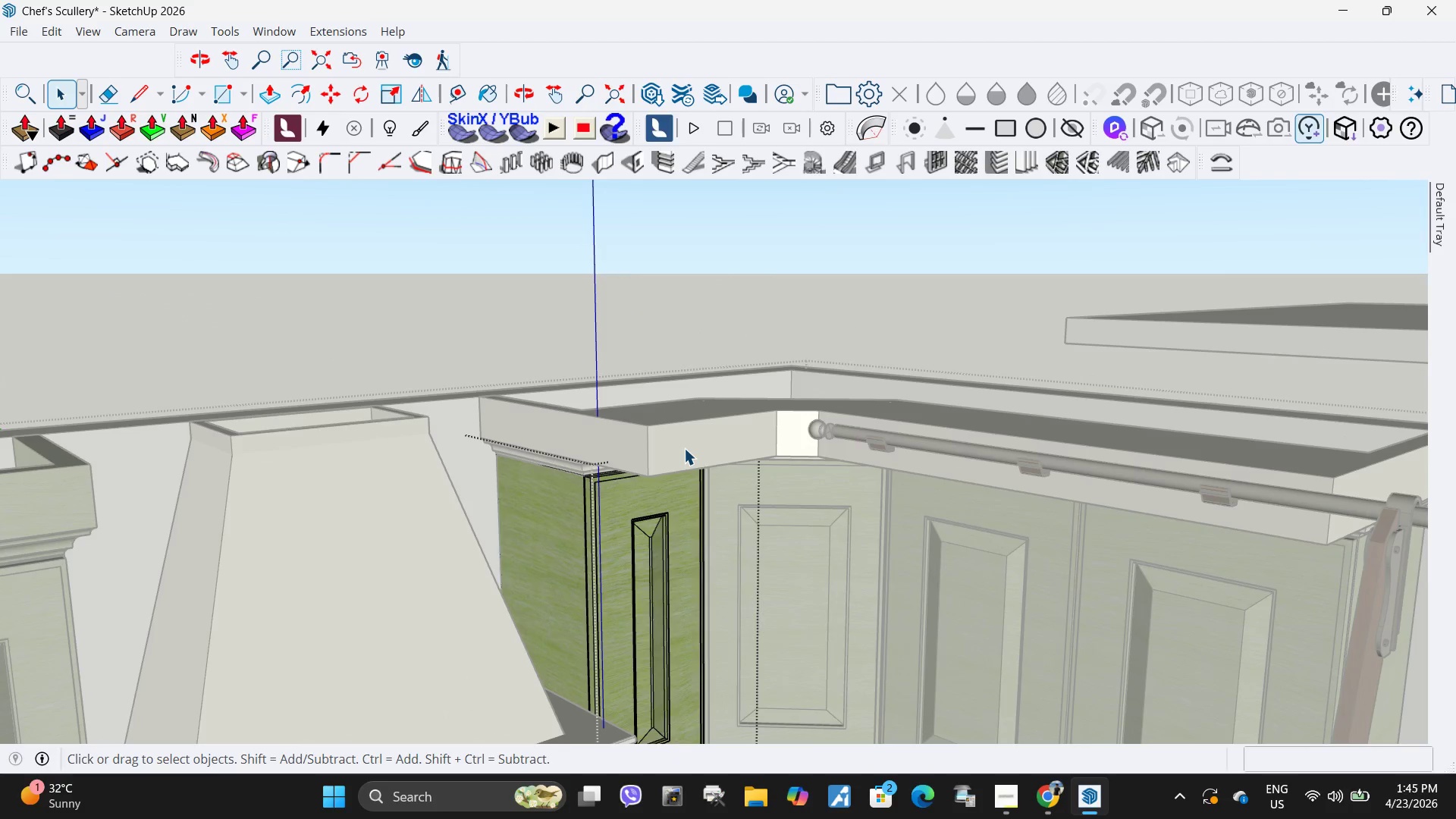 
key(Escape)
 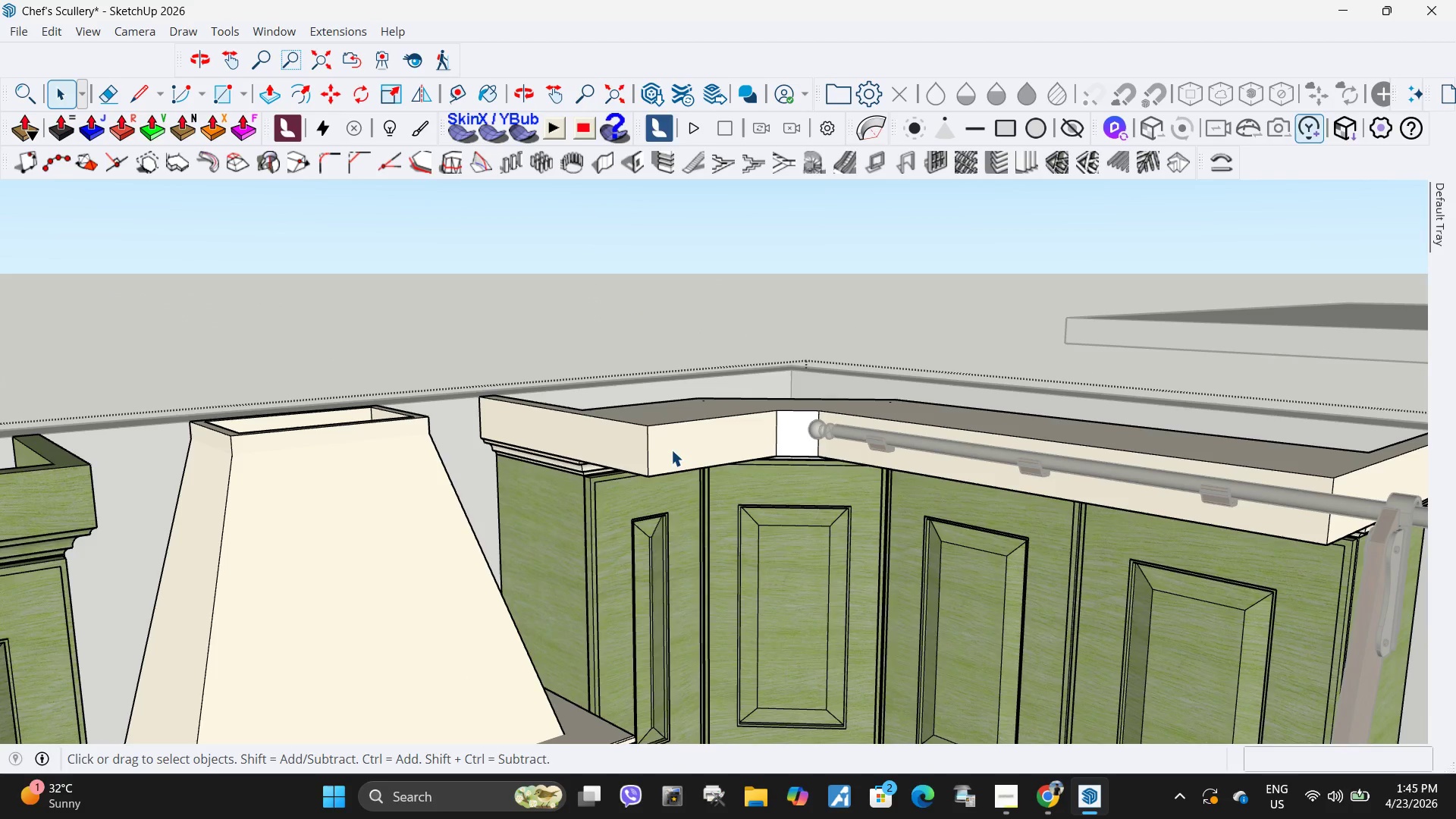 
double_click([671, 450])
 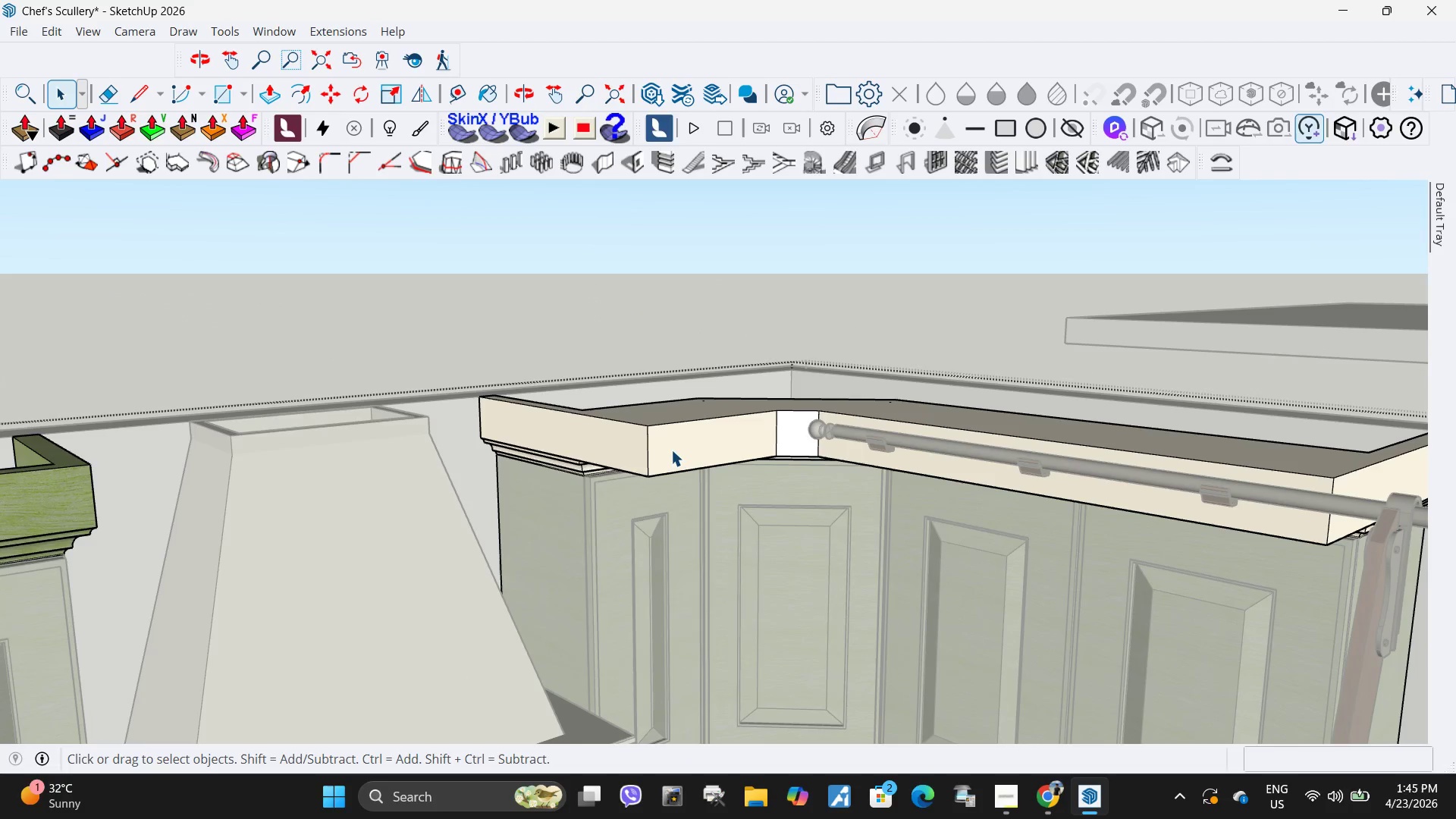 
triple_click([670, 450])
 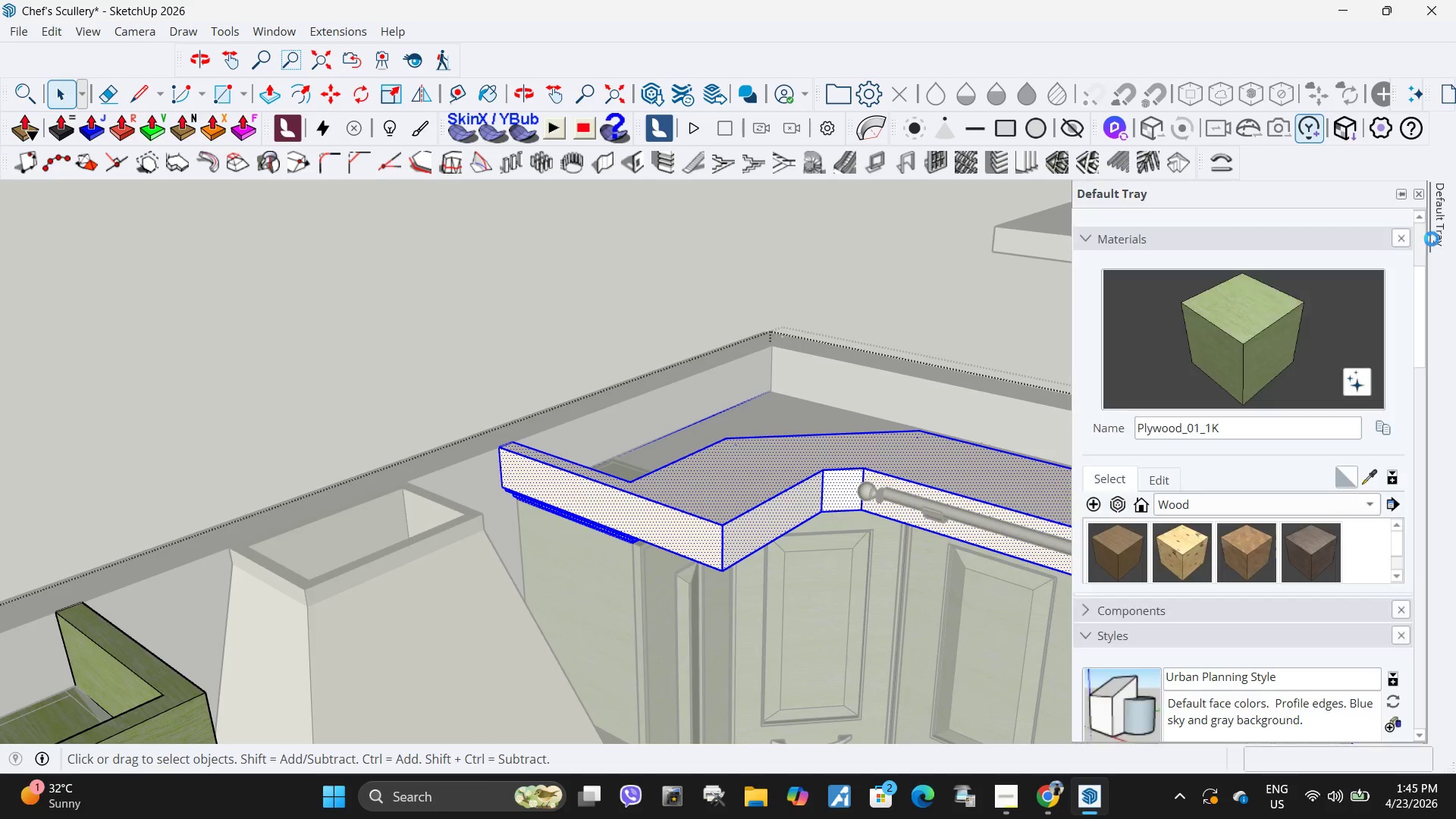 
left_click_drag(start_coordinate=[1240, 331], to_coordinate=[1235, 333])
 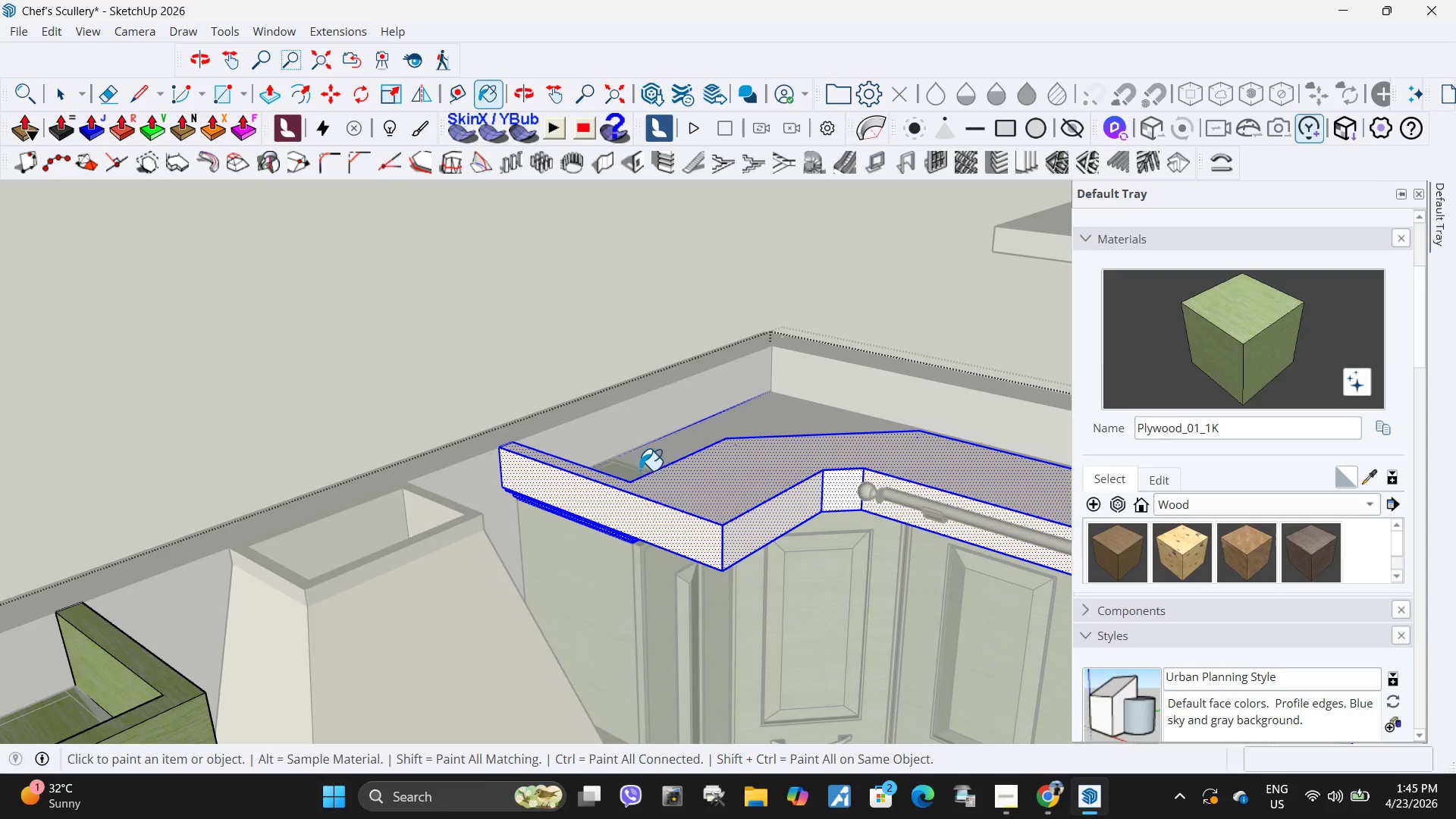 
left_click_drag(start_coordinate=[640, 474], to_coordinate=[648, 488])
 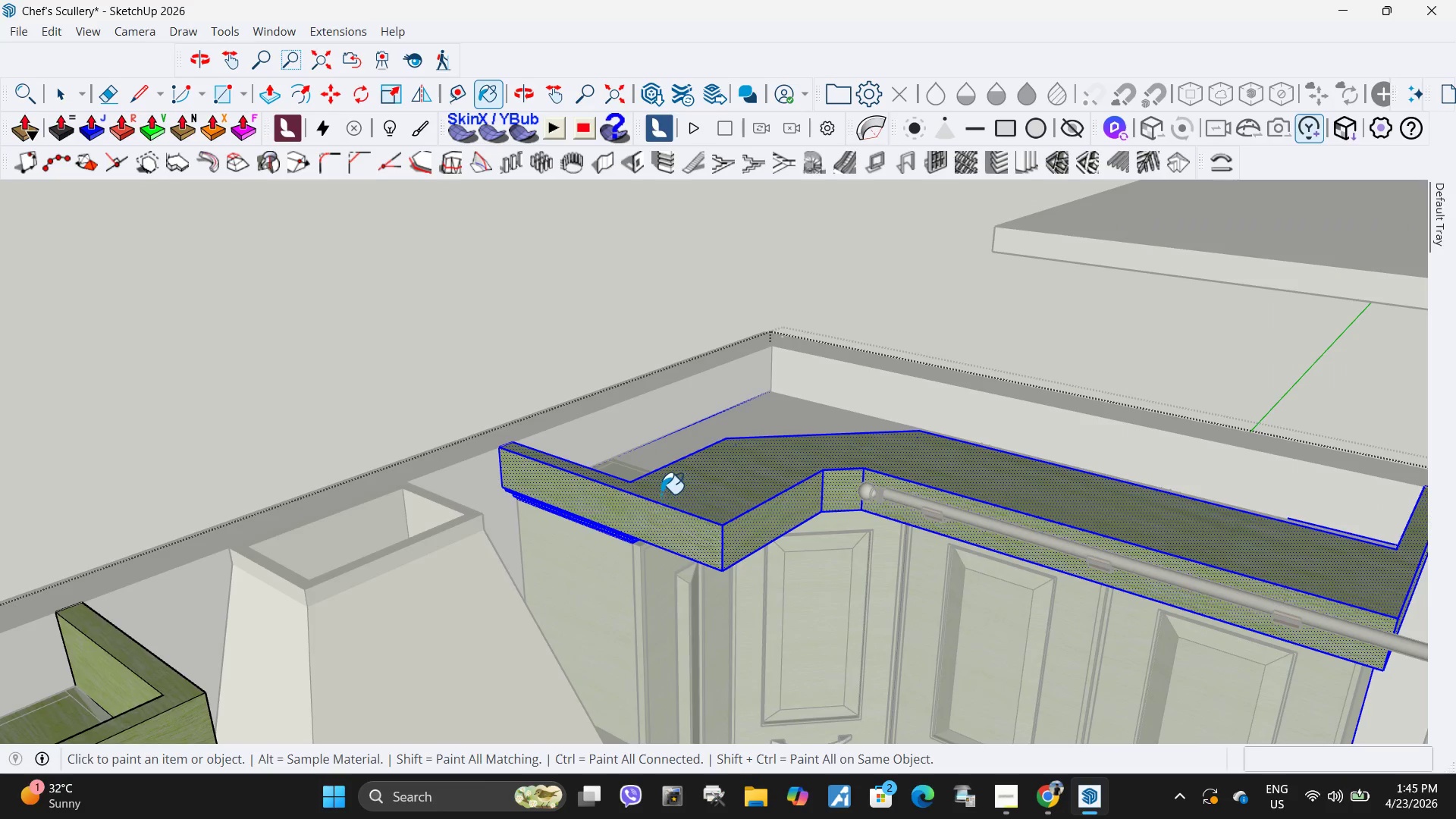 
key(Space)
 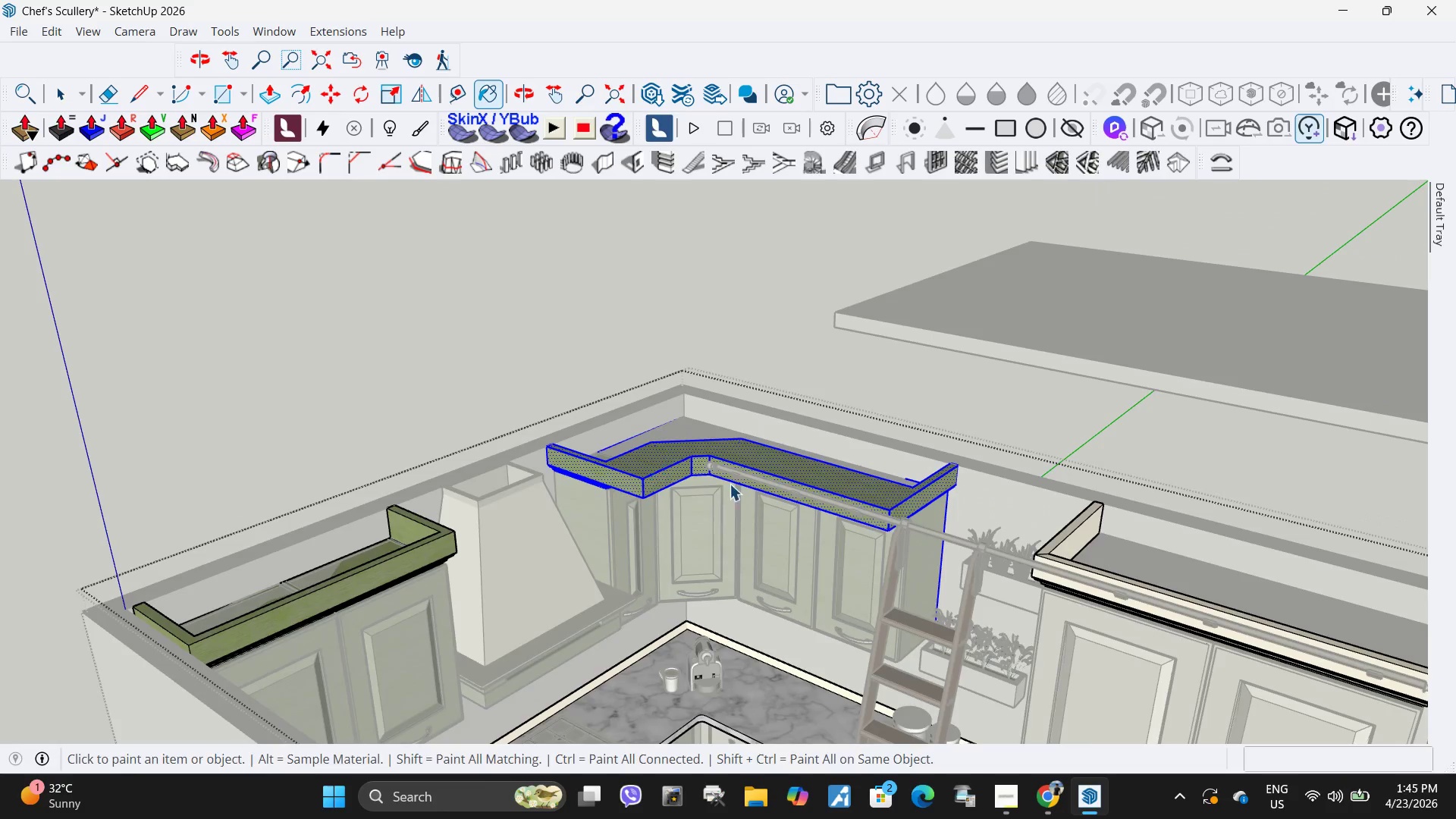 
key(Escape)
 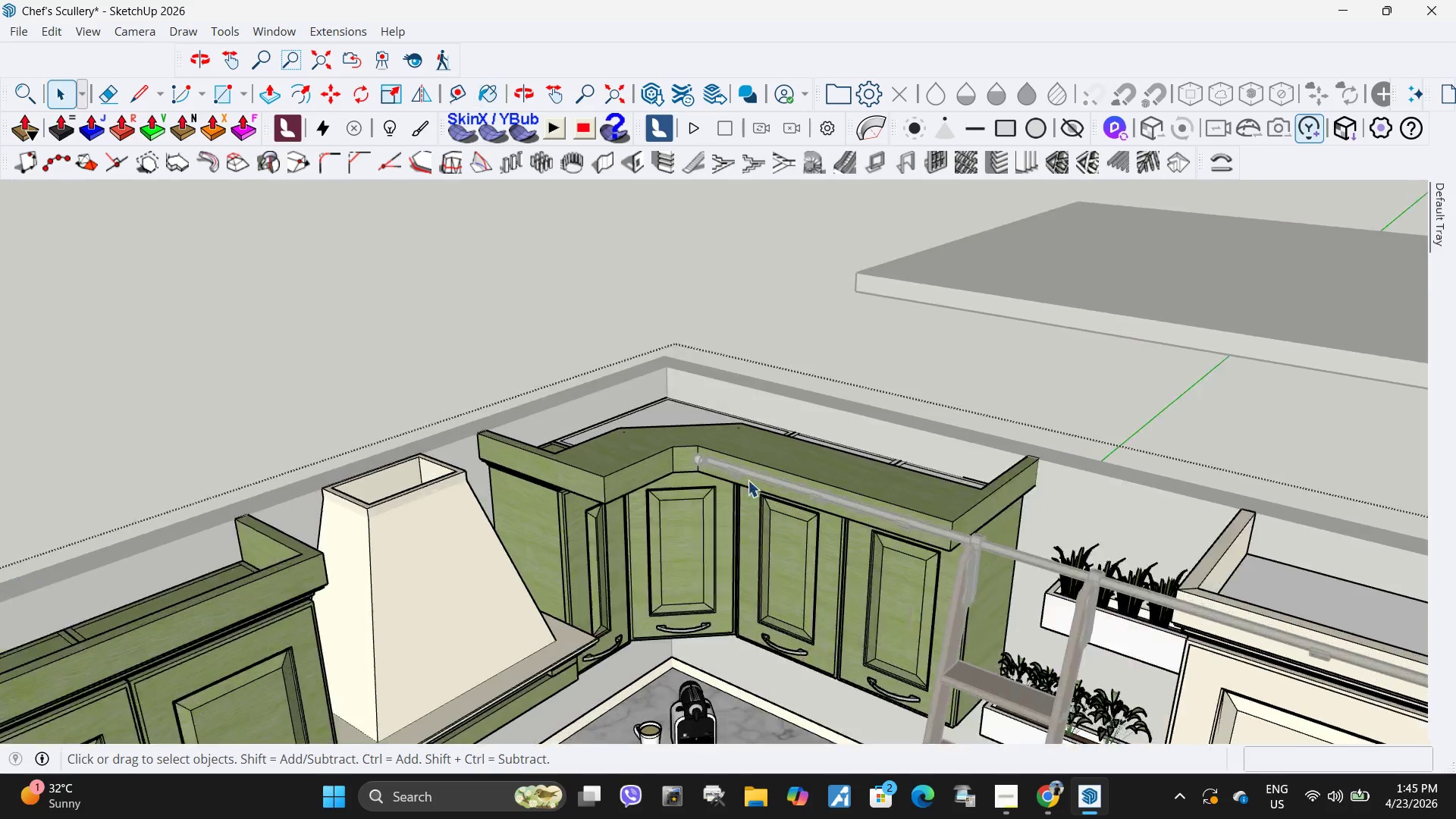 
key(Escape)
 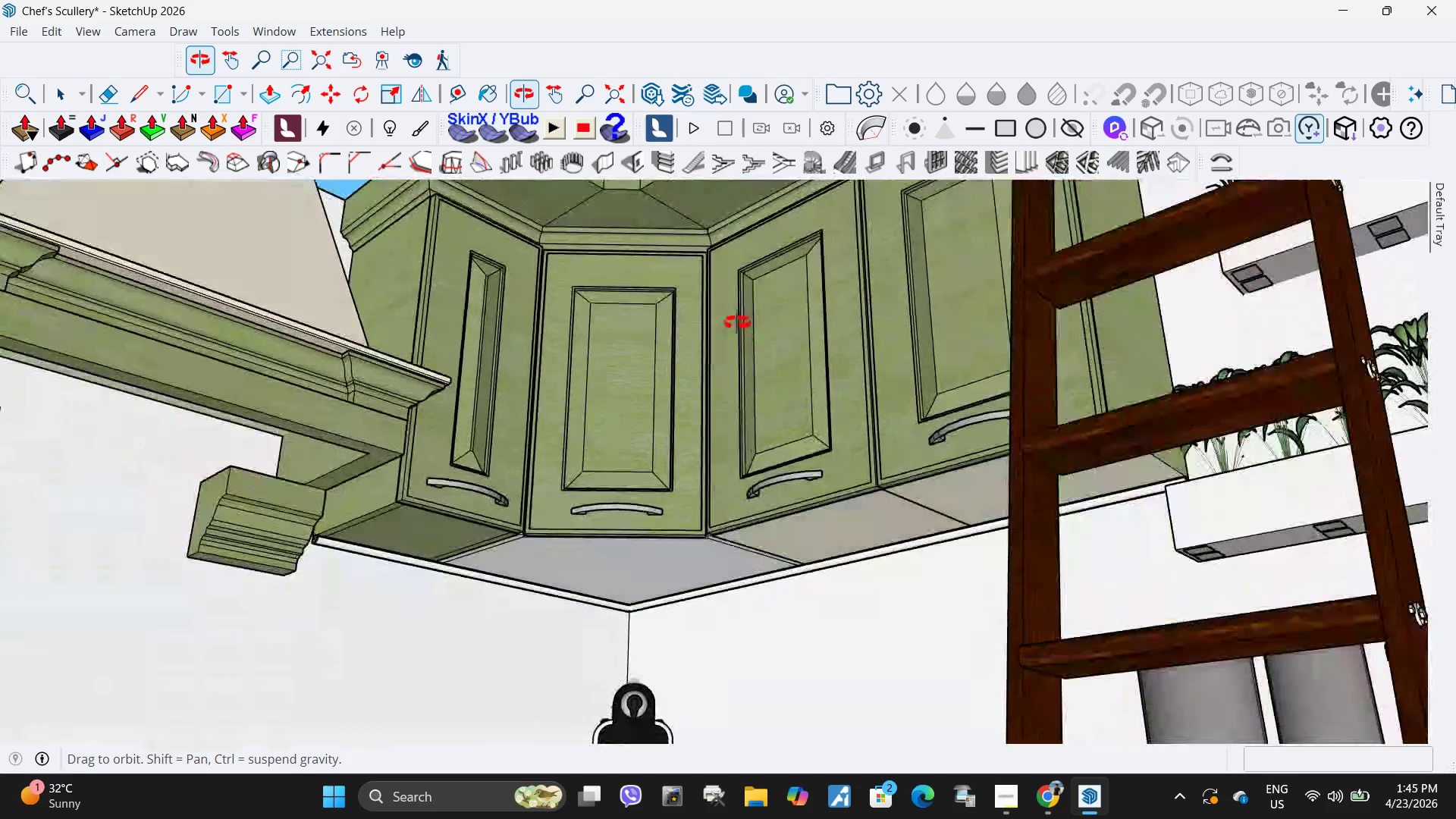 
scroll: coordinate [686, 519], scroll_direction: up, amount: 4.0
 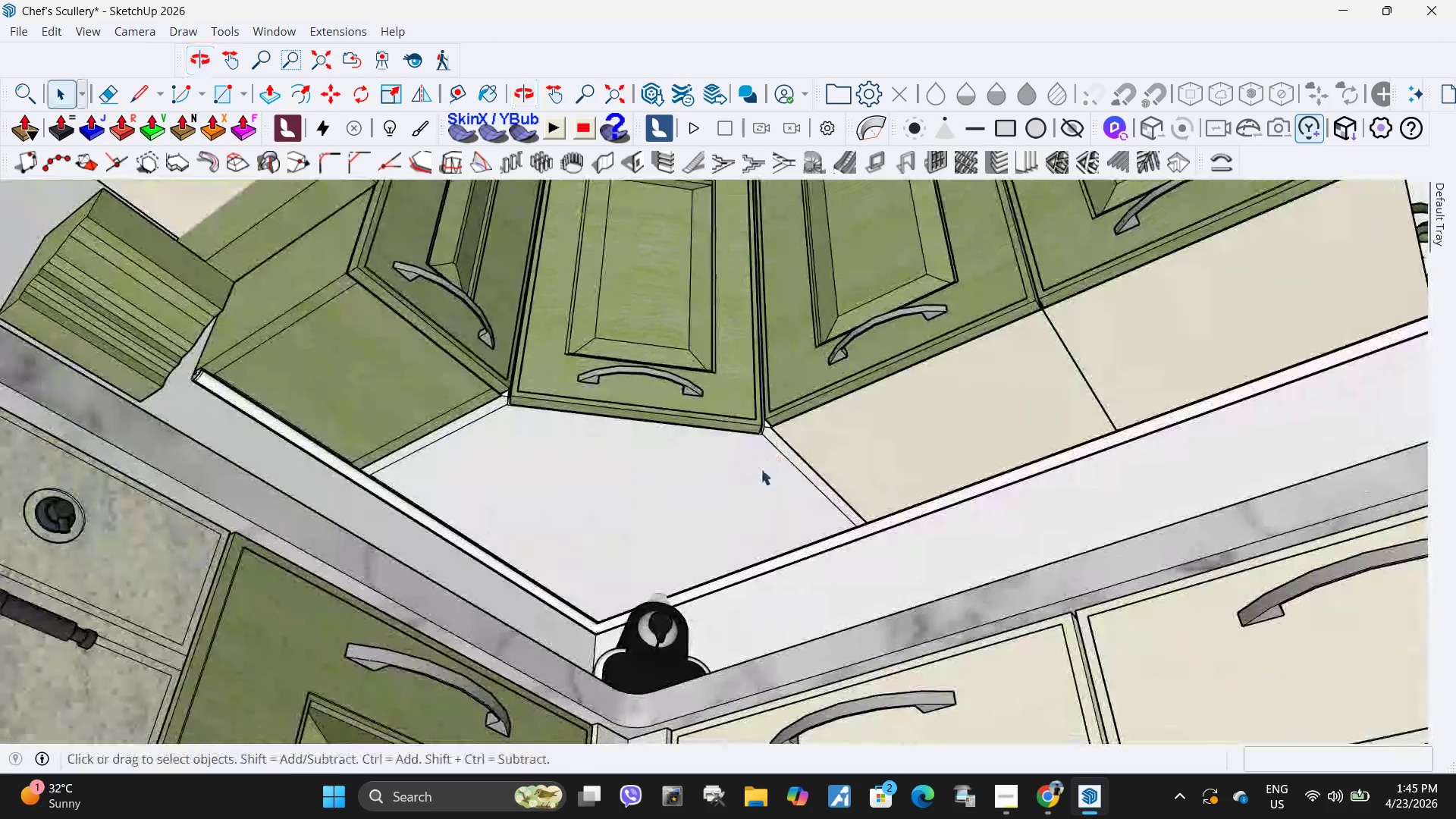 
double_click([755, 471])
 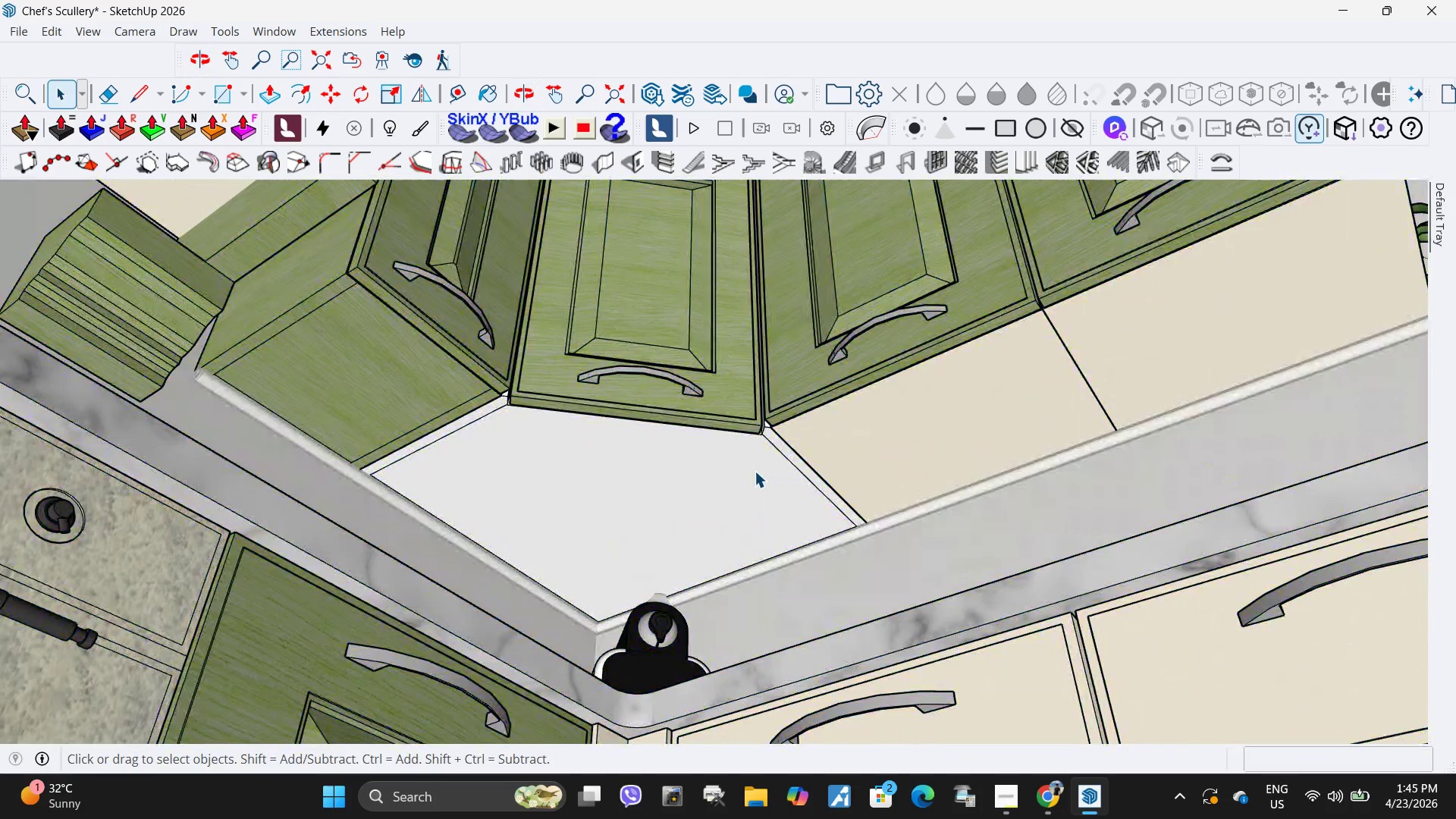 
triple_click([755, 471])
 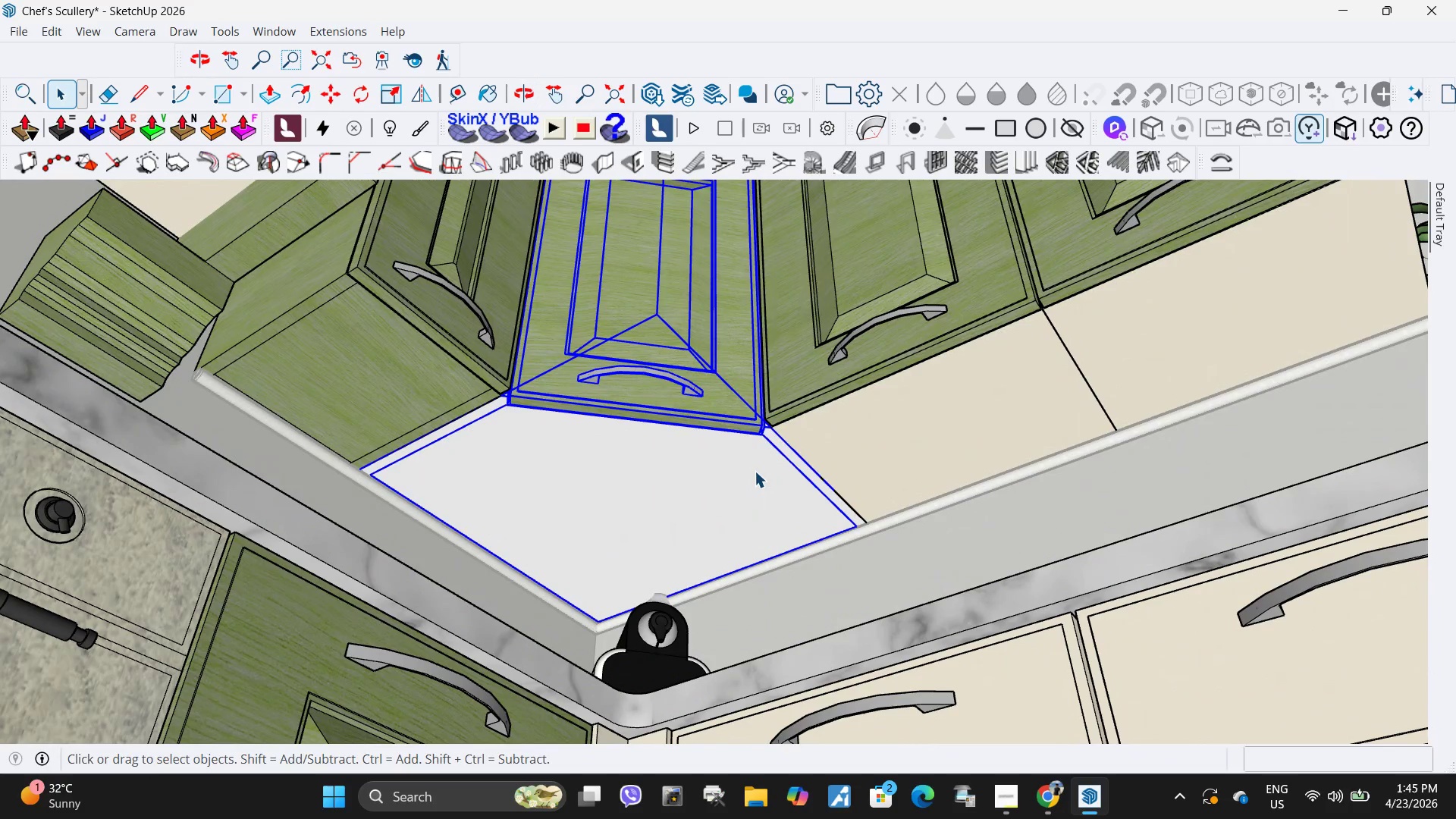 
left_click([755, 471])
 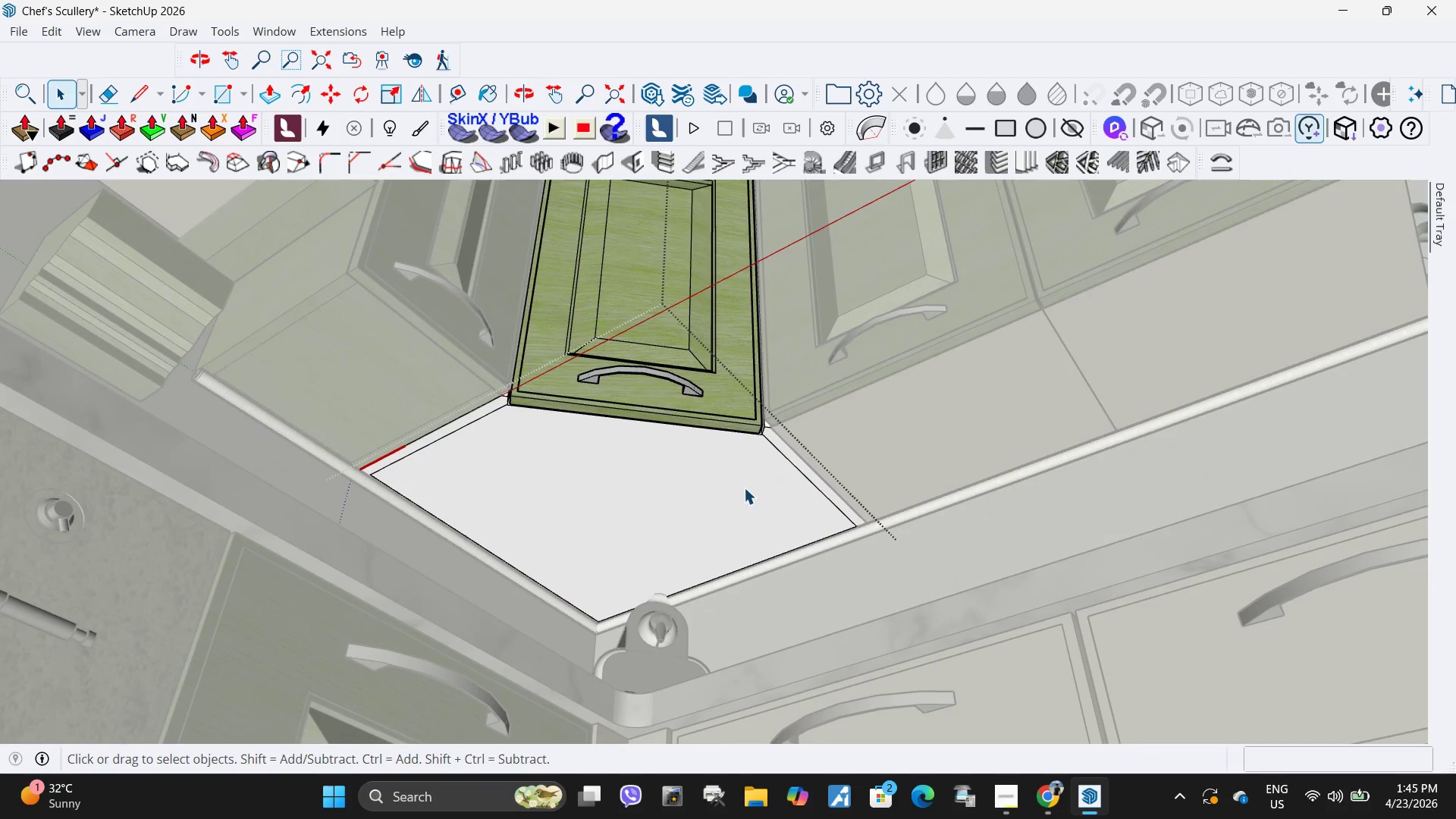 
triple_click([744, 488])
 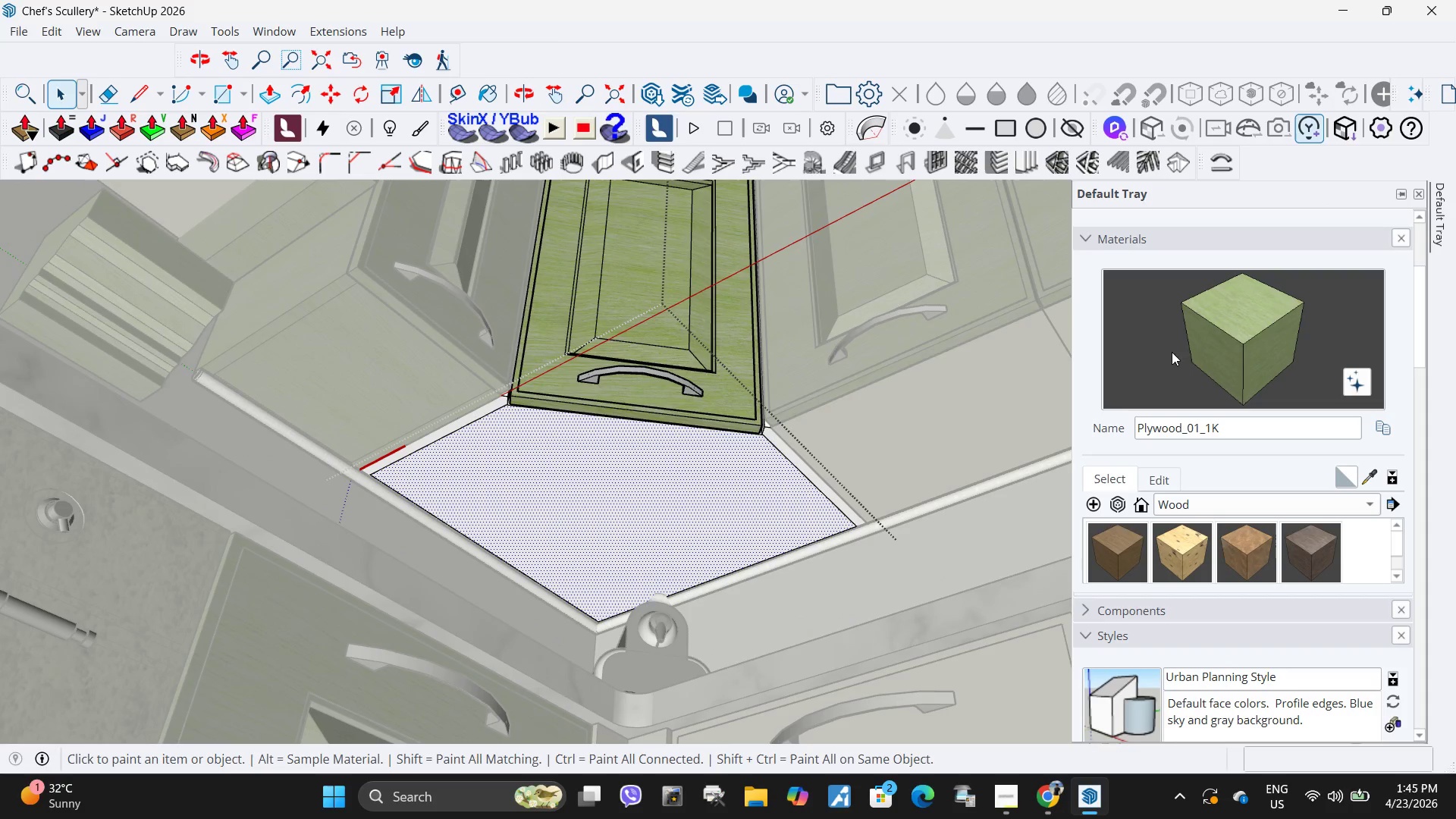 
scroll: coordinate [781, 448], scroll_direction: up, amount: 4.0
 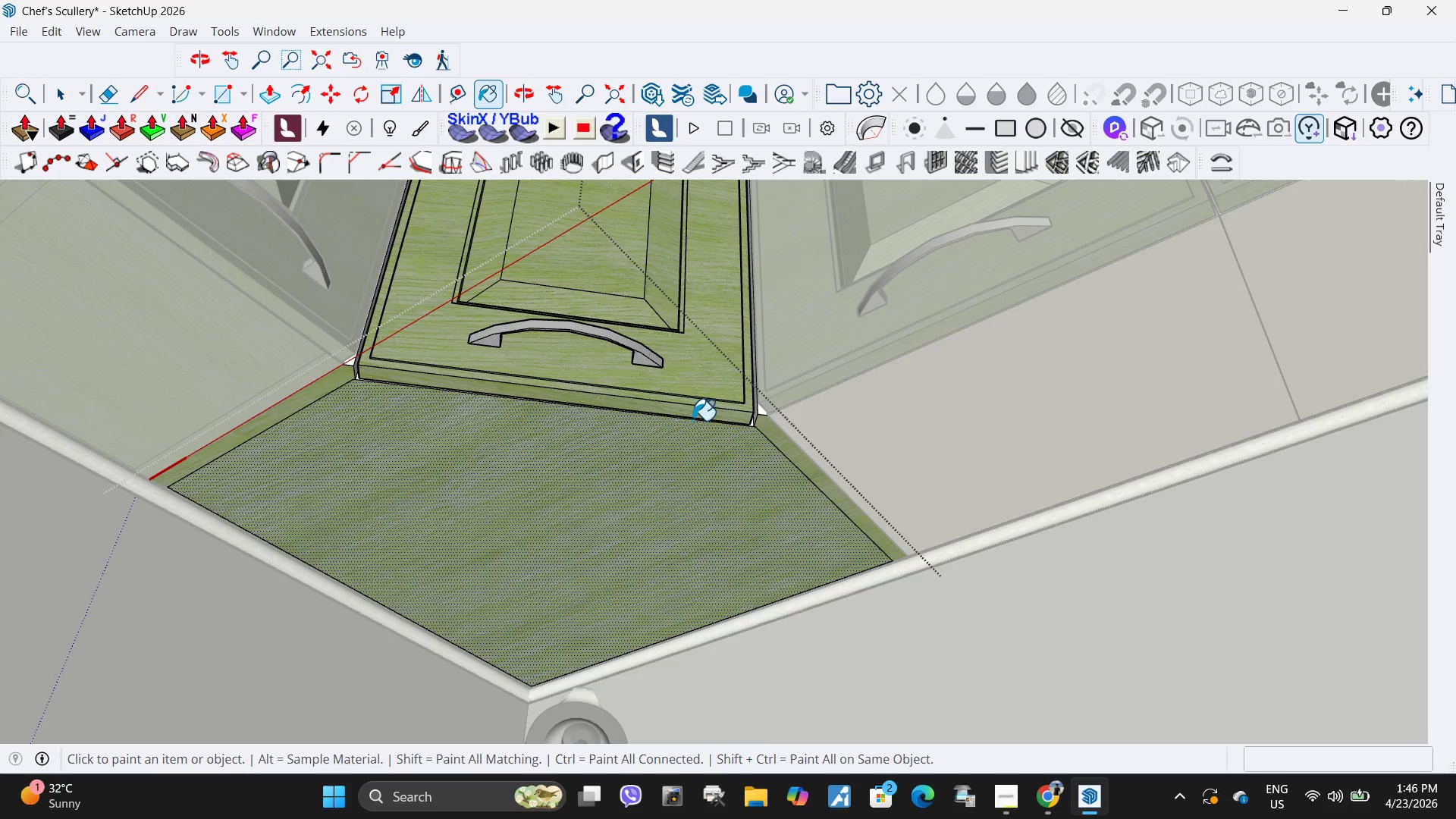 
left_click([359, 356])
 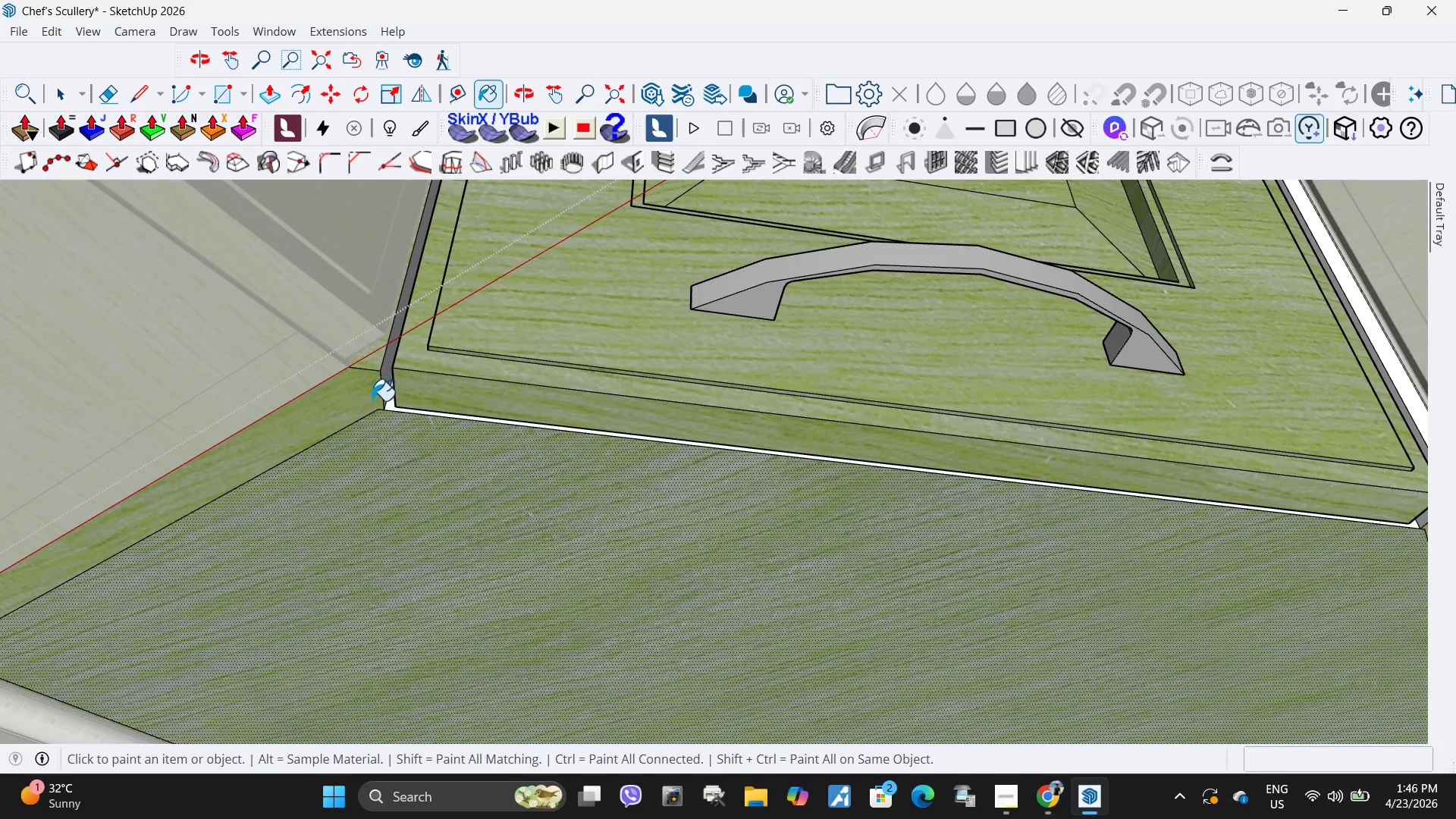 
scroll: coordinate [376, 406], scroll_direction: up, amount: 19.0
 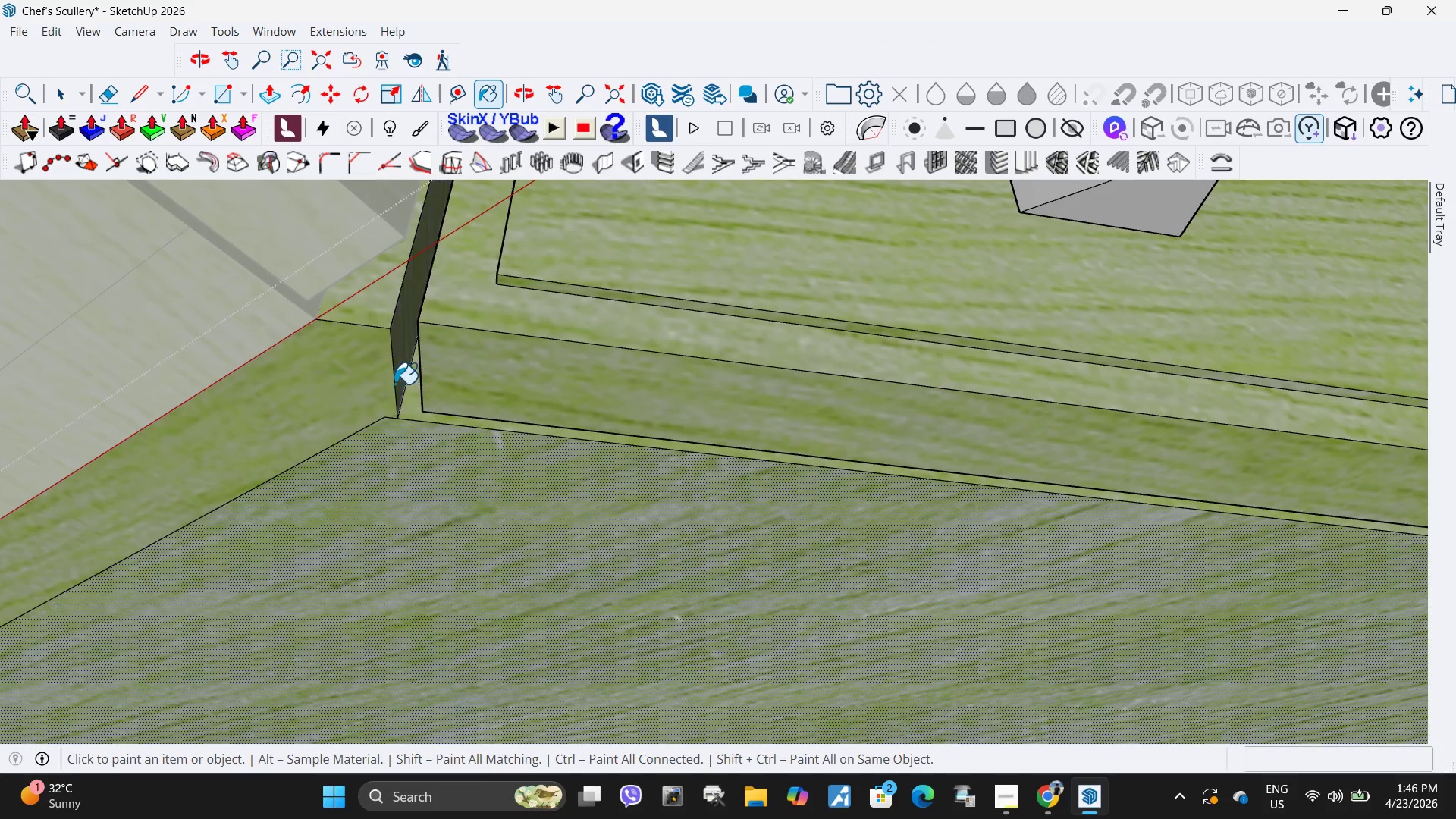 
left_click([1027, 450])
 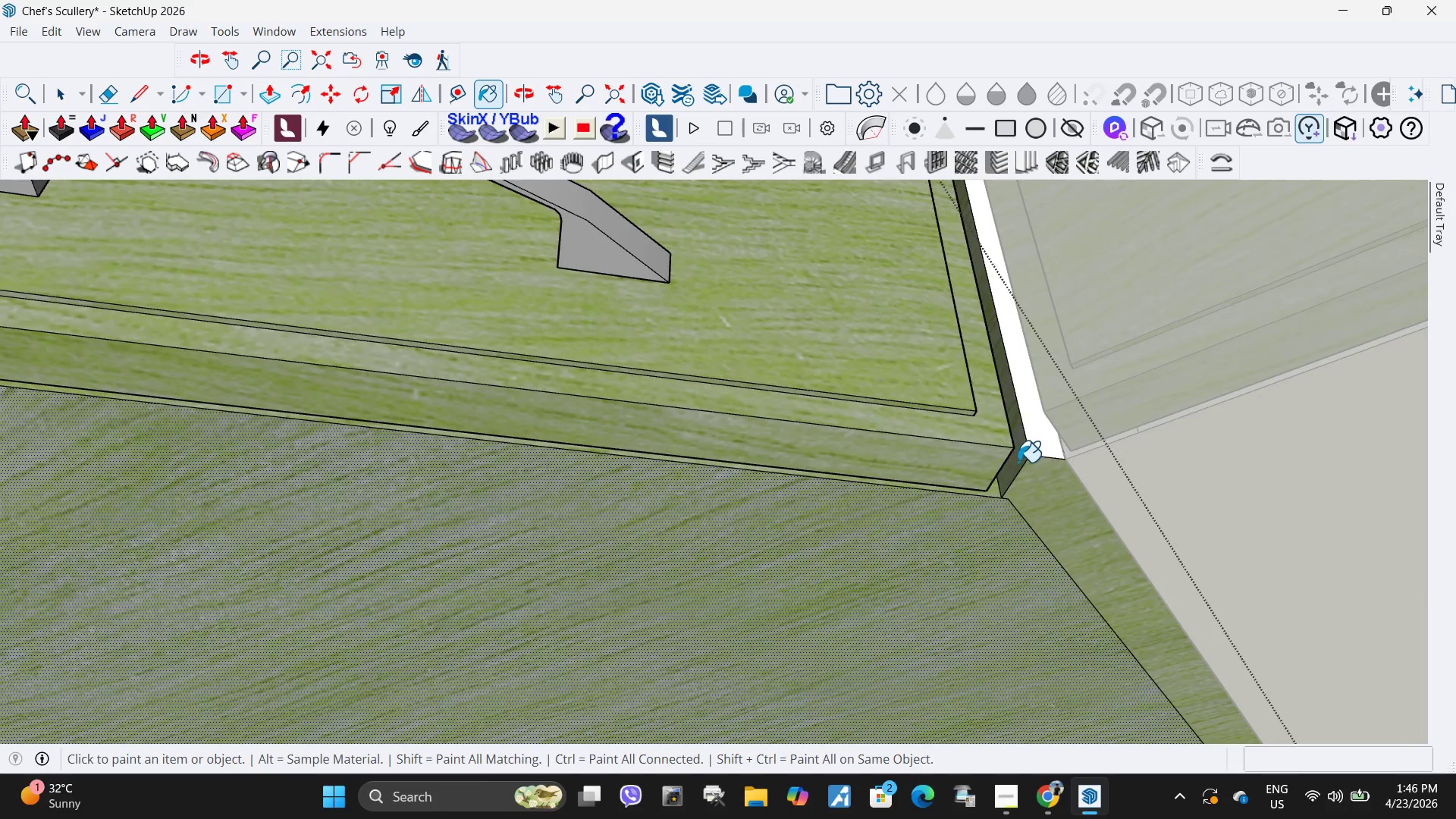 
scroll: coordinate [983, 479], scroll_direction: down, amount: 7.0
 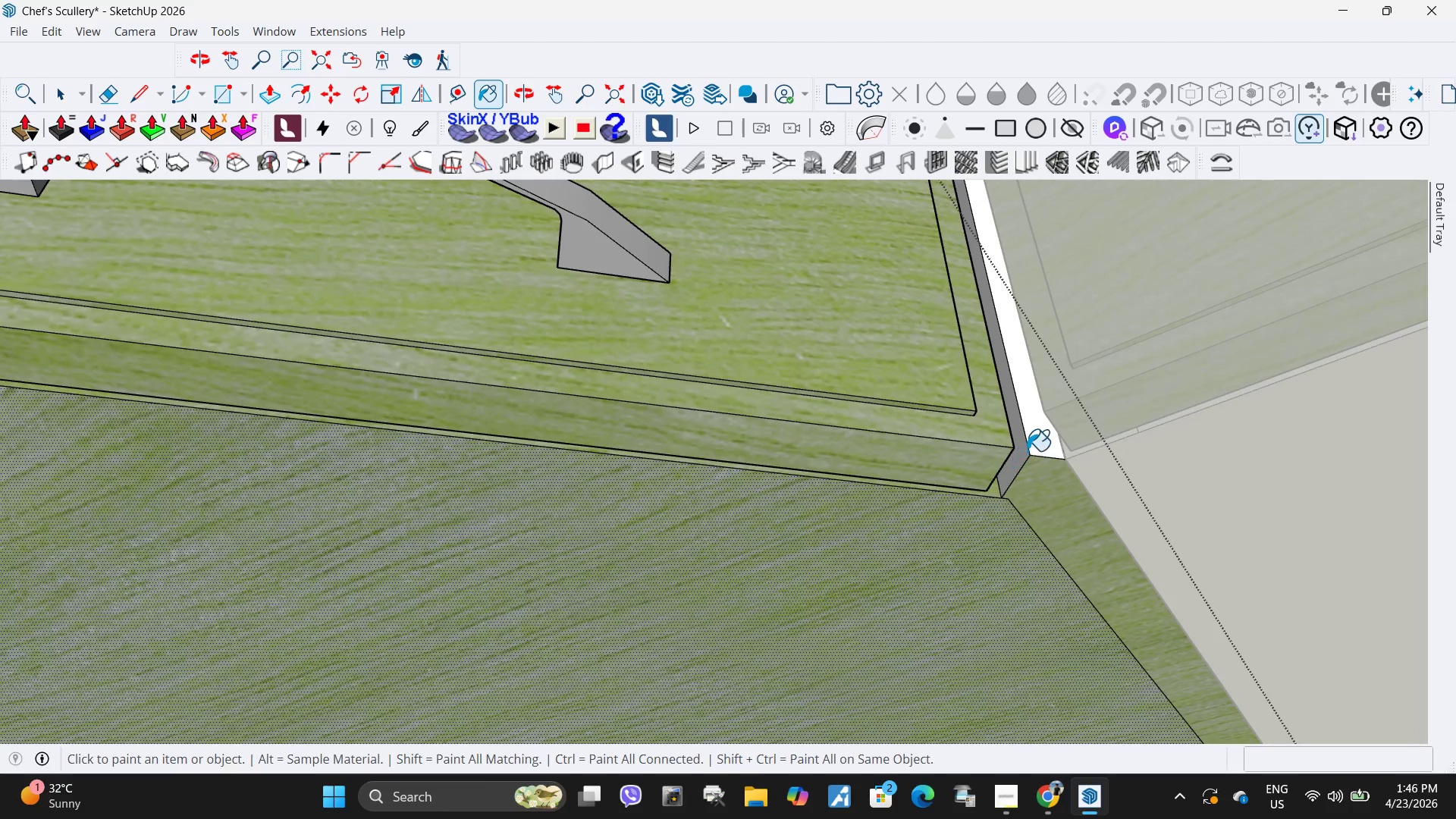 
double_click([1016, 463])
 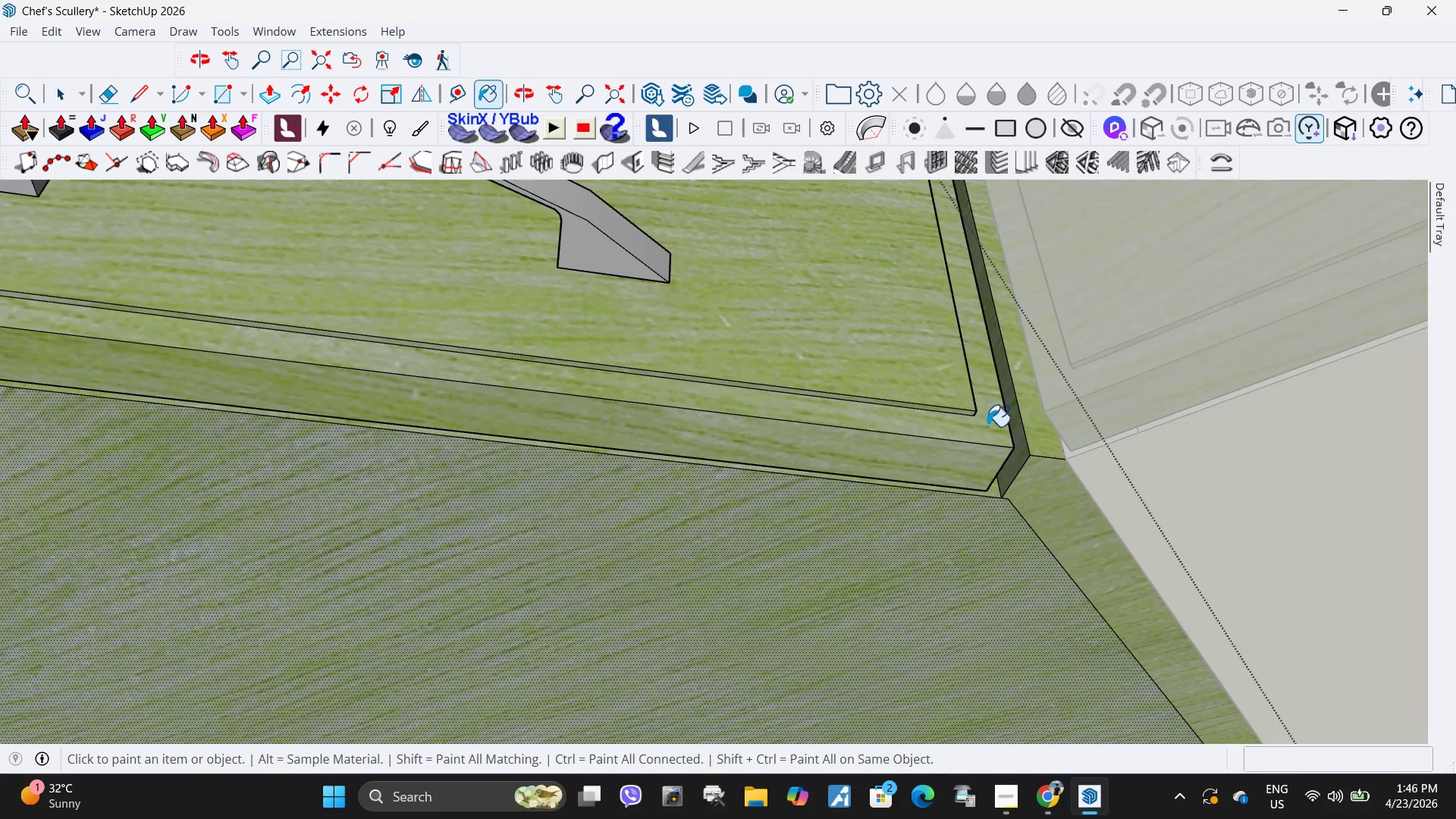 
scroll: coordinate [699, 485], scroll_direction: down, amount: 10.0
 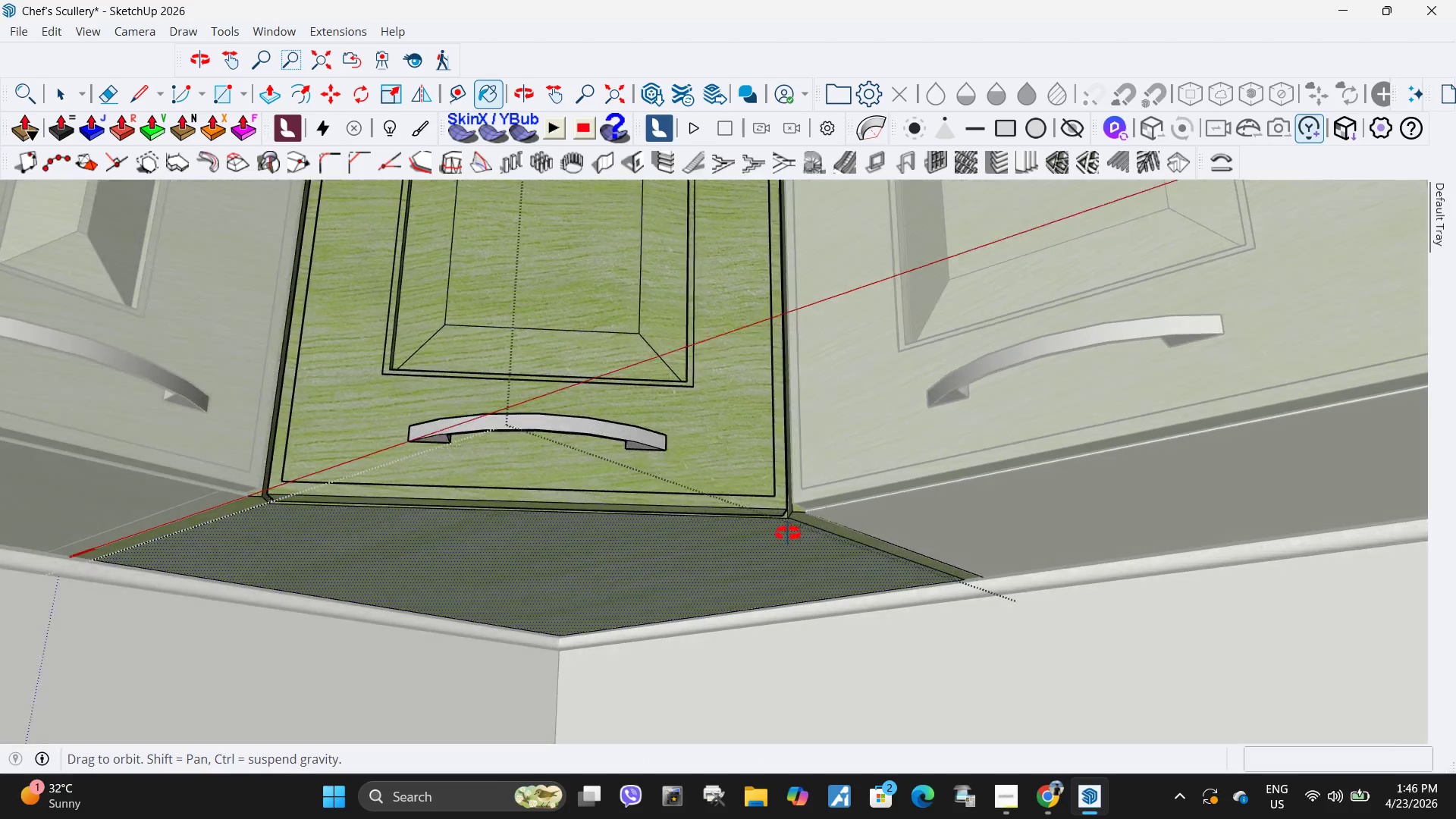 
key(Space)
 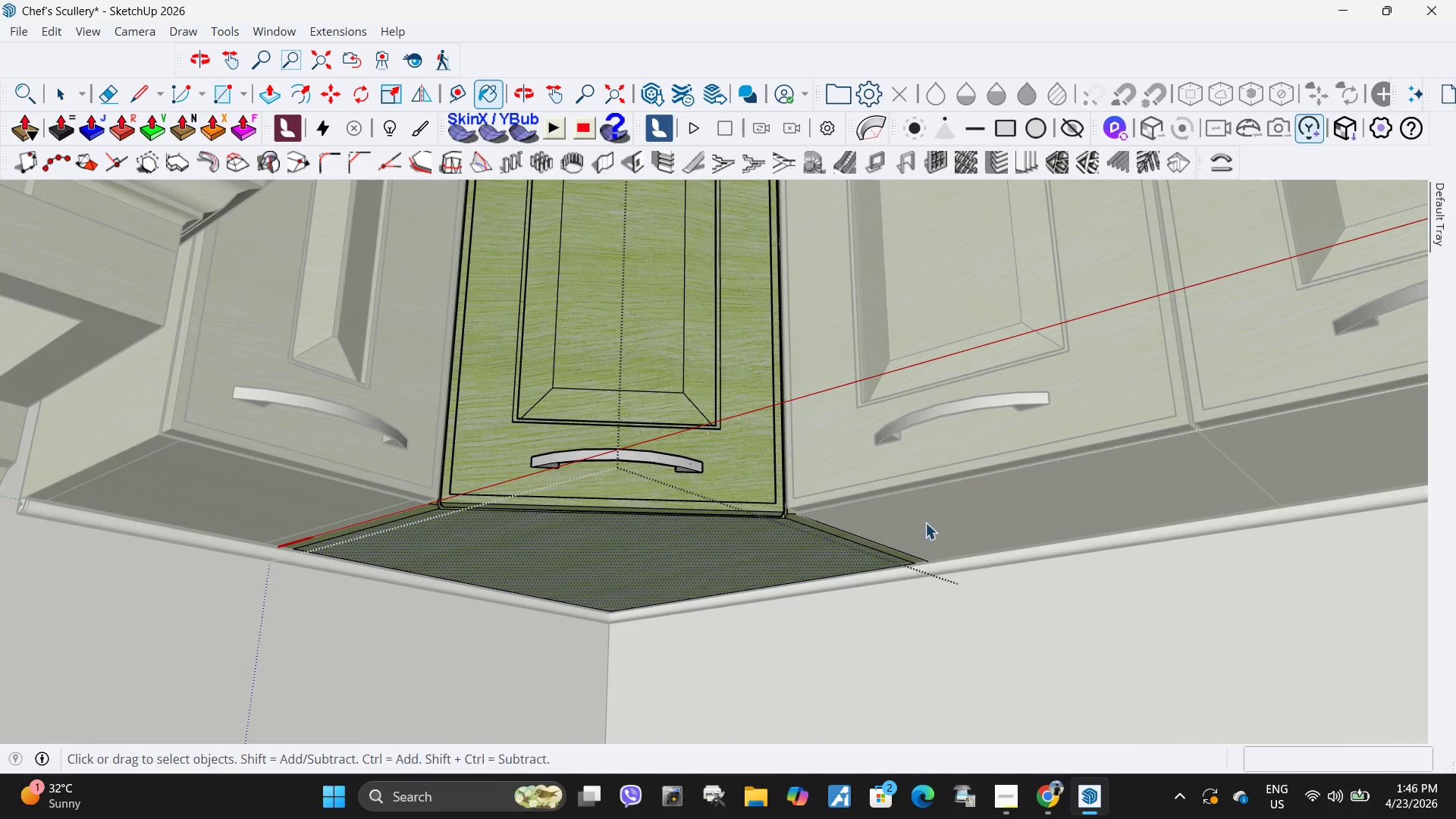 
key(Escape)
 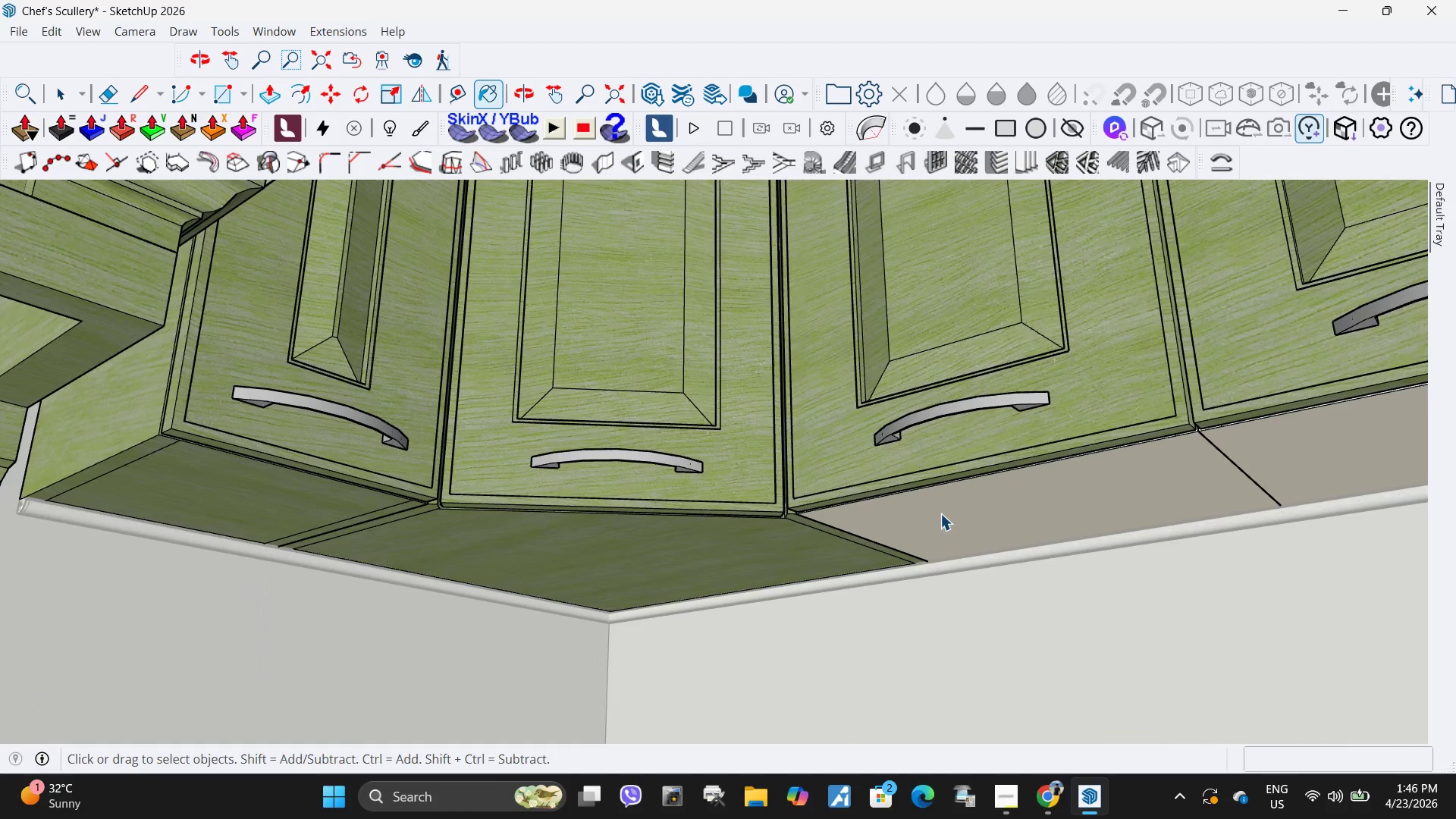 
left_click([941, 513])
 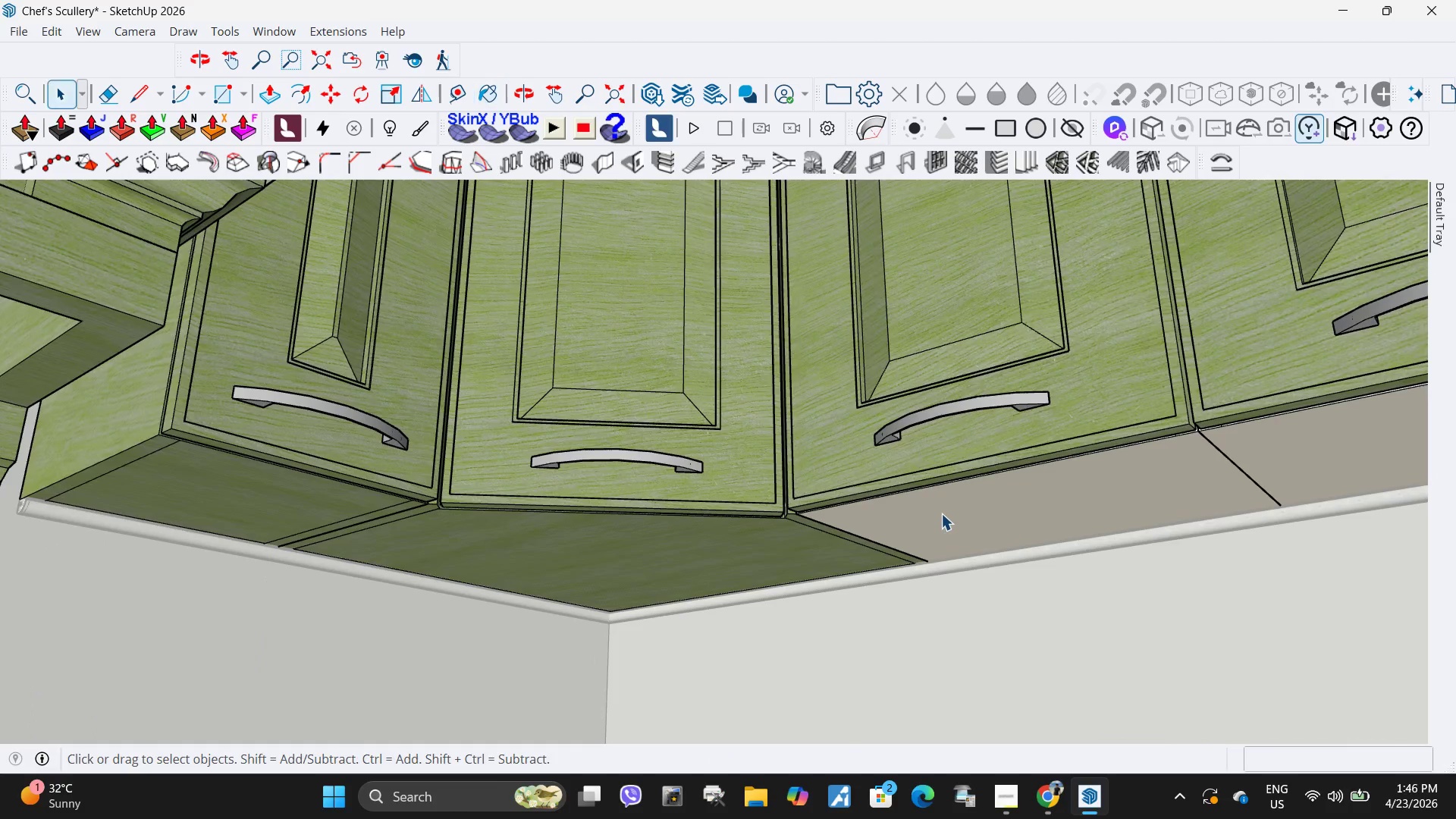 
scroll: coordinate [786, 525], scroll_direction: down, amount: 4.0
 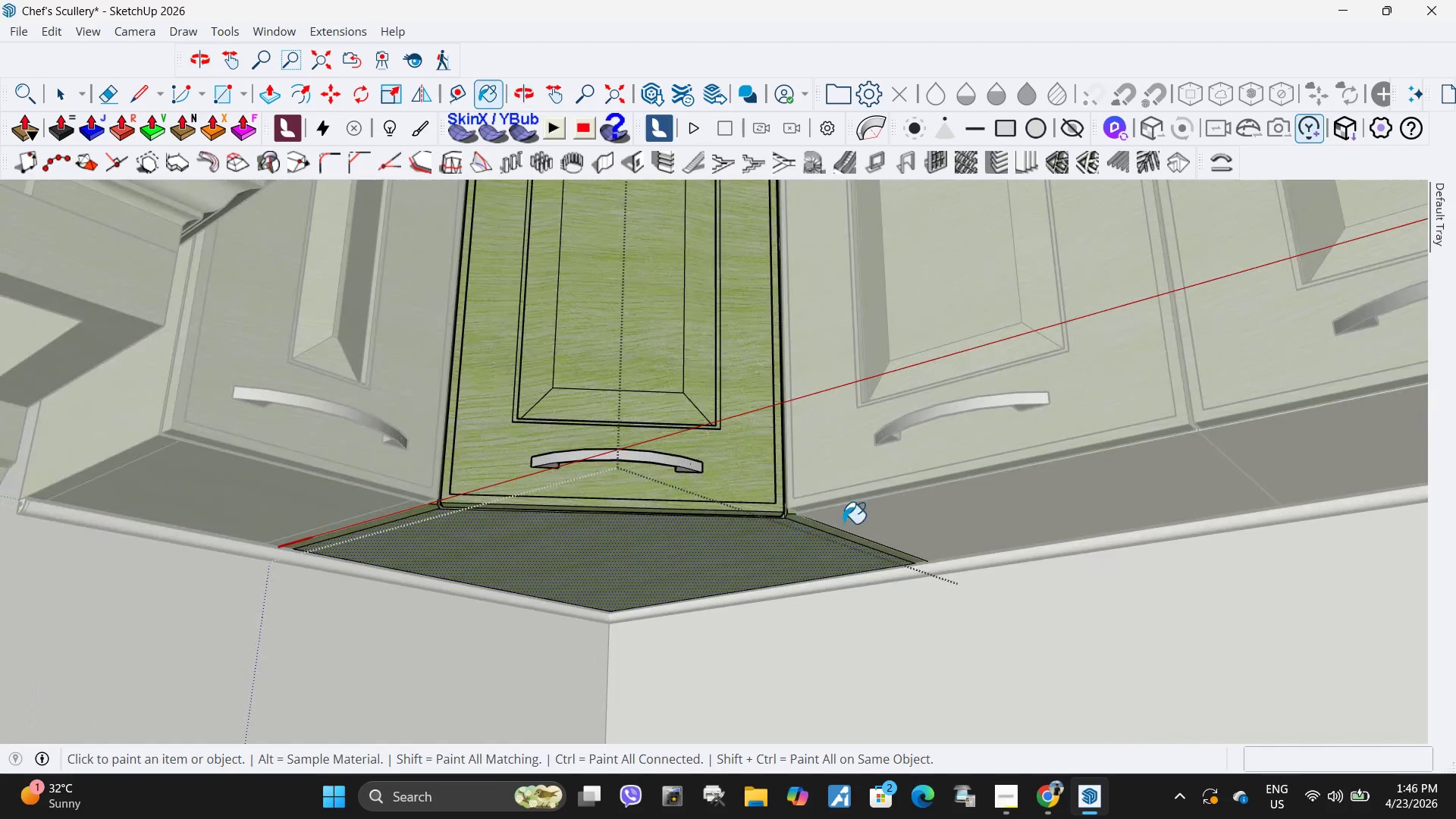 
double_click([941, 513])
 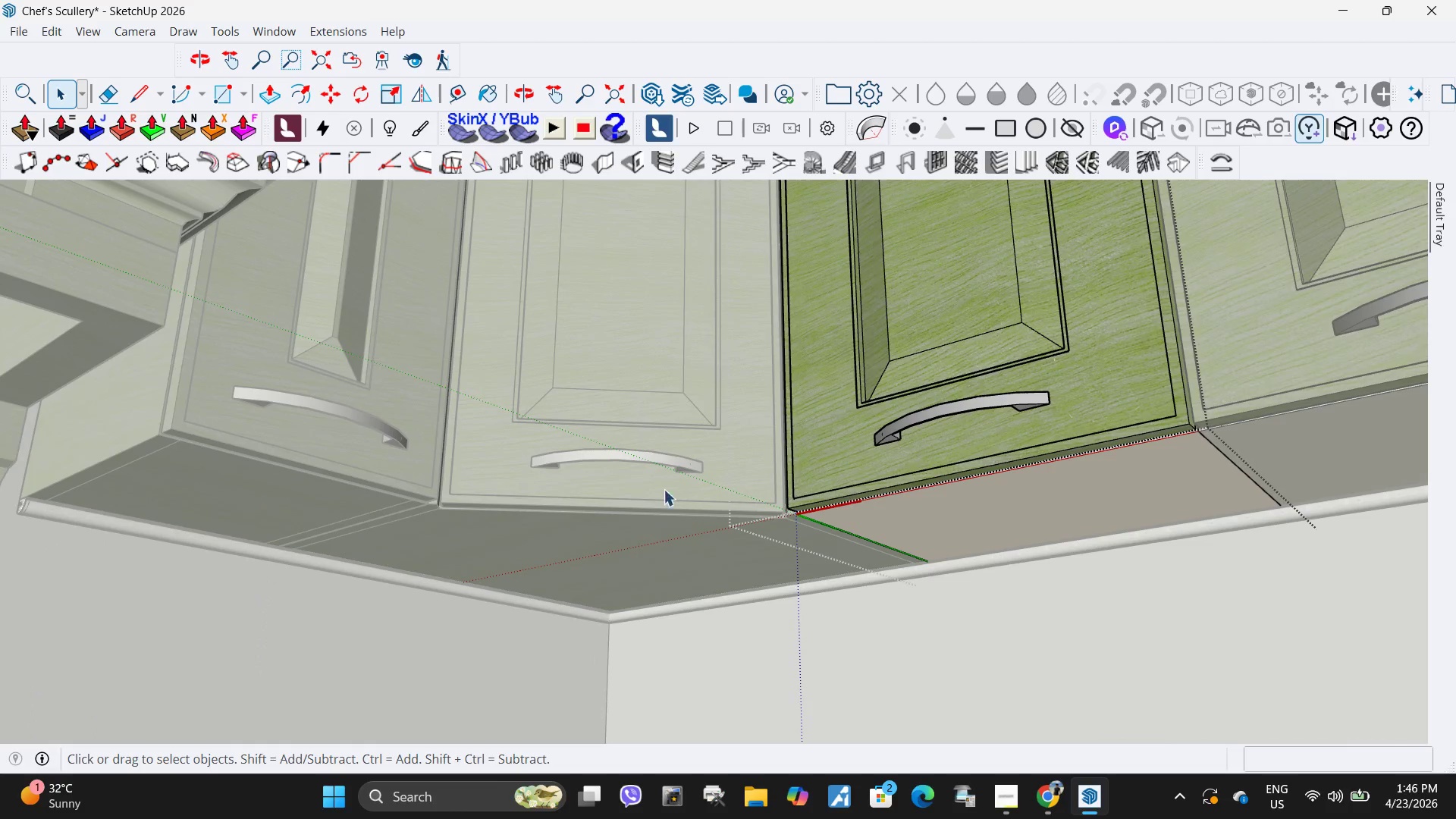 
scroll: coordinate [639, 476], scroll_direction: down, amount: 4.0
 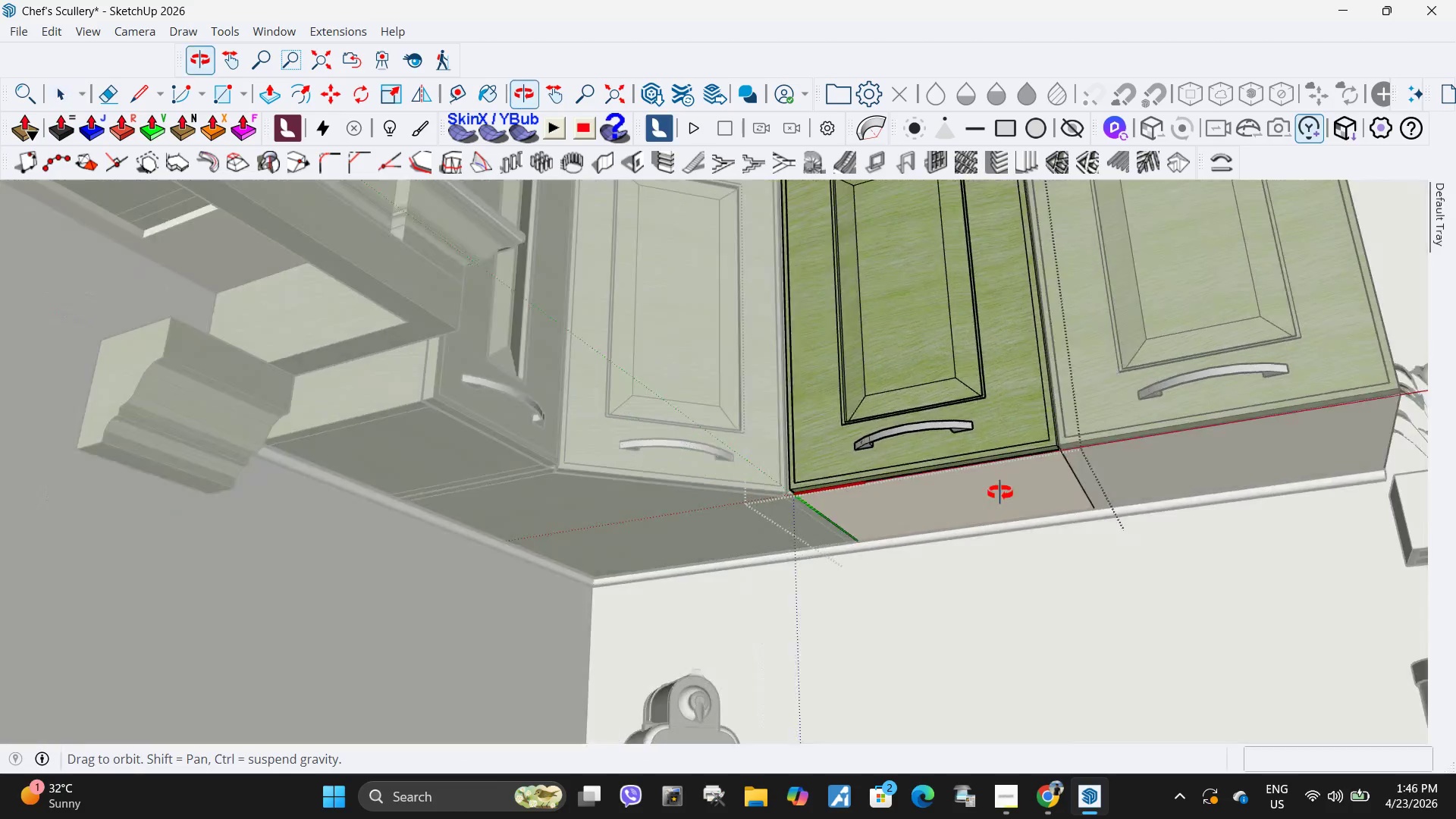 
scroll: coordinate [1040, 482], scroll_direction: up, amount: 3.0
 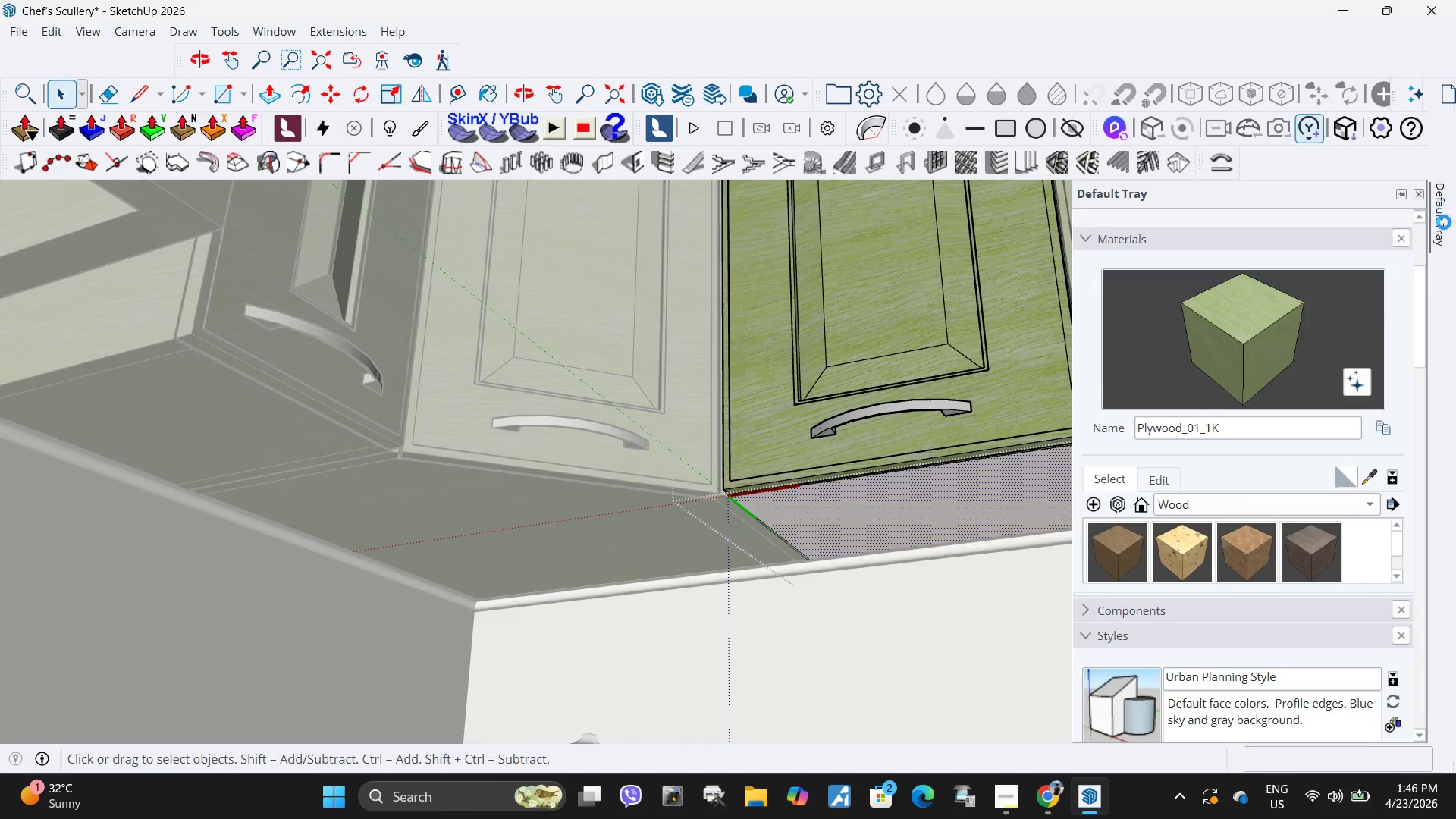 
left_click([1265, 353])
 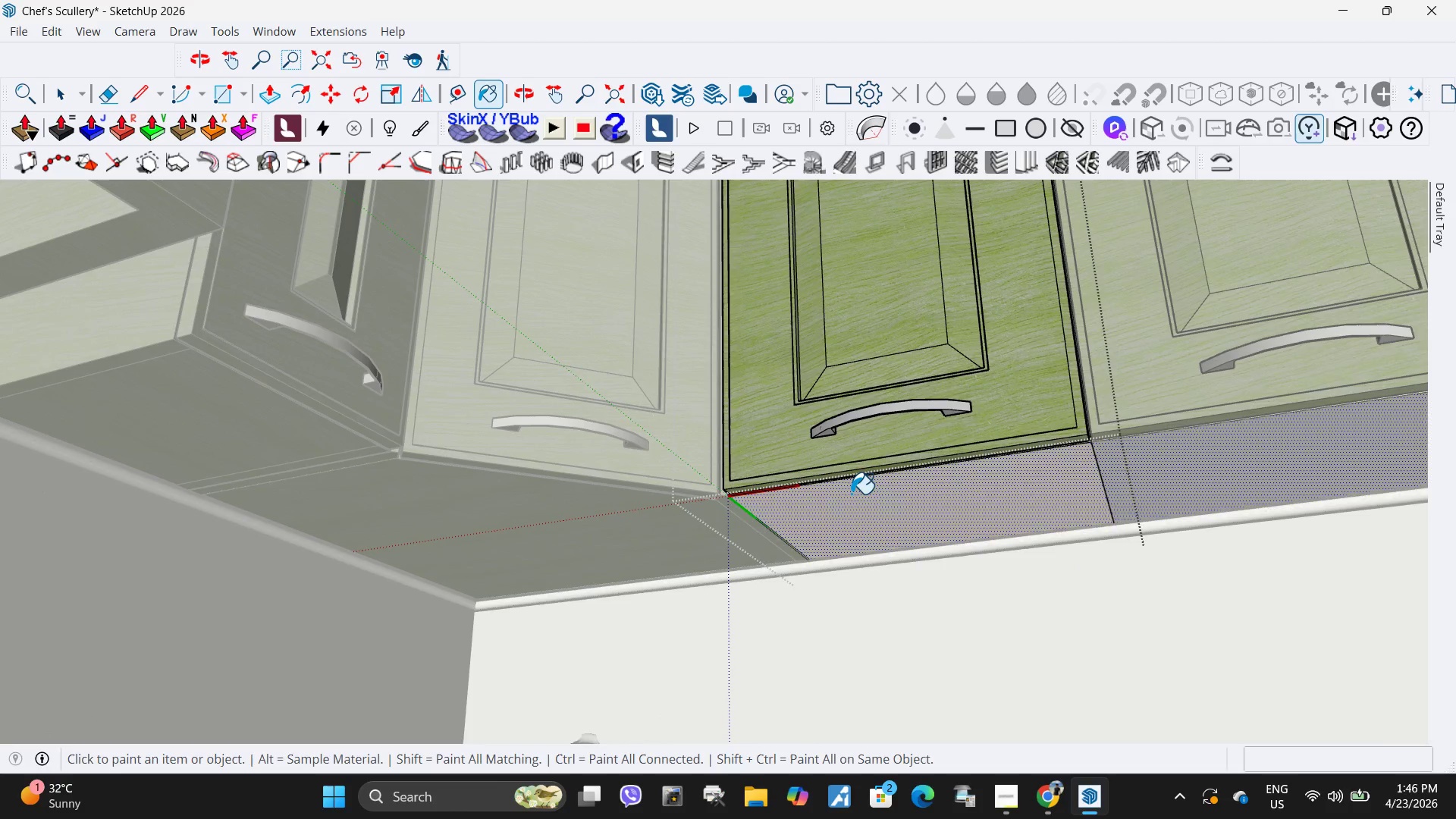 
key(H)
 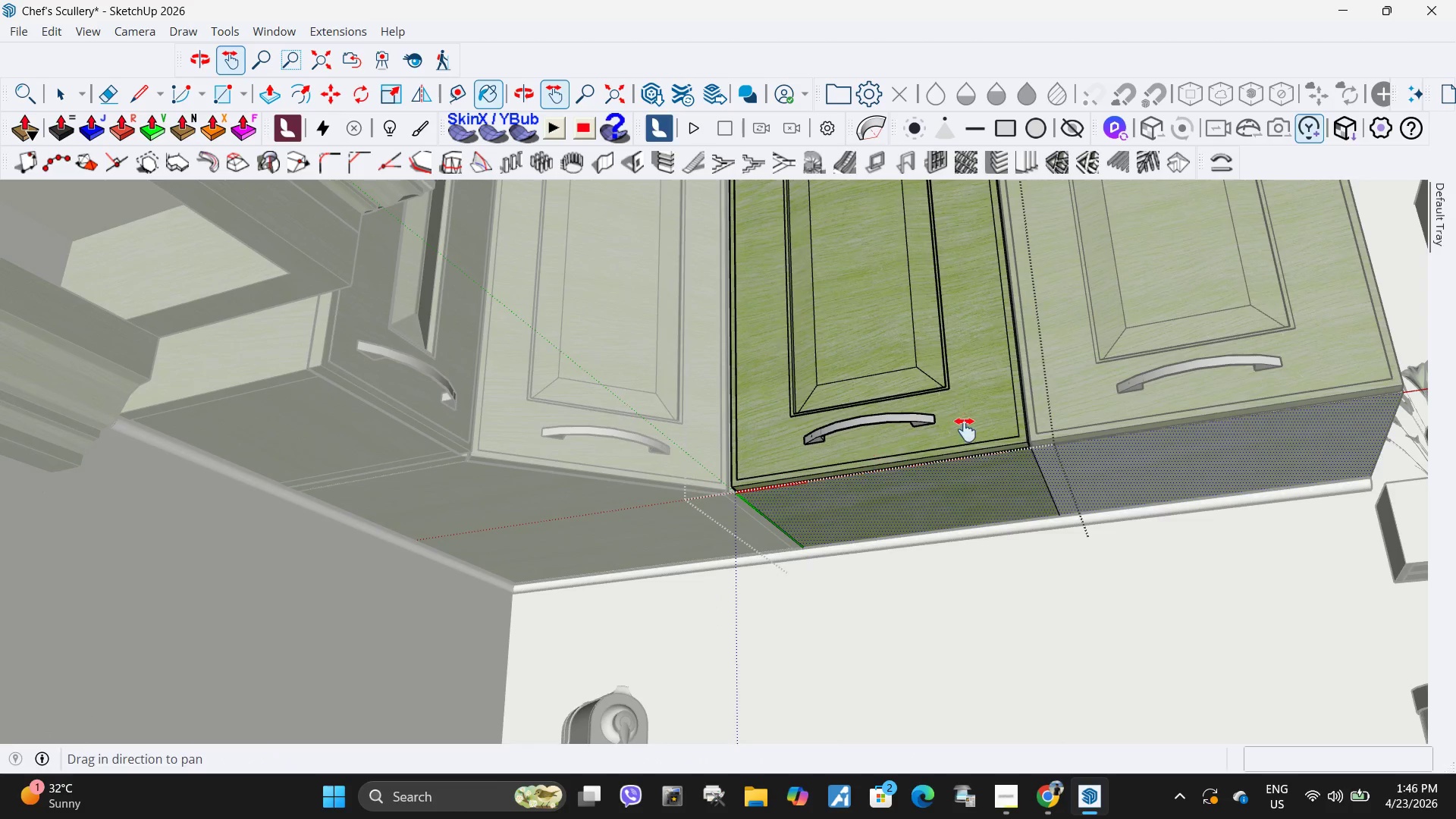 
left_click_drag(start_coordinate=[968, 429], to_coordinate=[720, 448])
 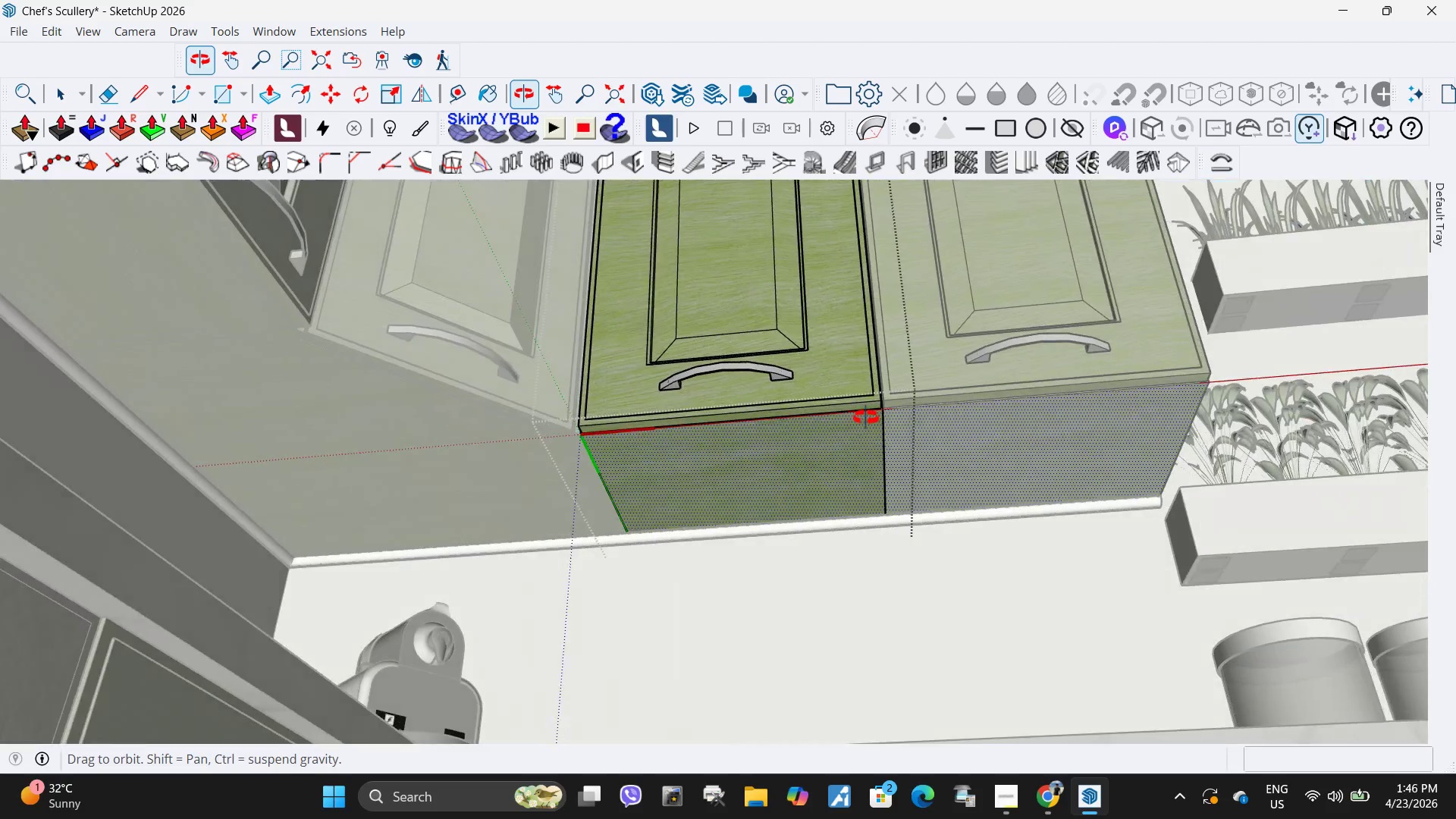 
scroll: coordinate [763, 475], scroll_direction: down, amount: 2.0
 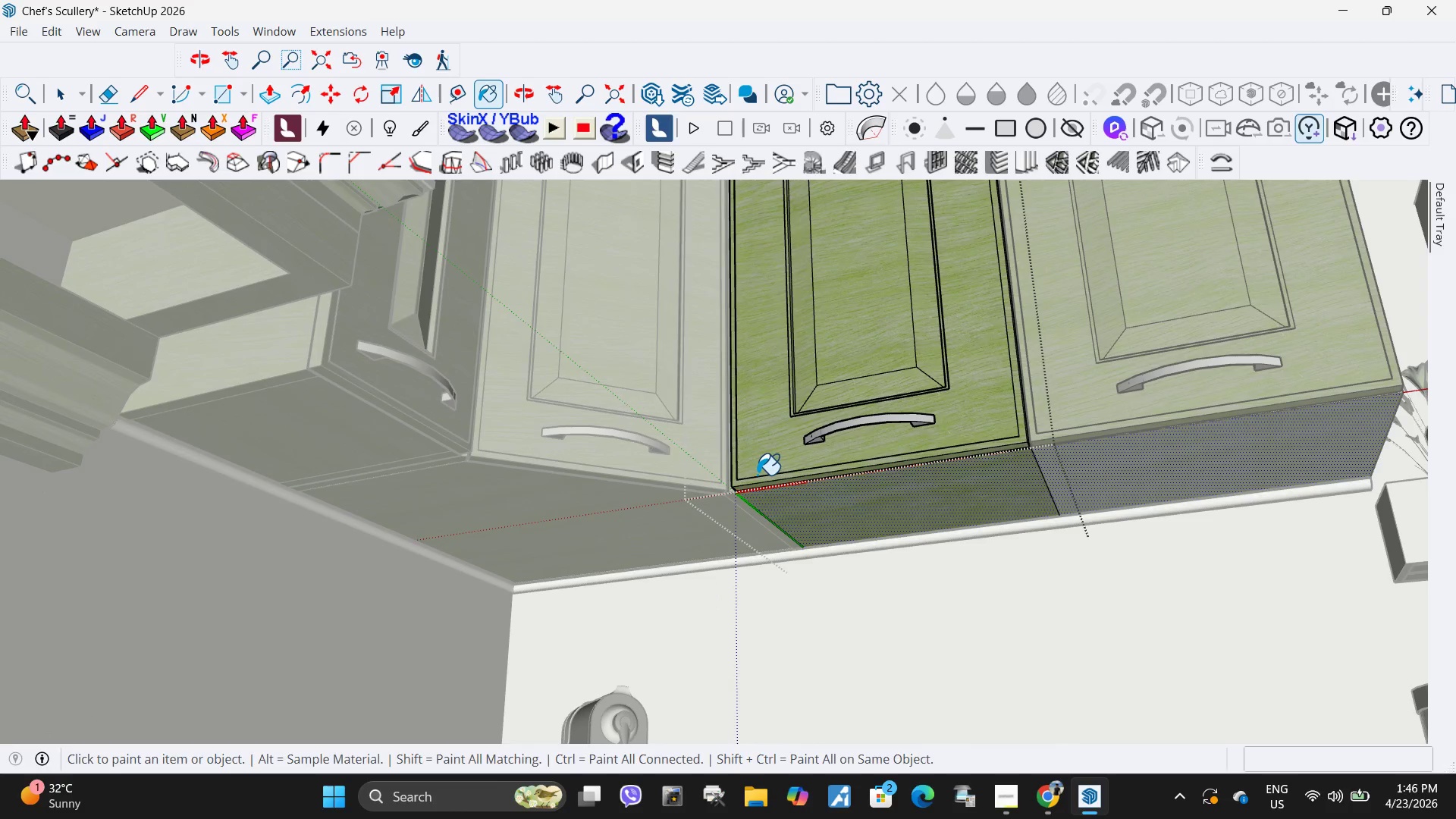 
left_click_drag(start_coordinate=[1013, 390], to_coordinate=[748, 492])
 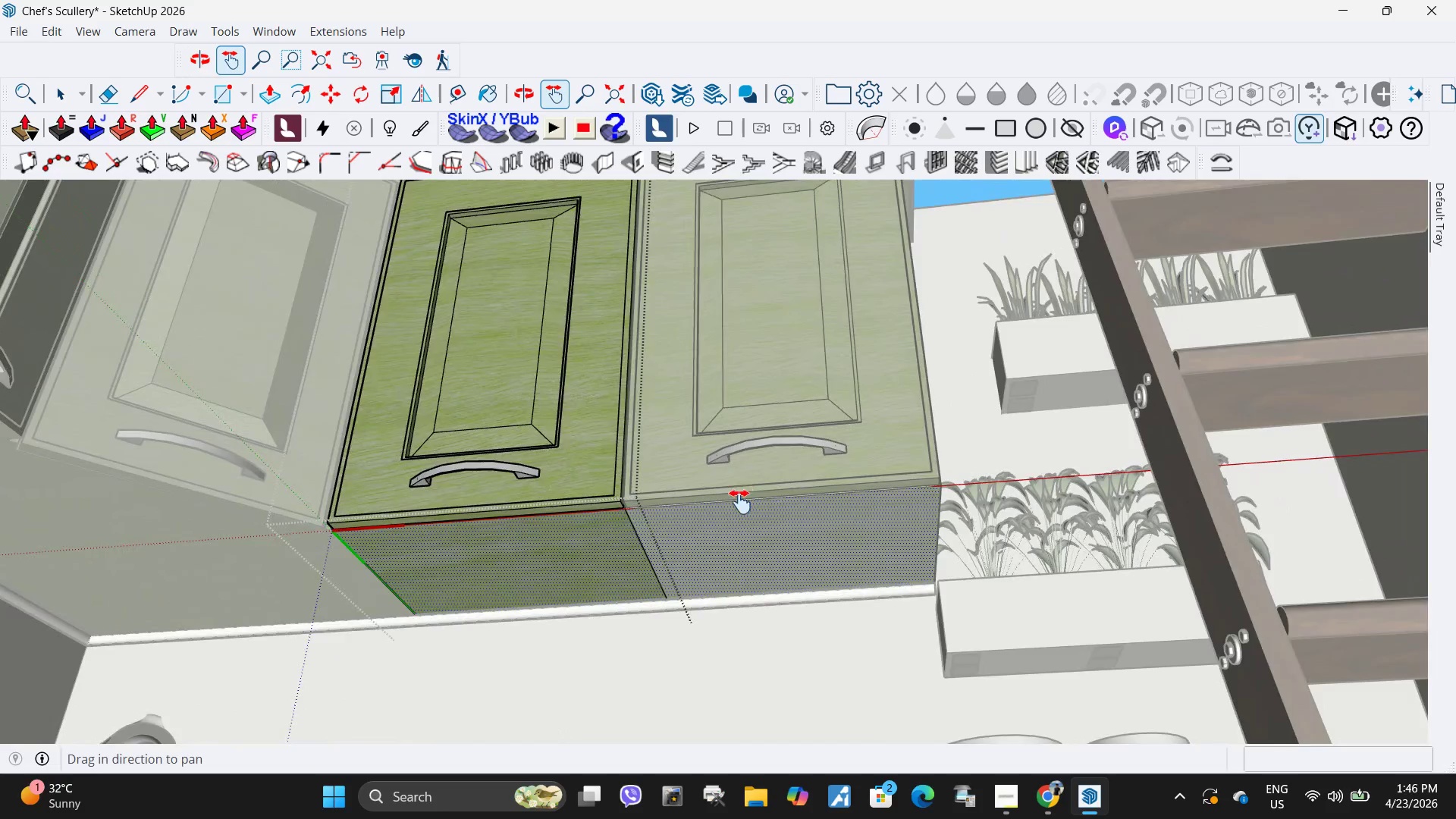 
scroll: coordinate [705, 504], scroll_direction: down, amount: 8.0
 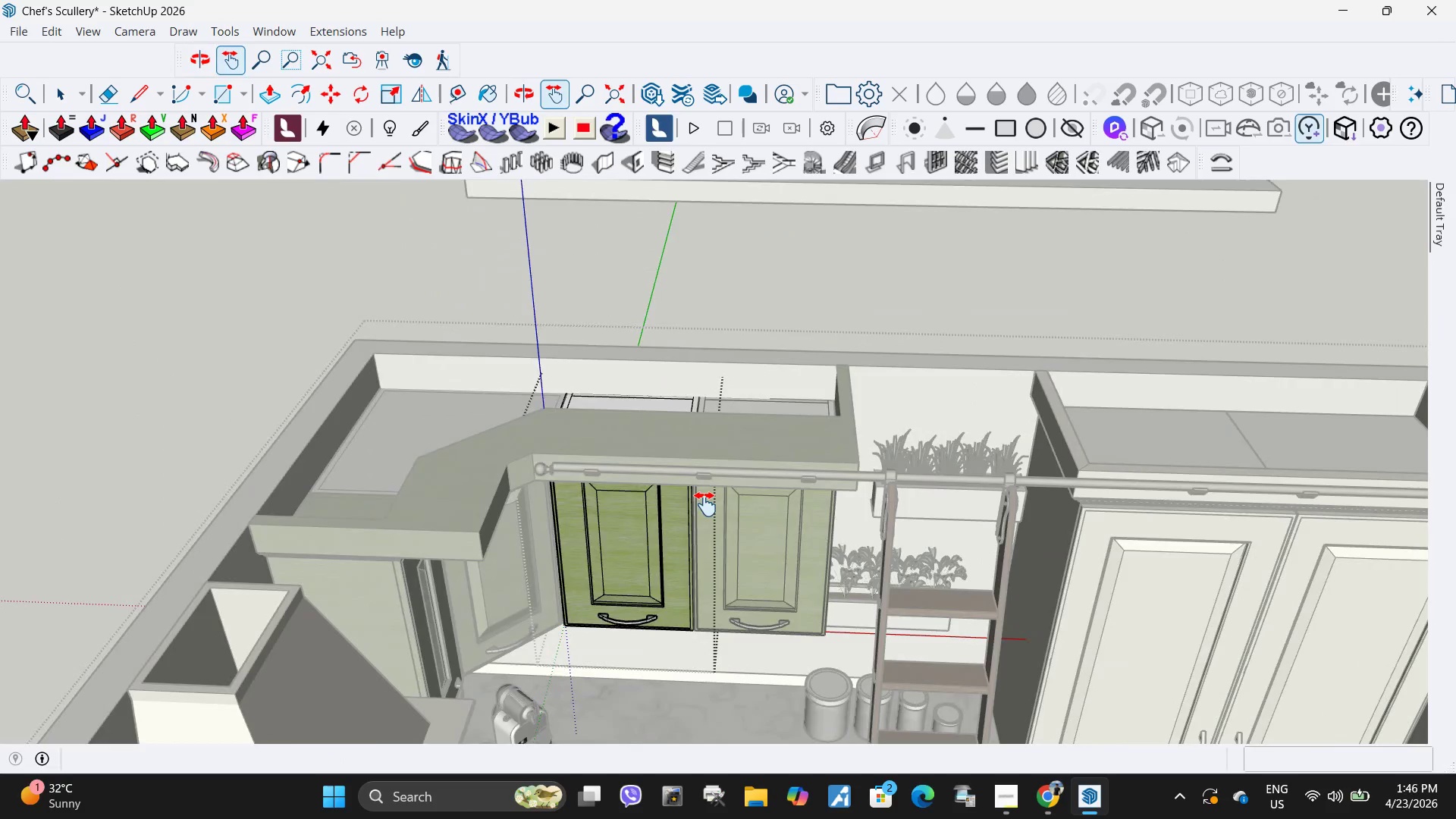 
key(Space)
 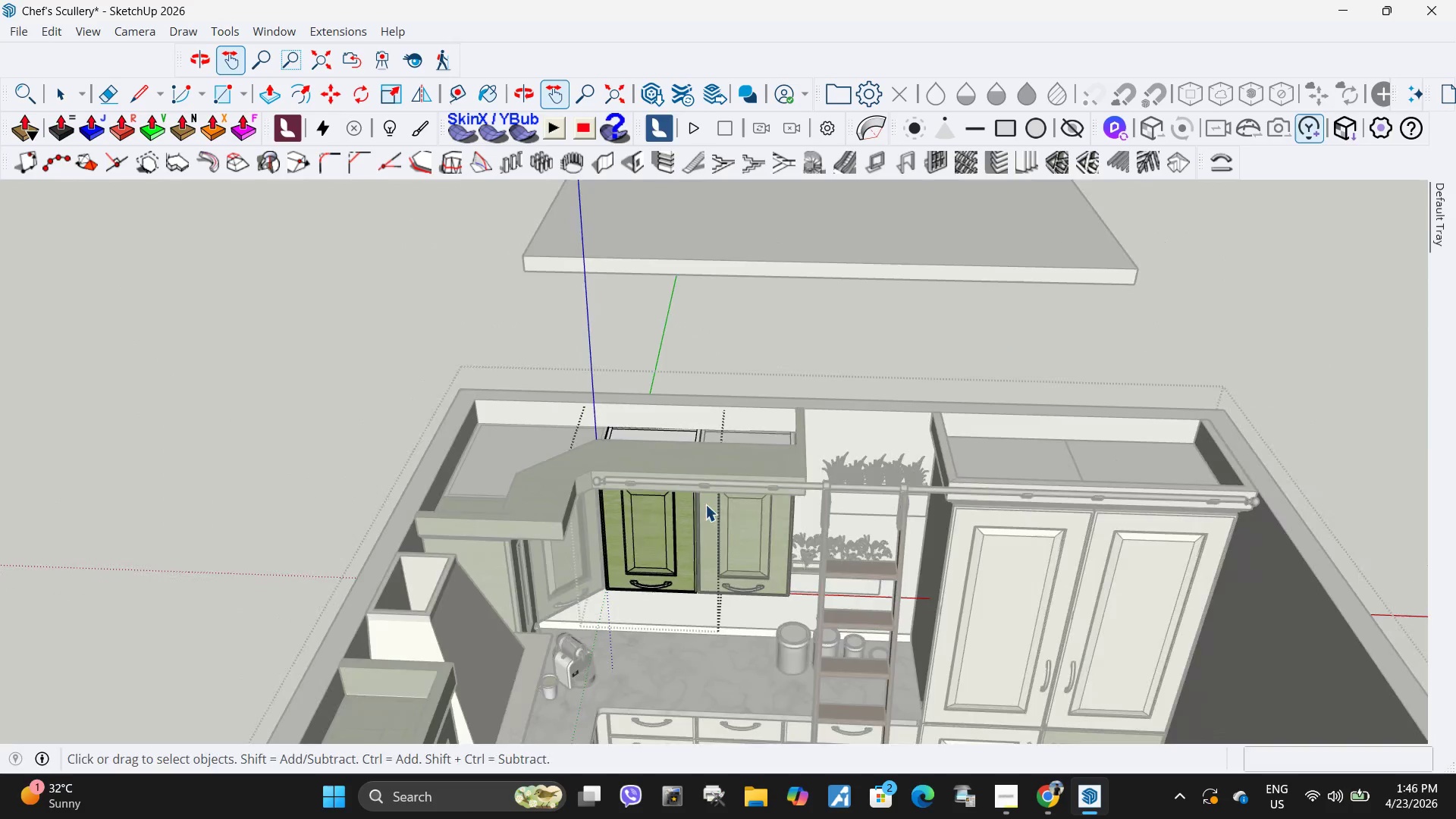 
key(Escape)
 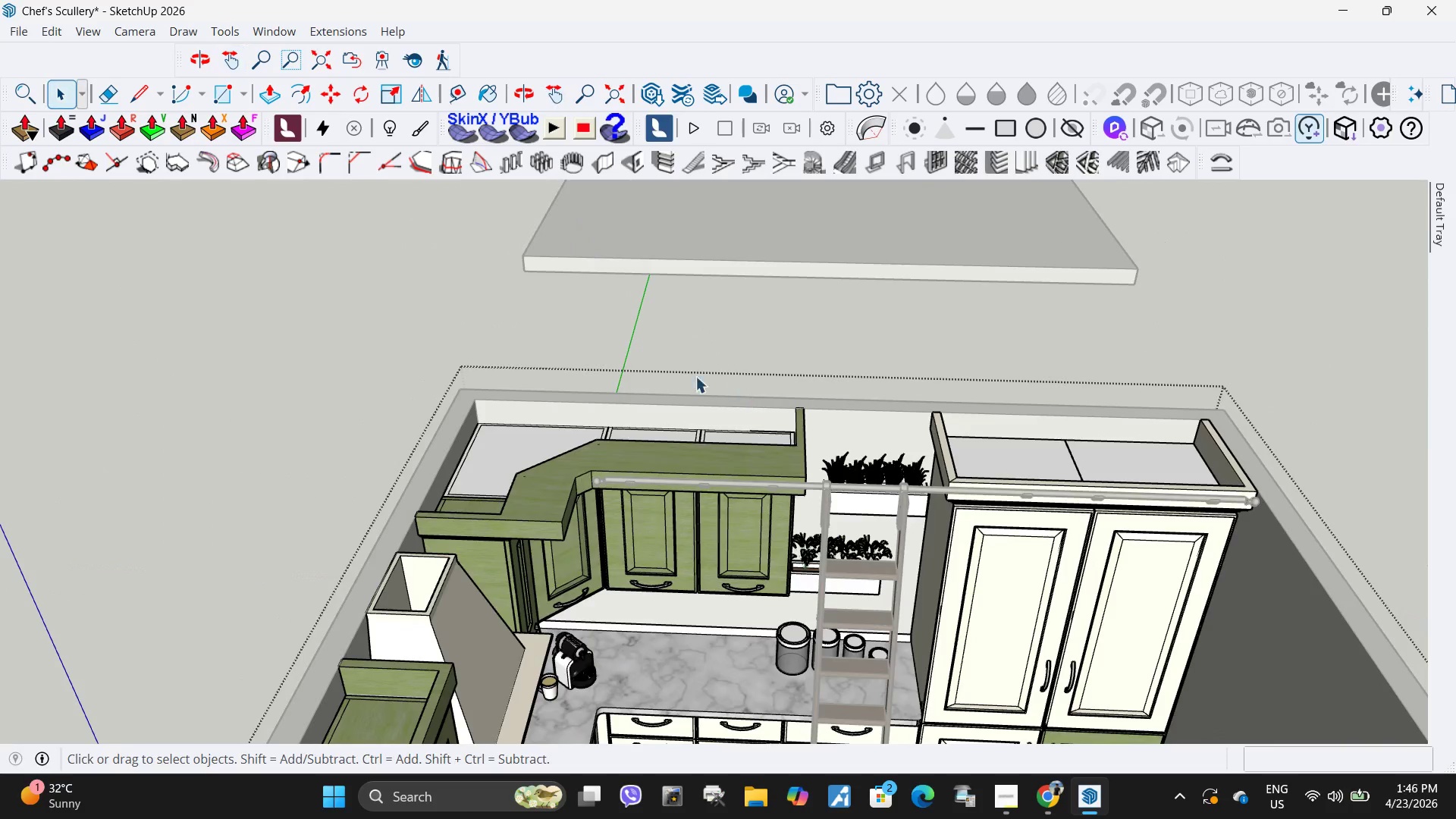 
scroll: coordinate [634, 421], scroll_direction: up, amount: 1.0
 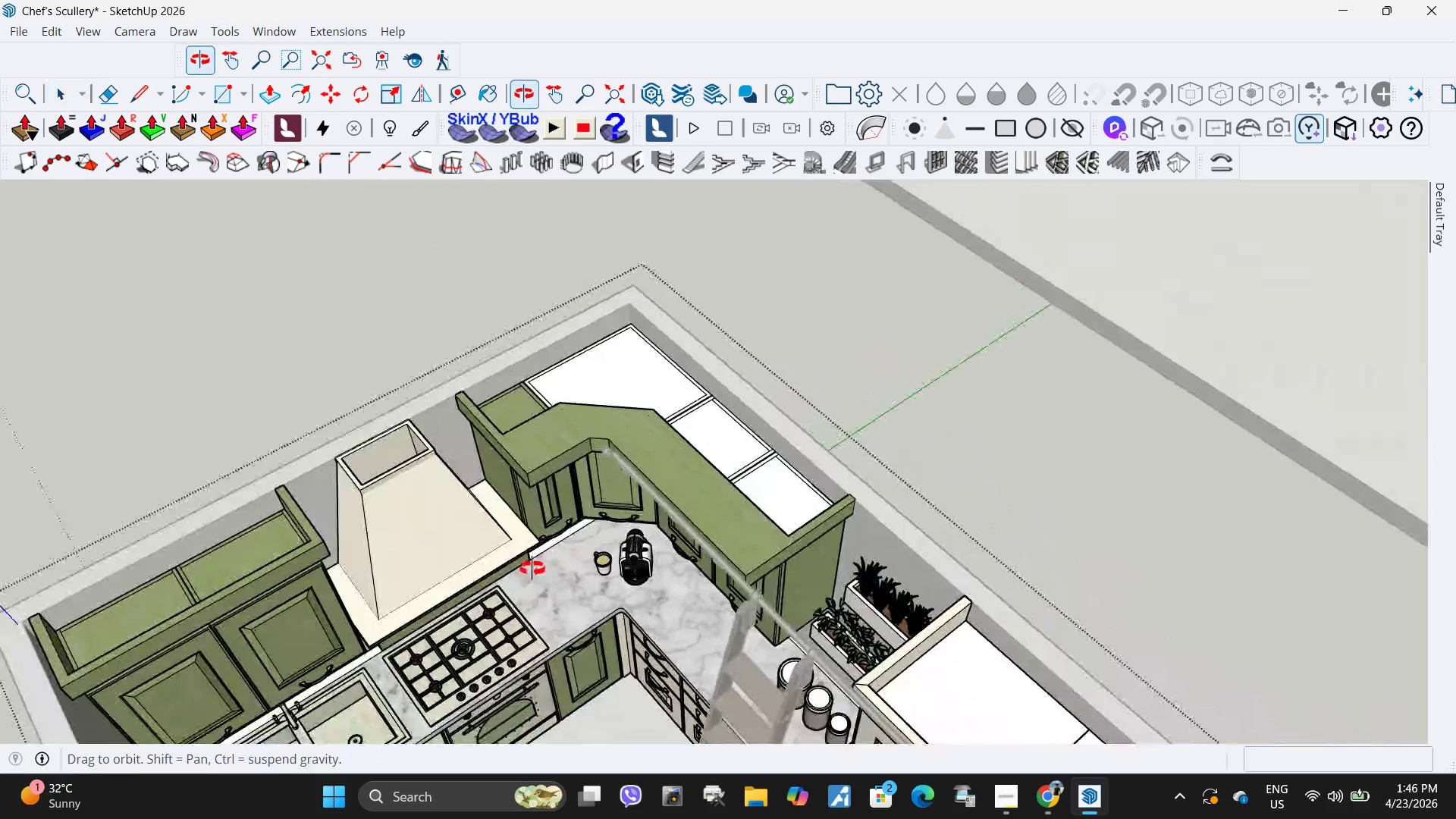 
double_click([611, 356])
 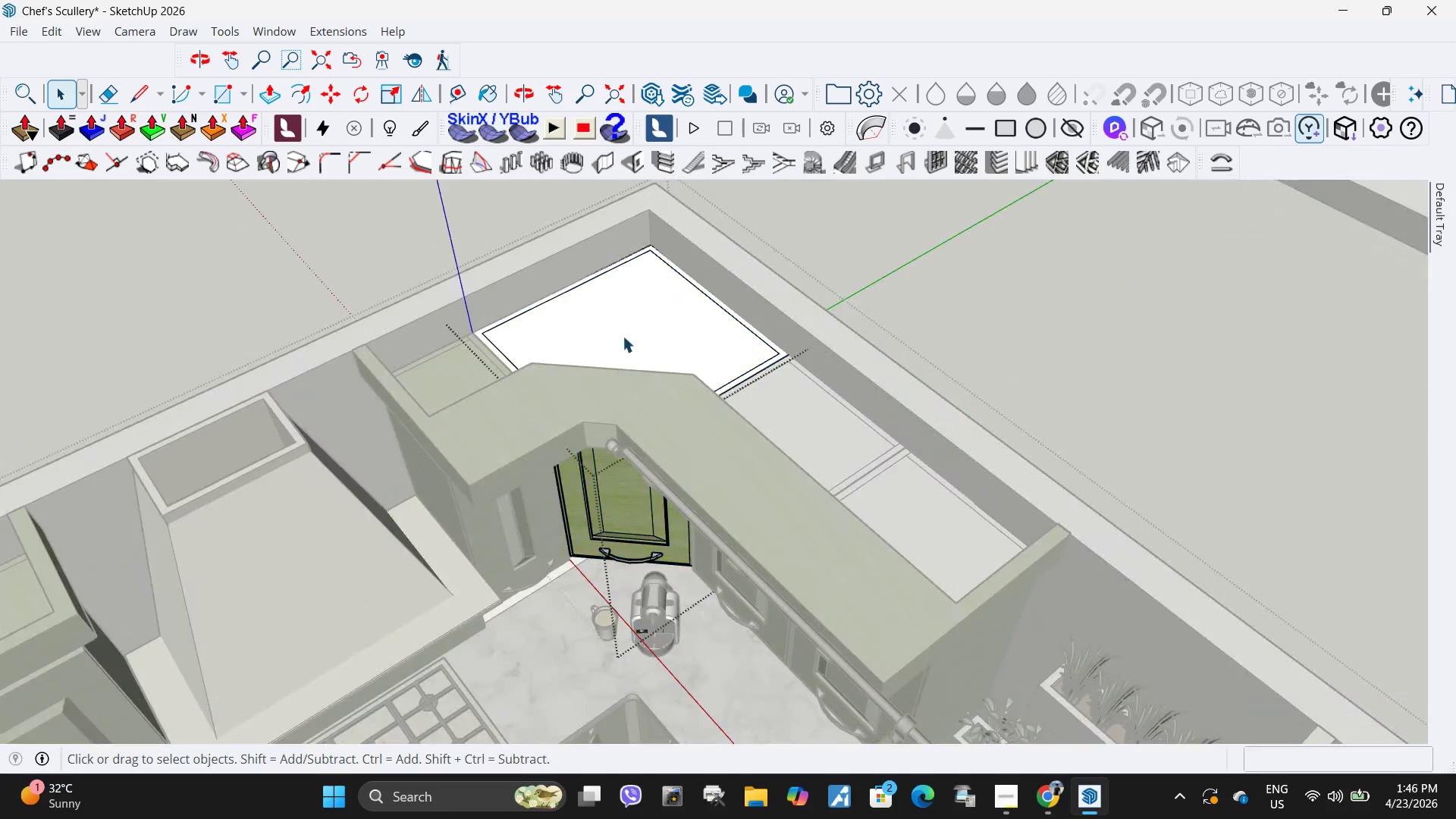 
scroll: coordinate [601, 425], scroll_direction: up, amount: 5.0
 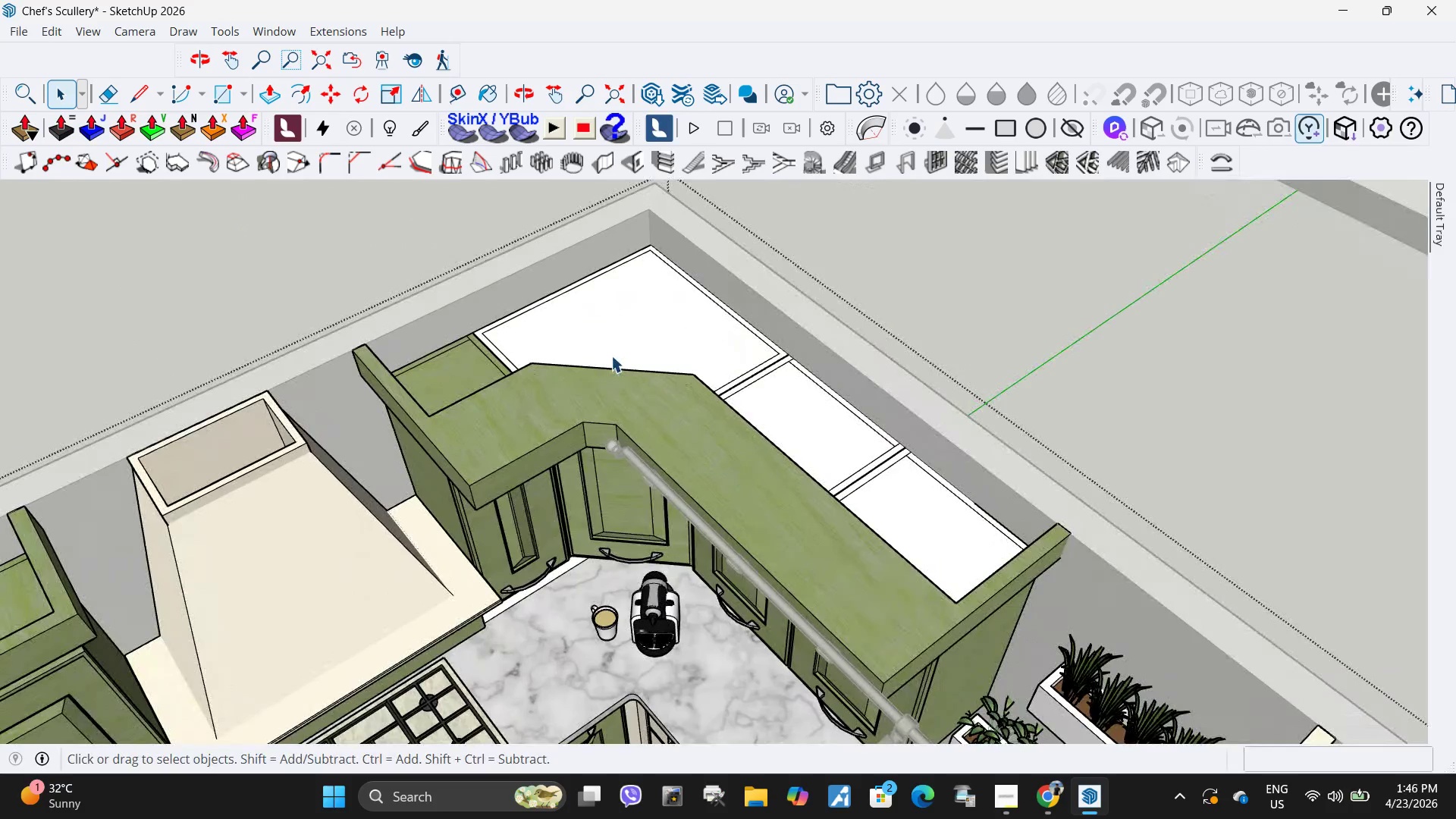 
triple_click([626, 325])
 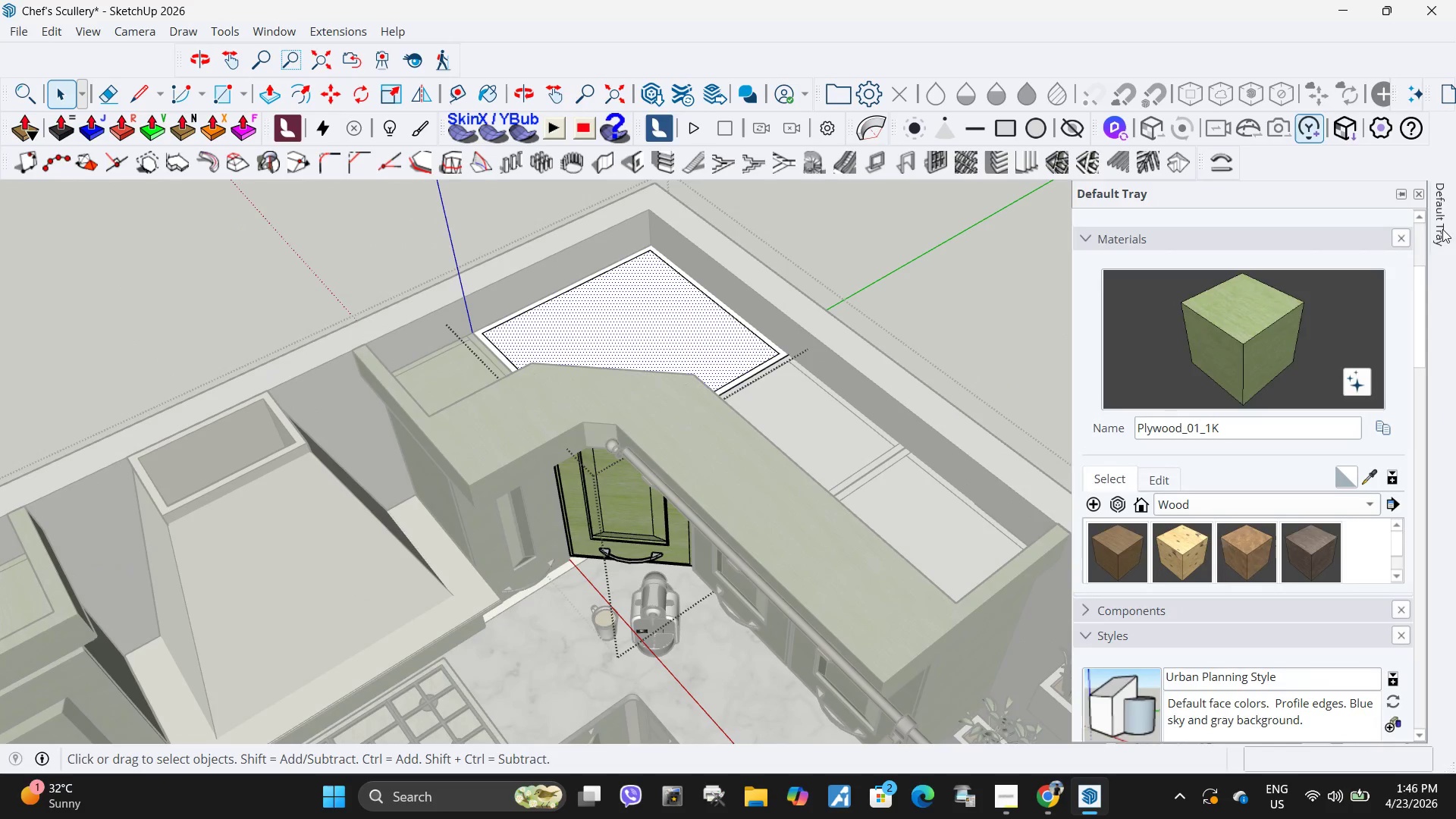 
left_click([1270, 328])
 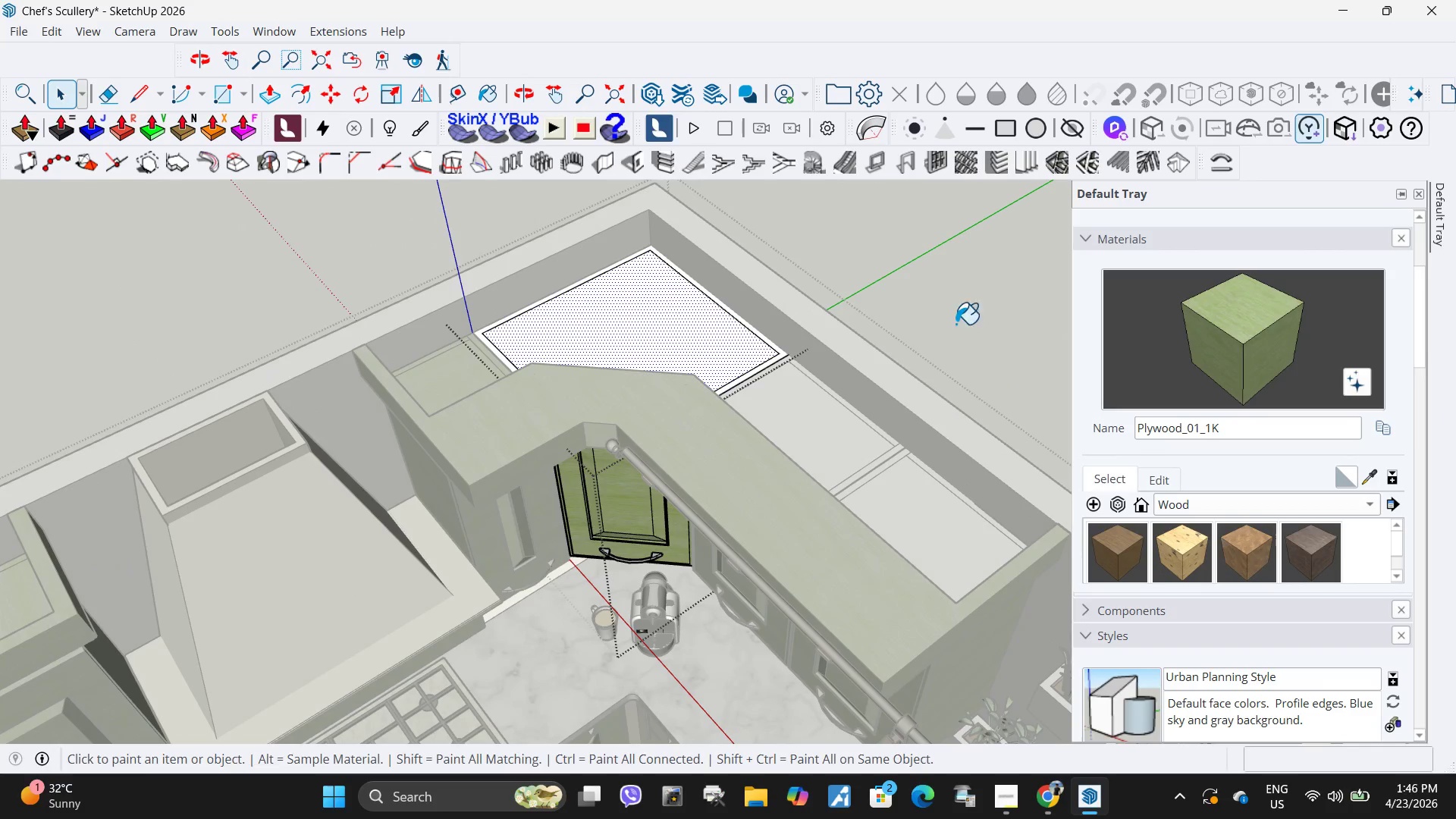 
scroll: coordinate [843, 322], scroll_direction: up, amount: 3.0
 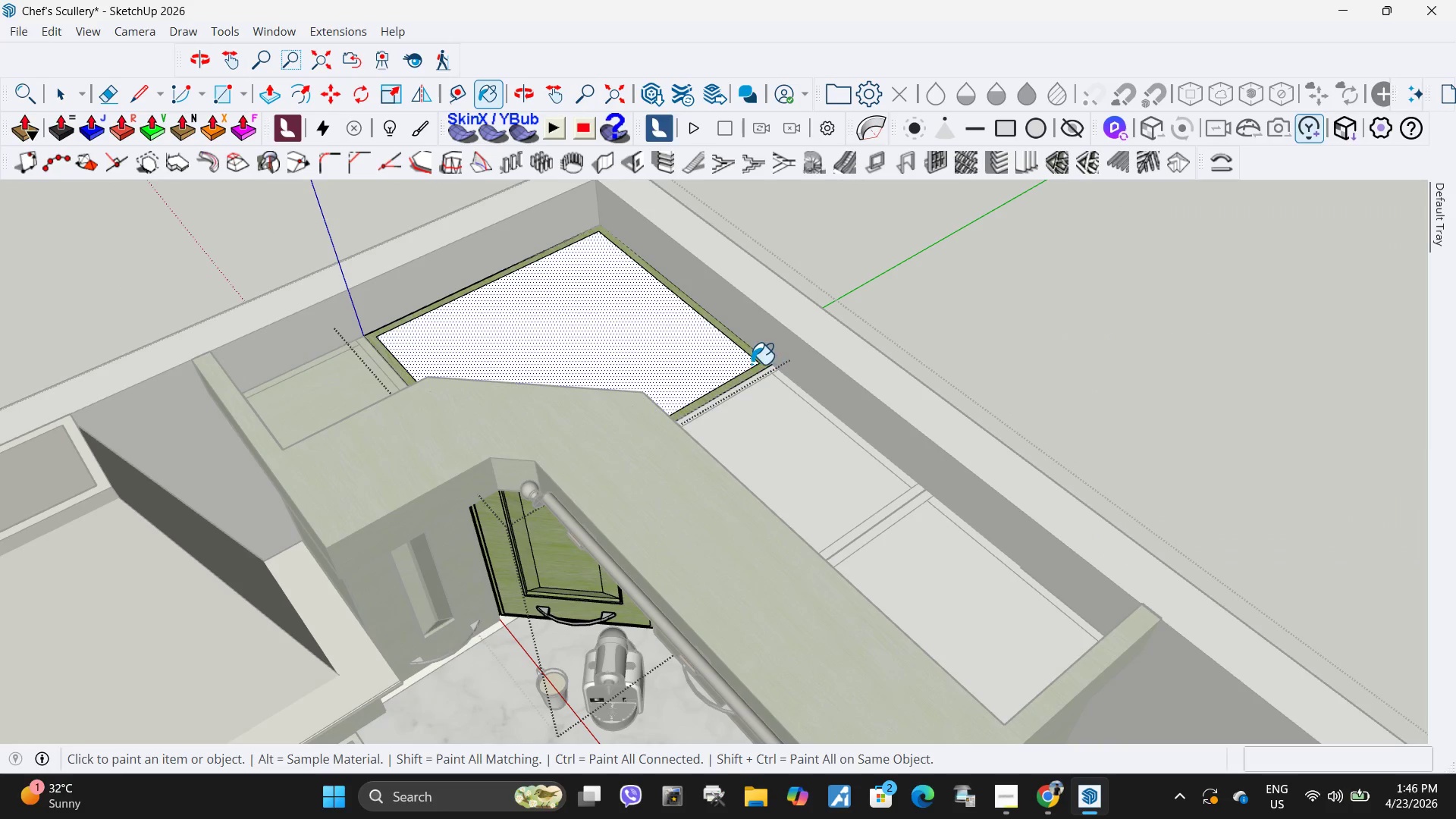 
left_click([742, 358])
 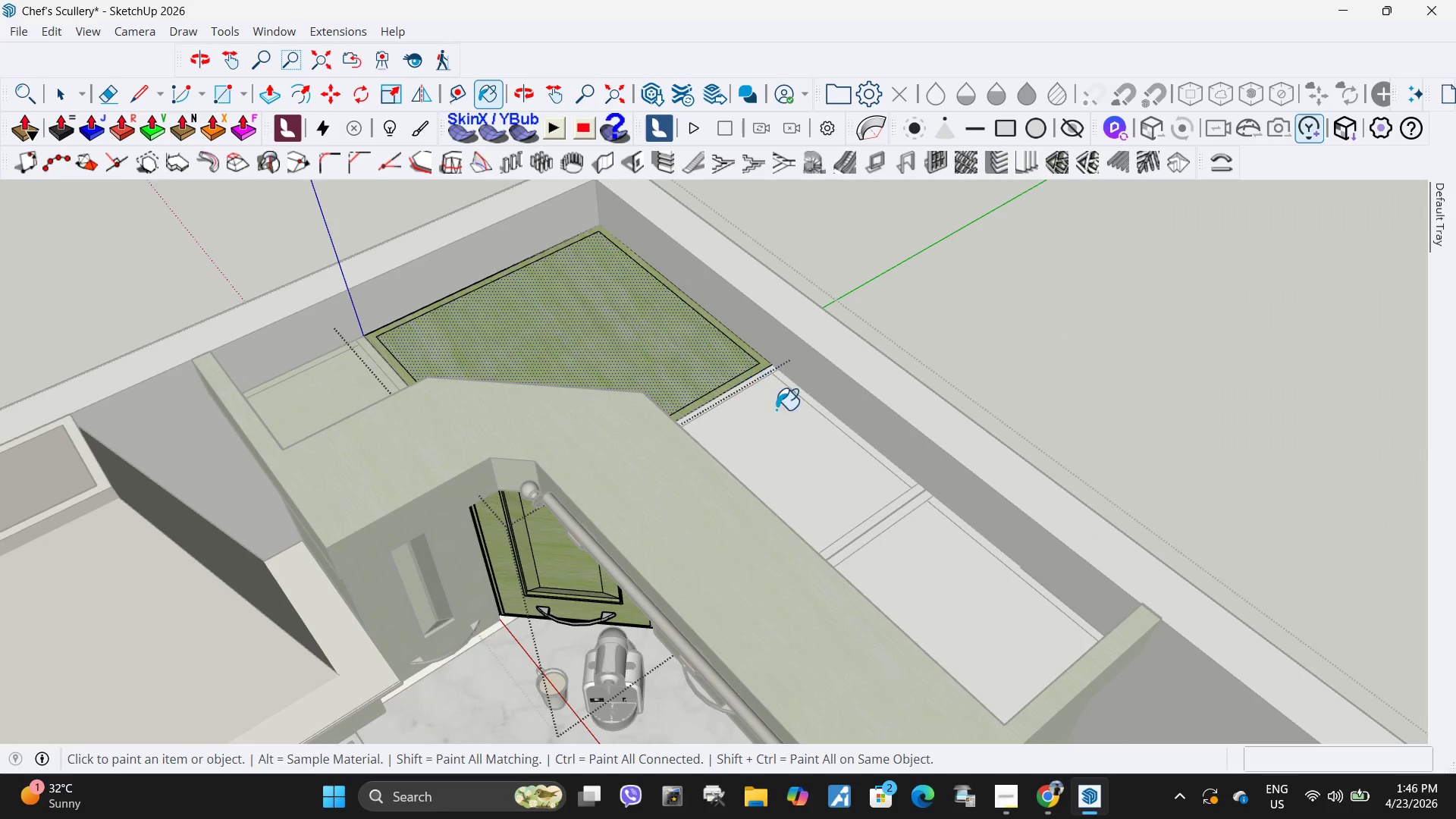 
key(Space)
 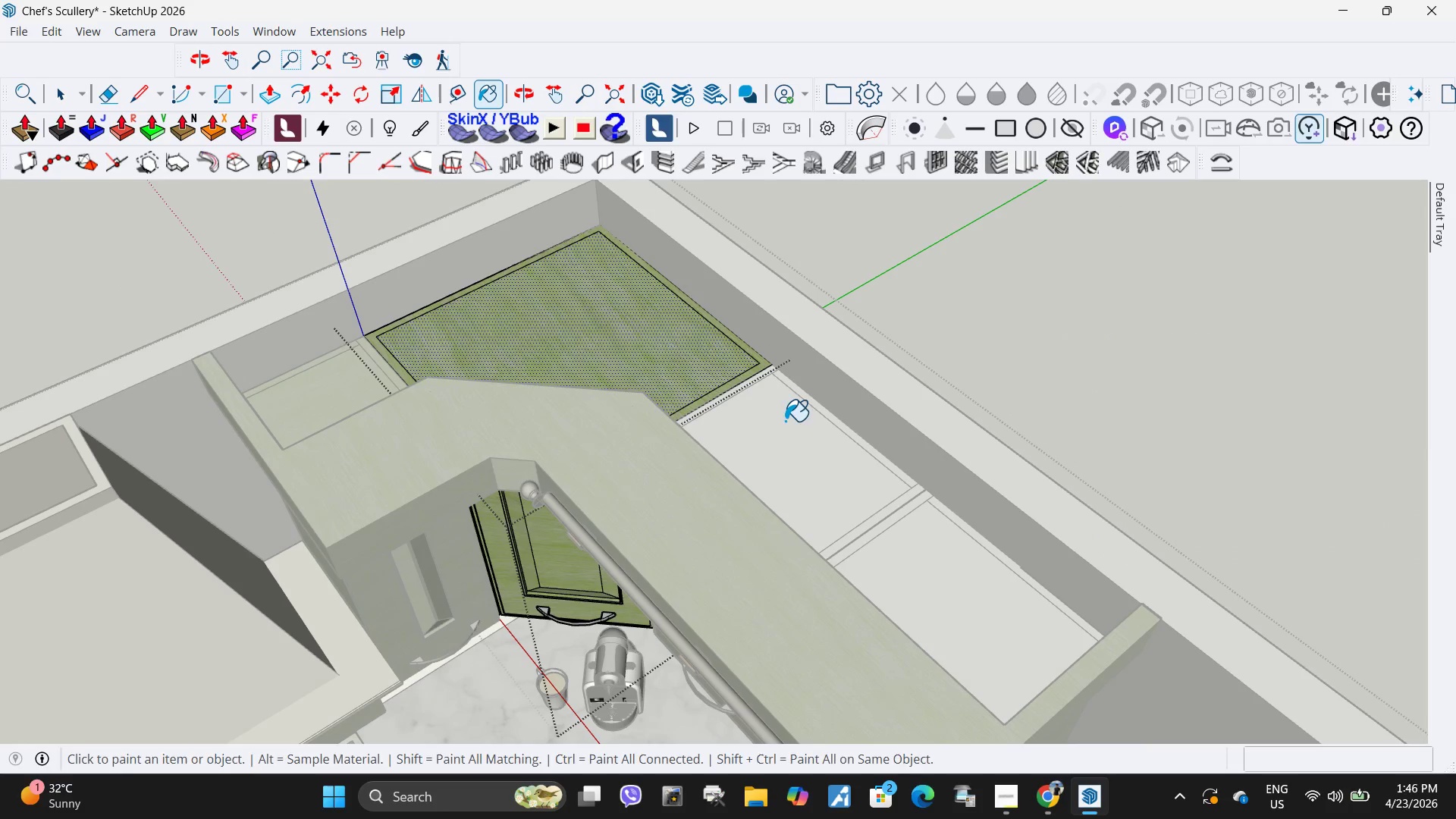 
key(Escape)
 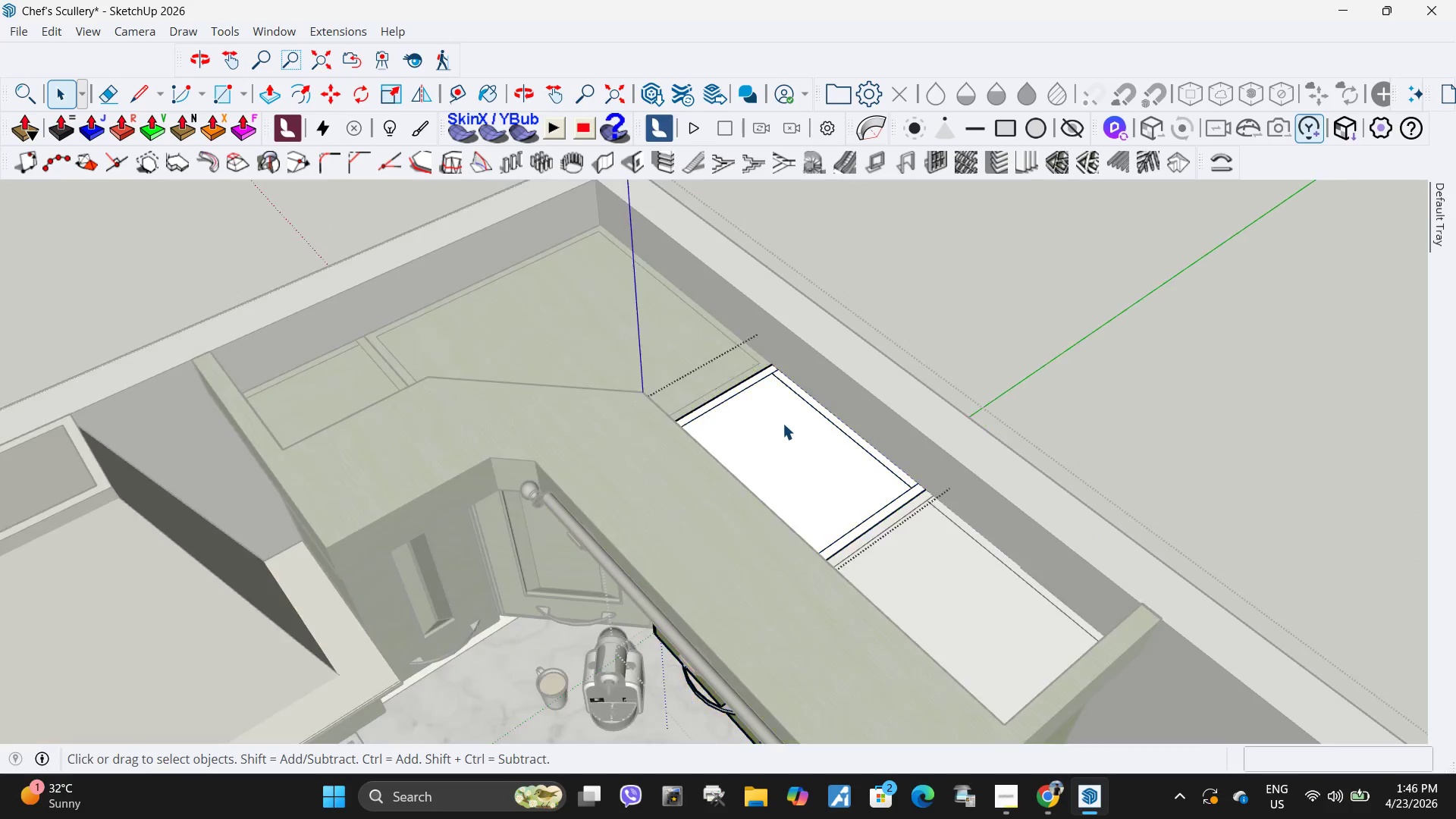 
triple_click([801, 438])
 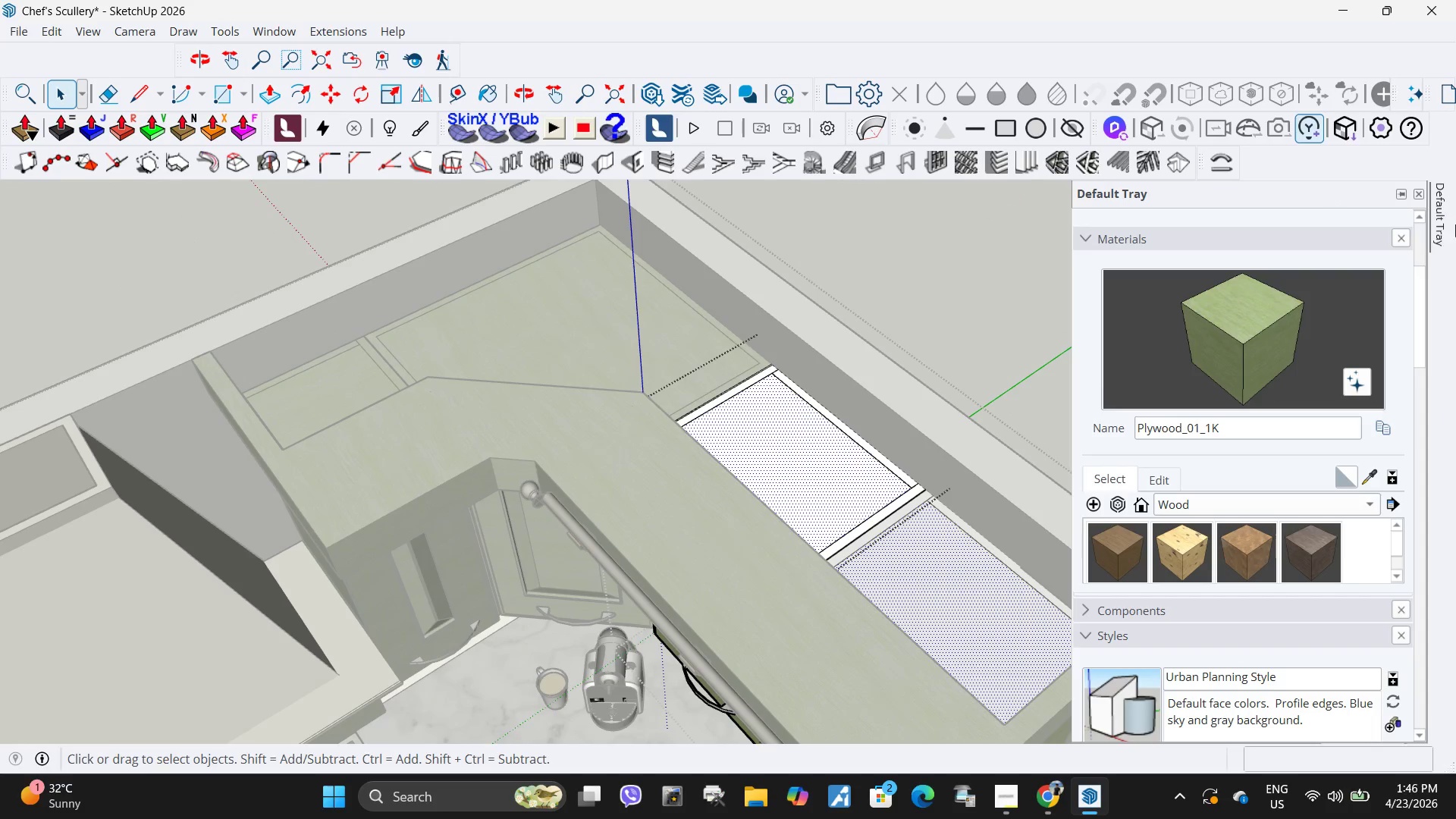 
left_click([1222, 374])
 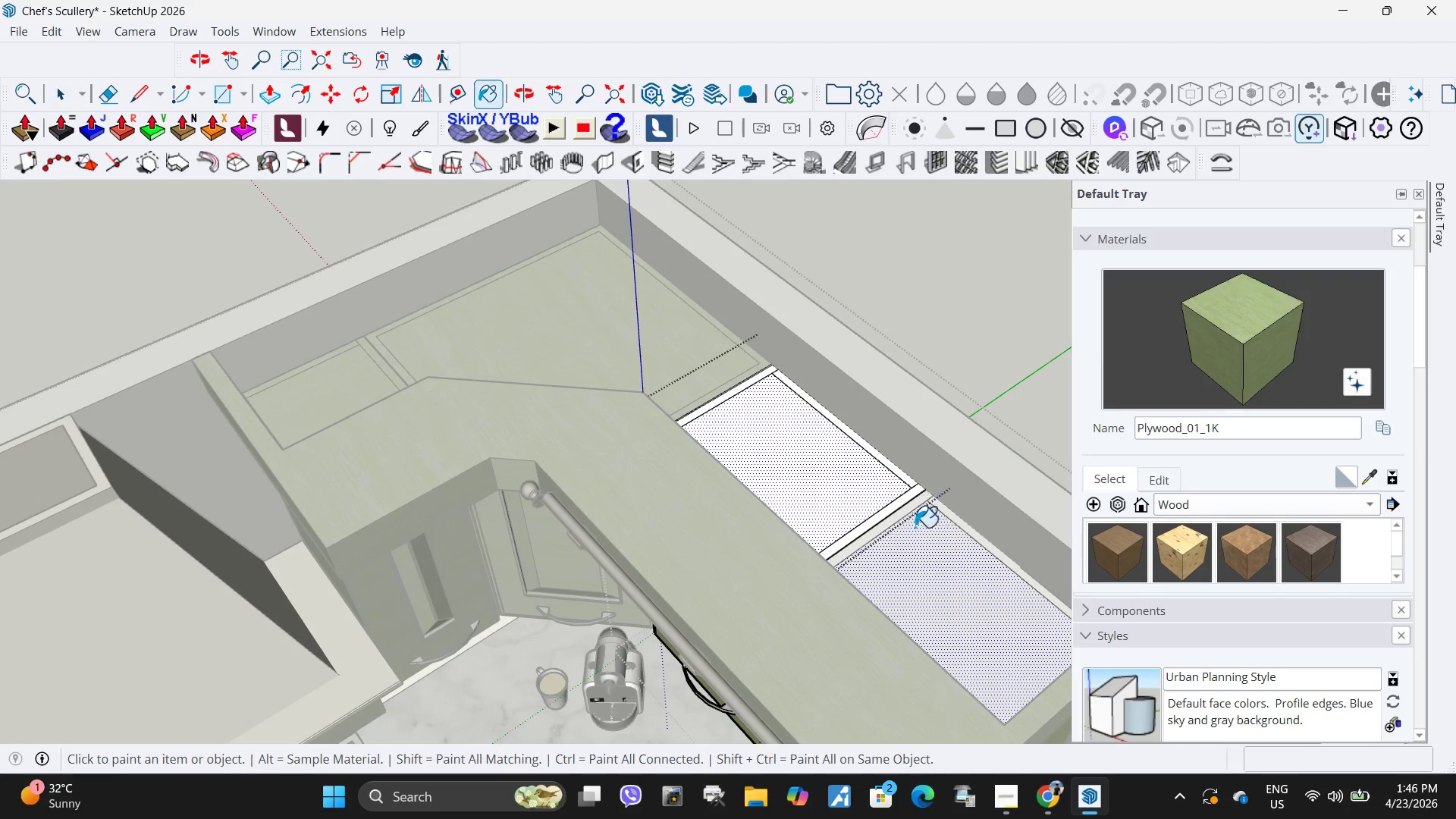 
left_click([925, 538])
 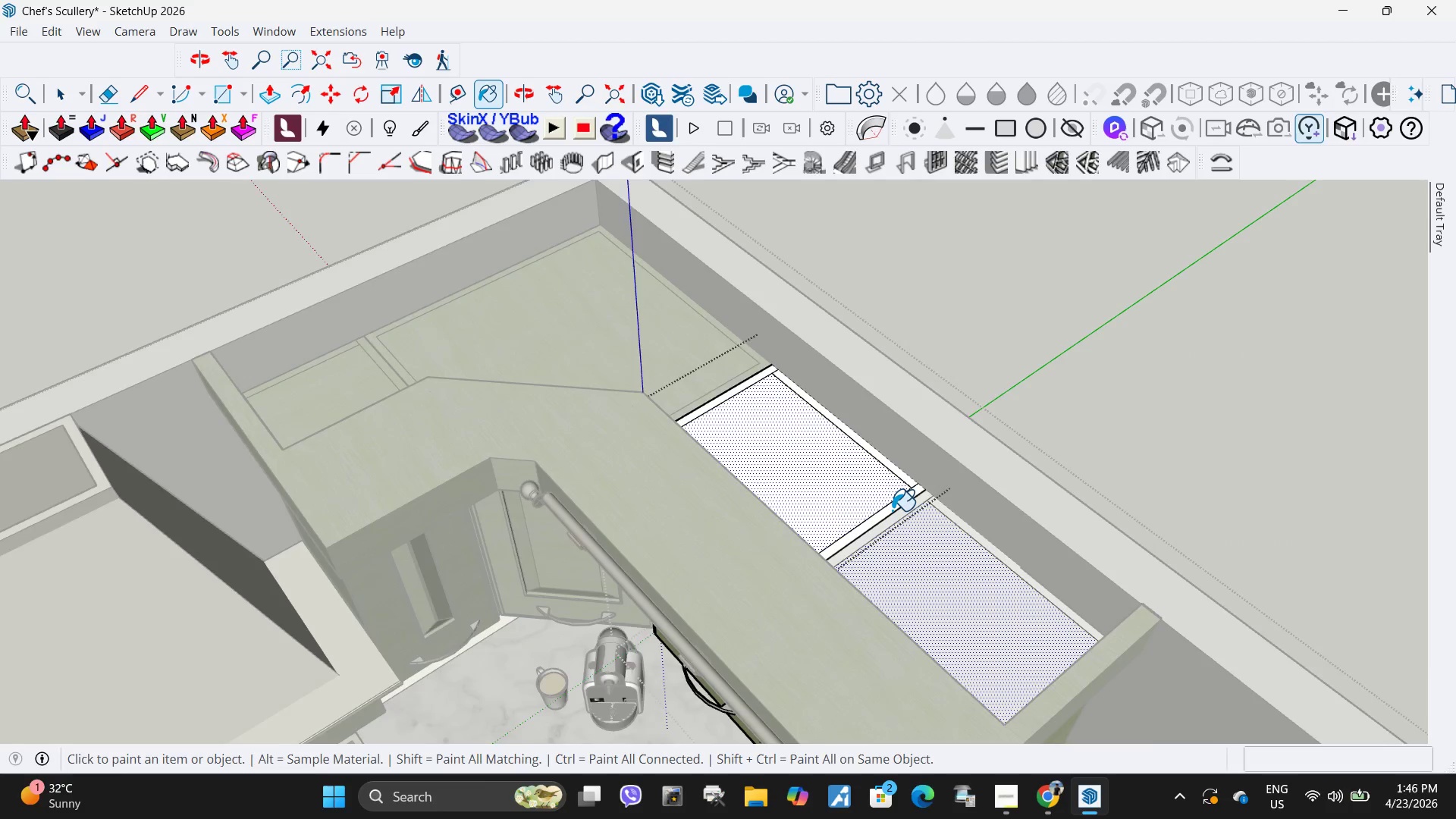 
double_click([867, 471])
 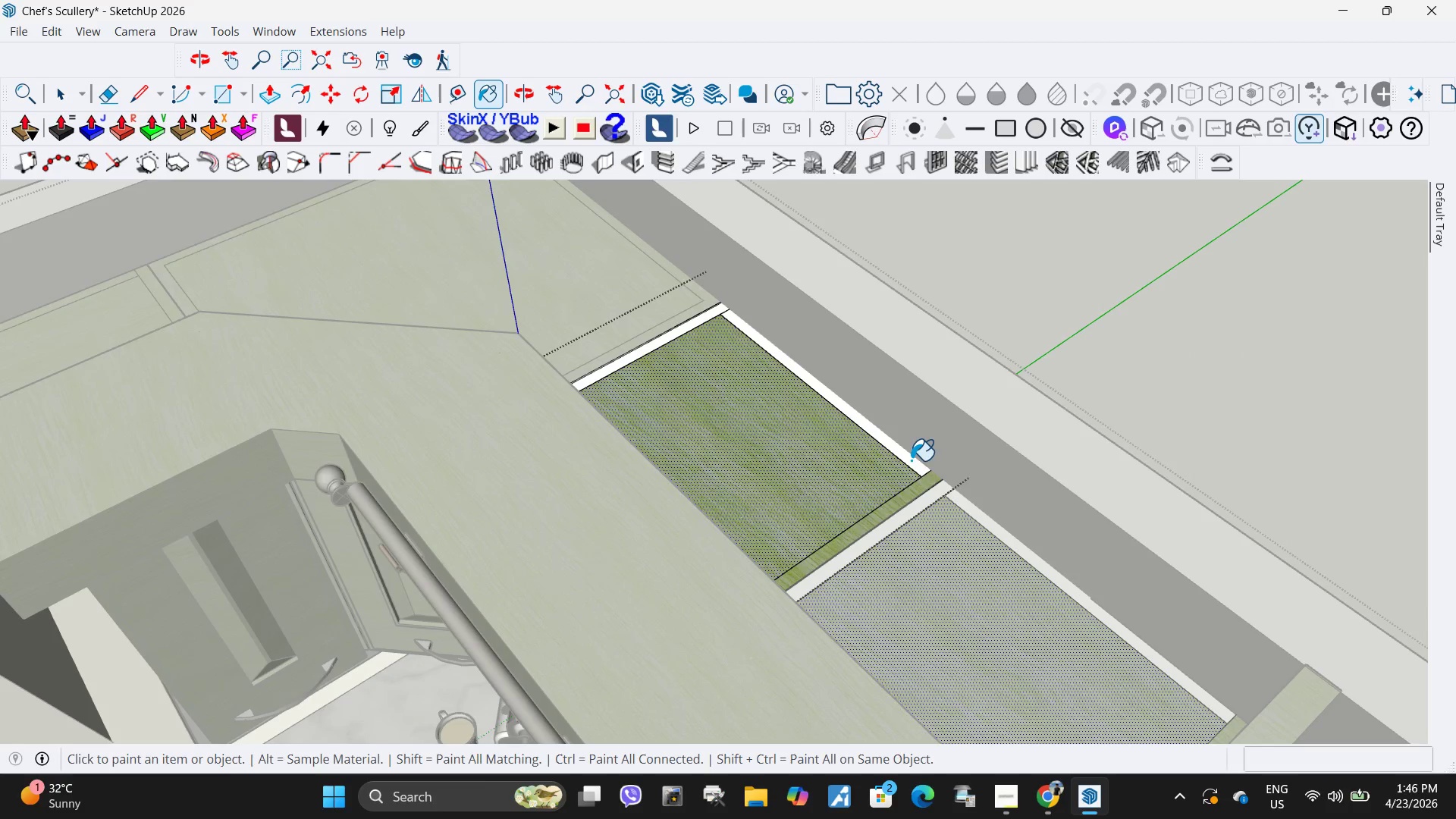 
scroll: coordinate [915, 459], scroll_direction: up, amount: 6.0
 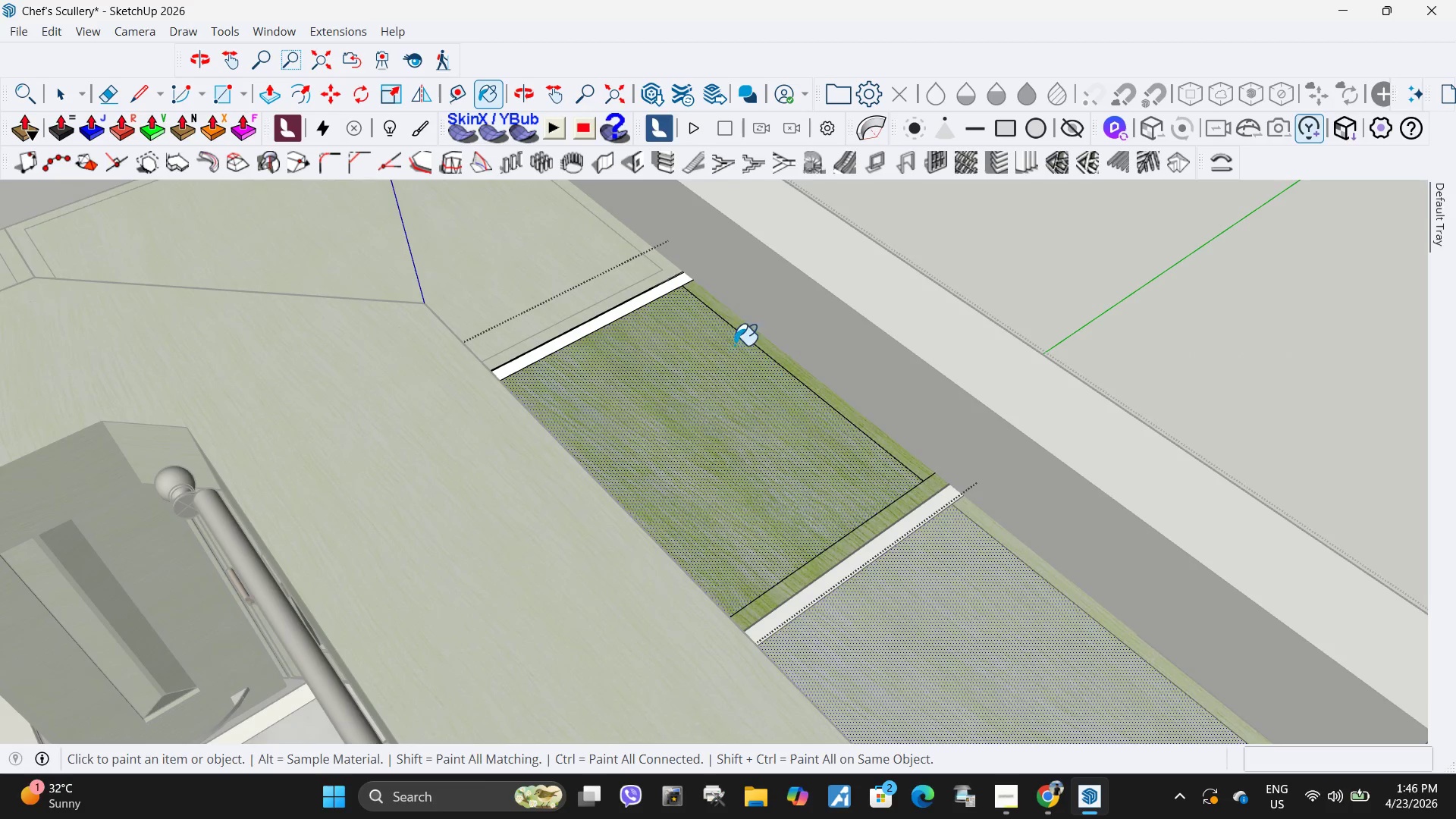 
left_click([641, 300])
 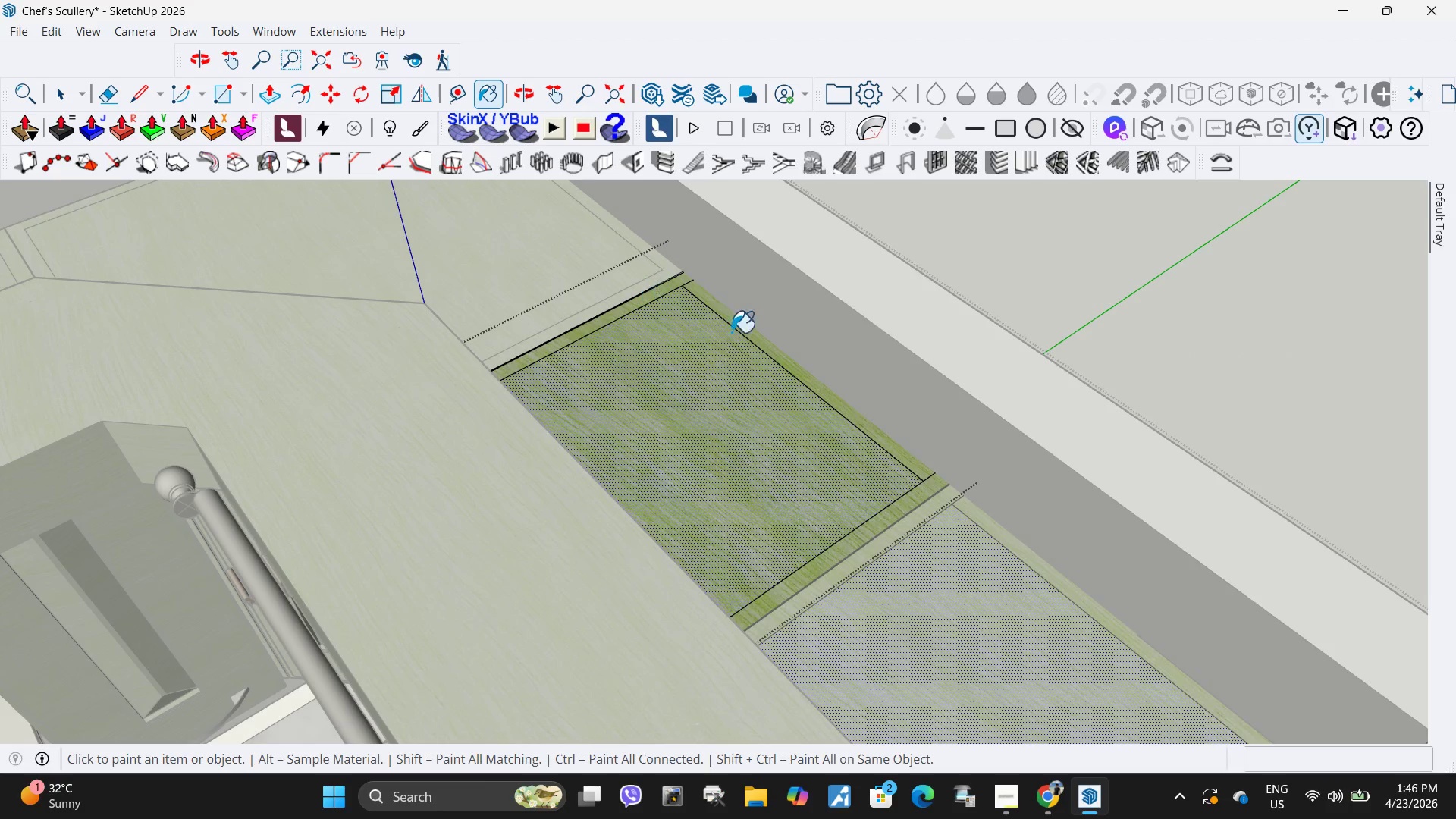 
key(Space)
 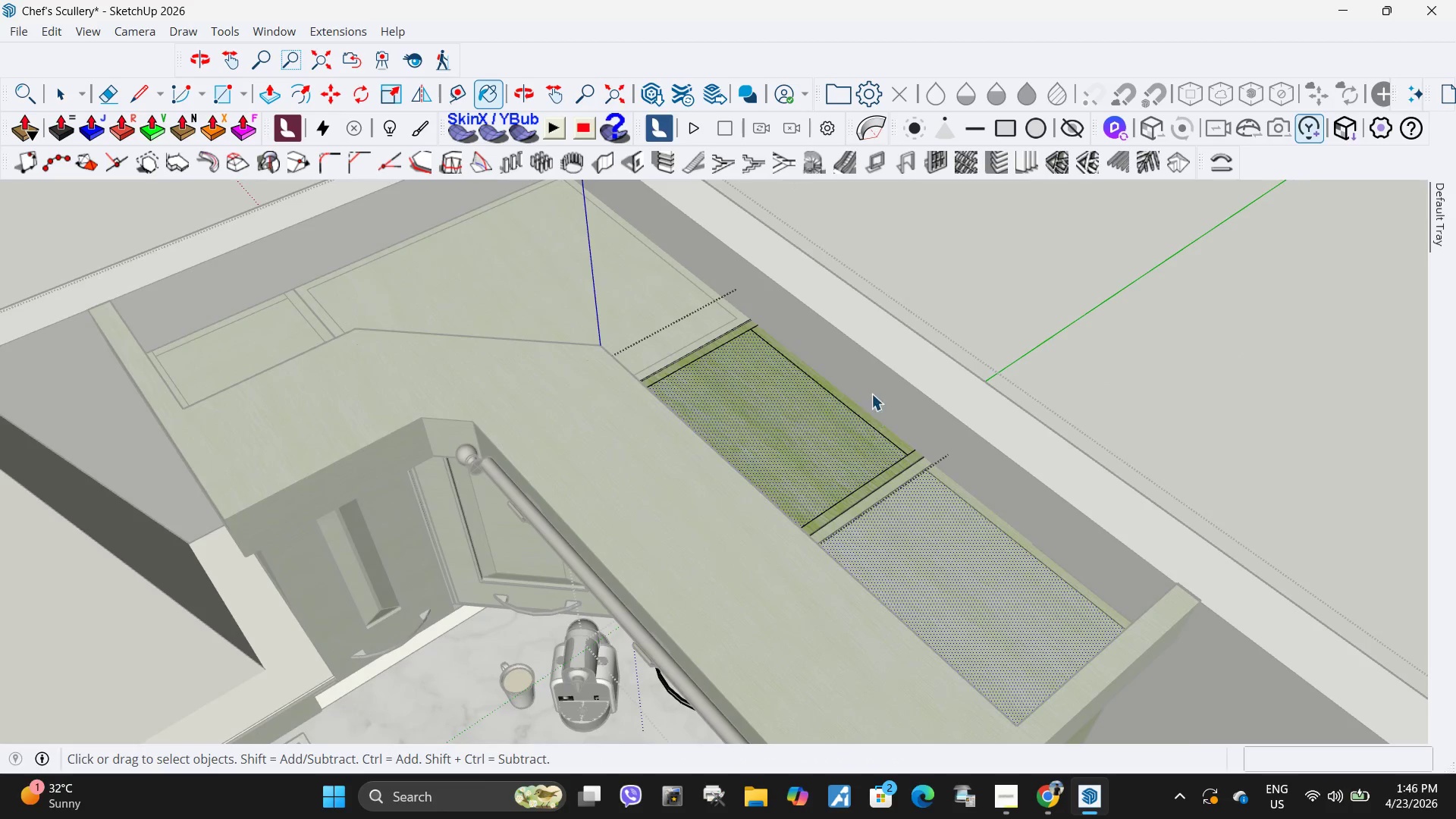 
key(Escape)
 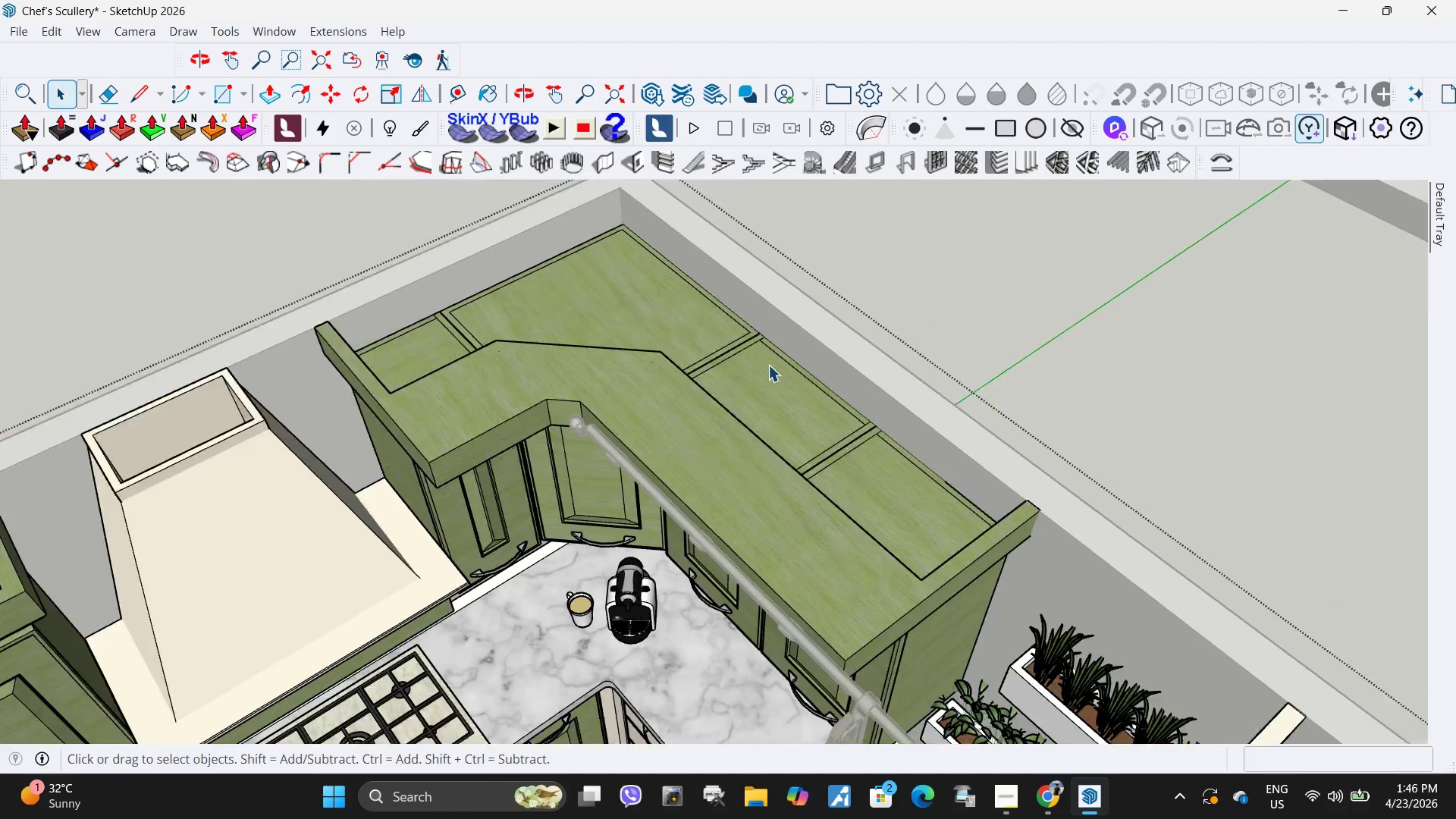 
key(Escape)
 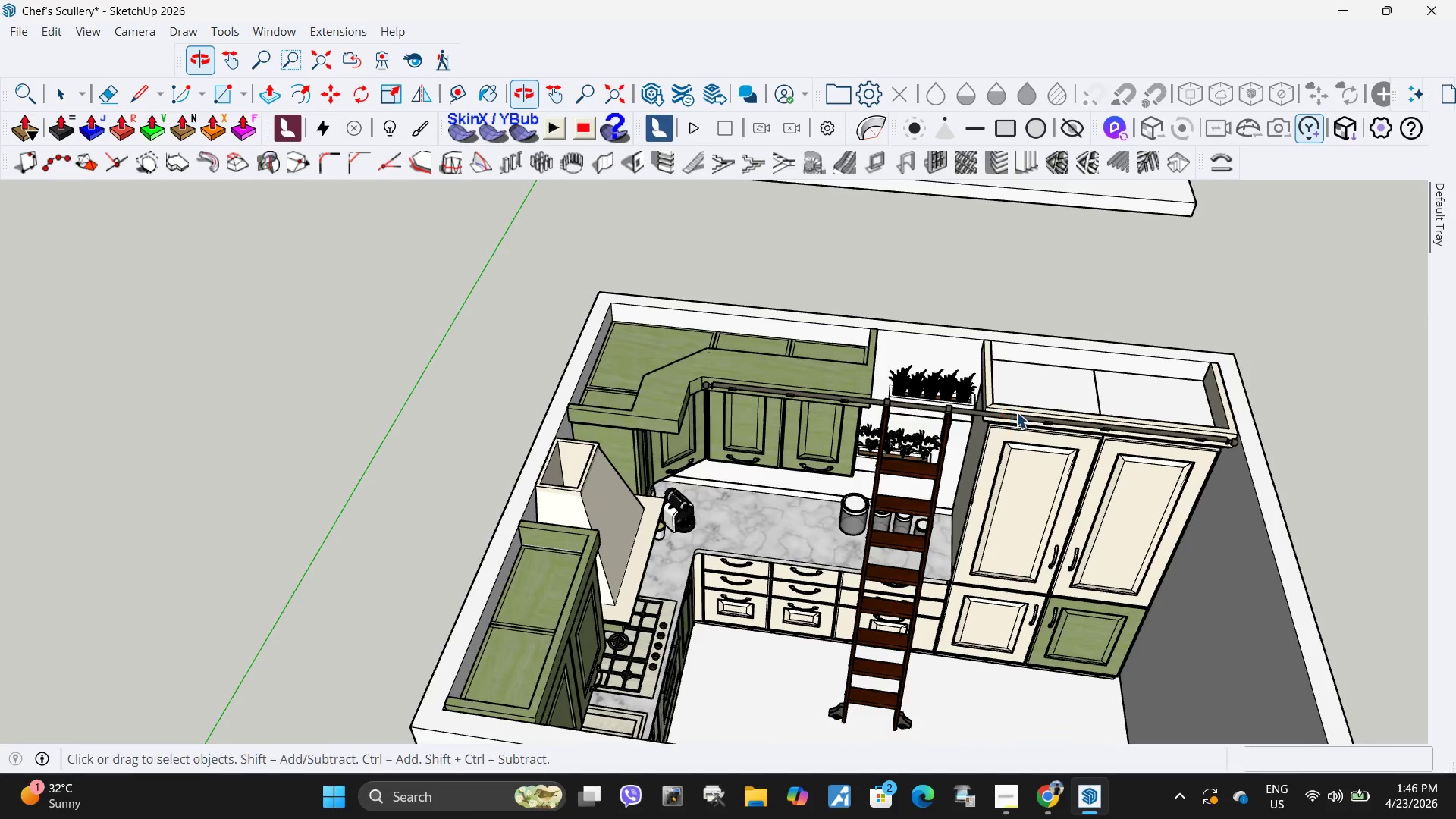 
scroll: coordinate [980, 413], scroll_direction: down, amount: 19.0
 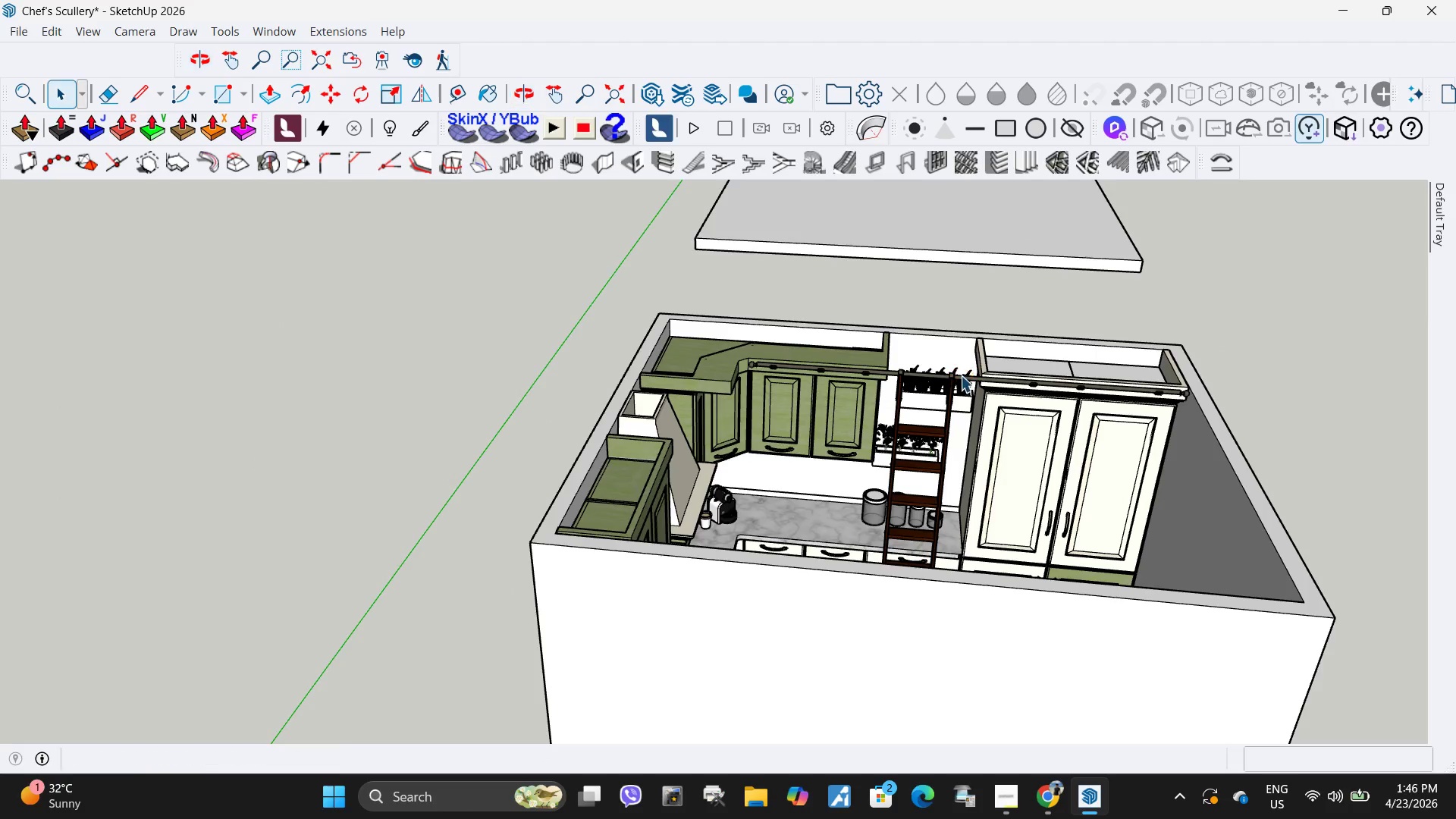 
scroll: coordinate [886, 420], scroll_direction: up, amount: 3.0
 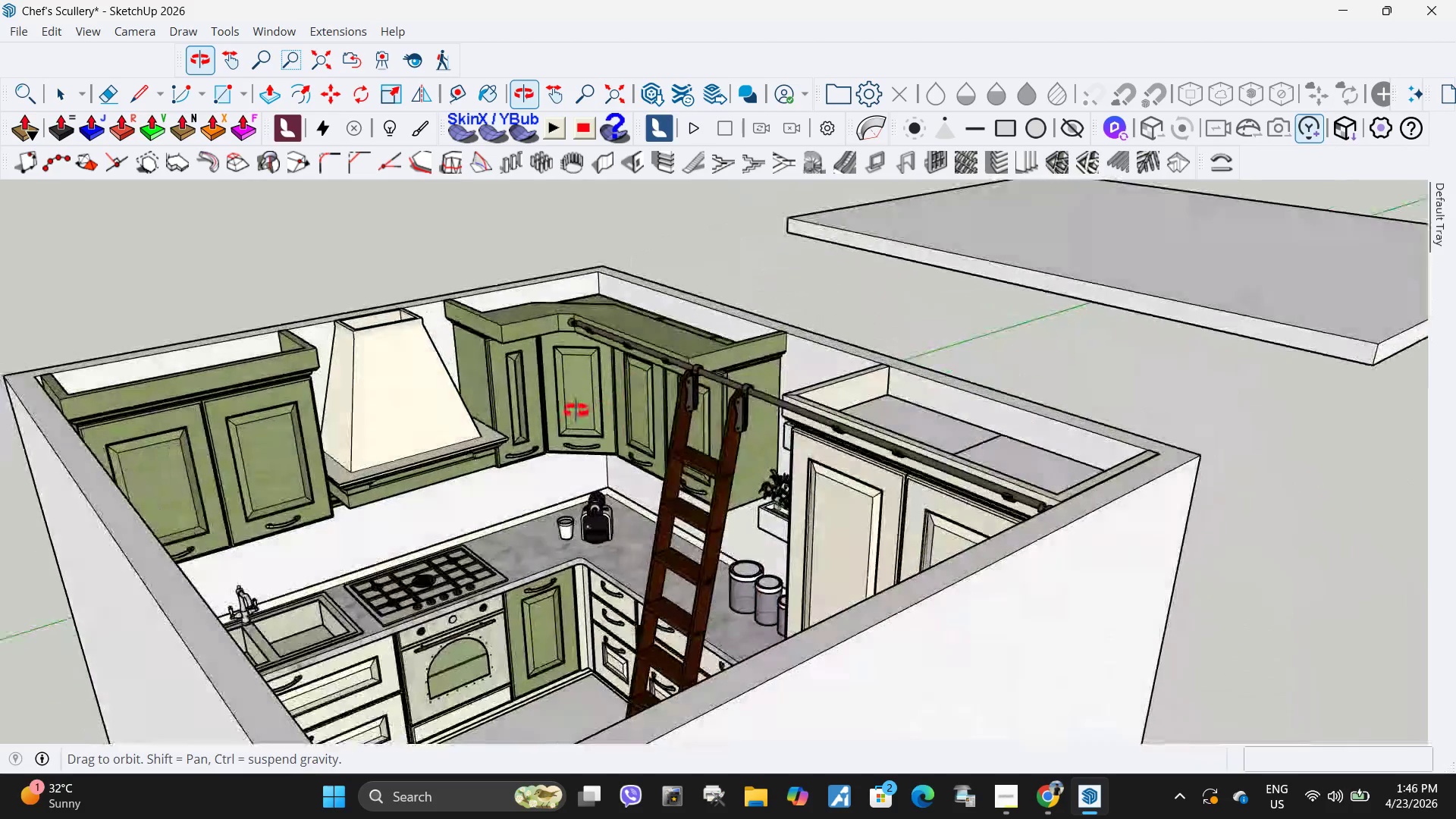 
scroll: coordinate [495, 441], scroll_direction: down, amount: 5.0
 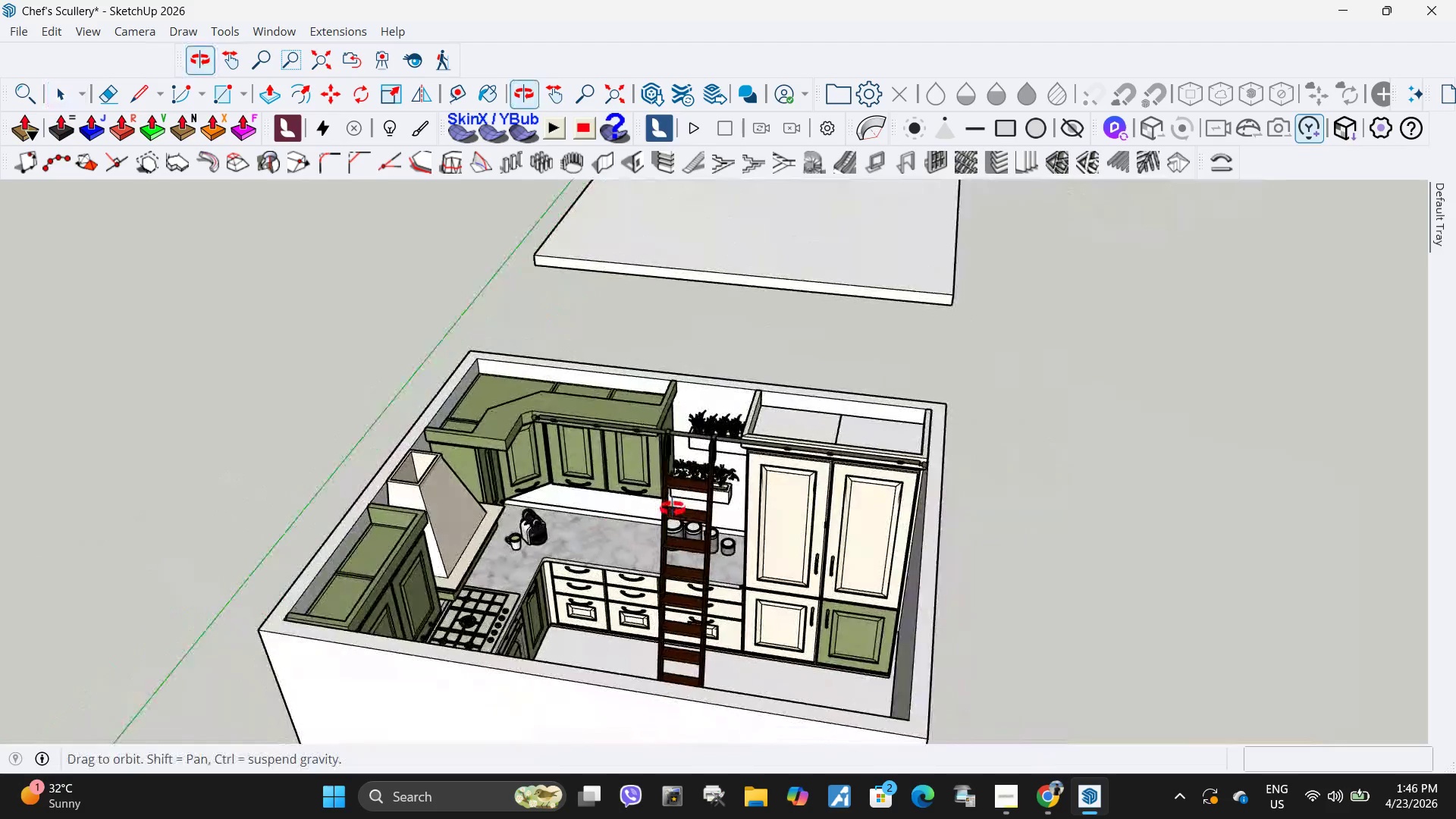 
left_click_drag(start_coordinate=[785, 488], to_coordinate=[781, 490])
 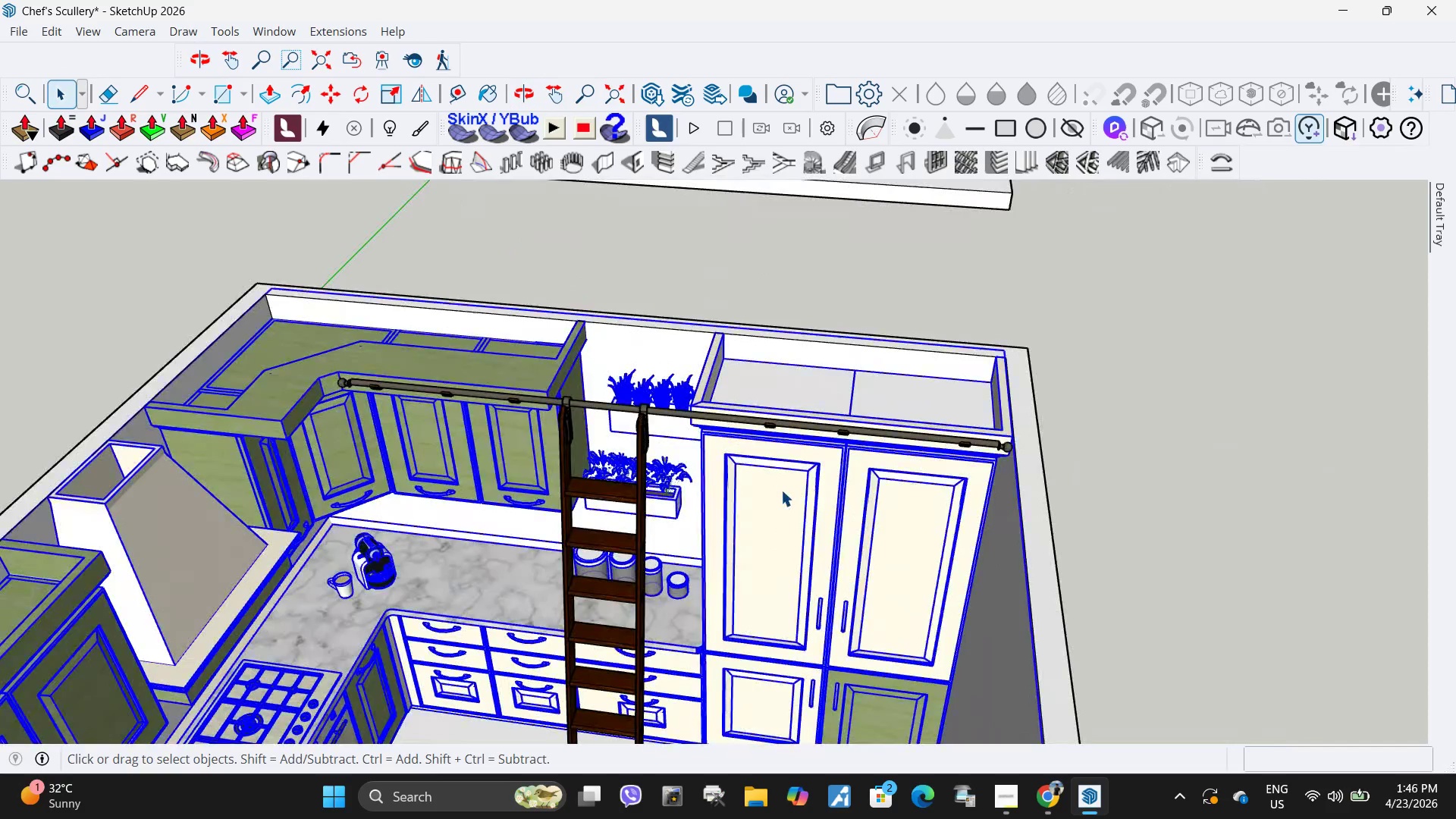 
double_click([781, 490])
 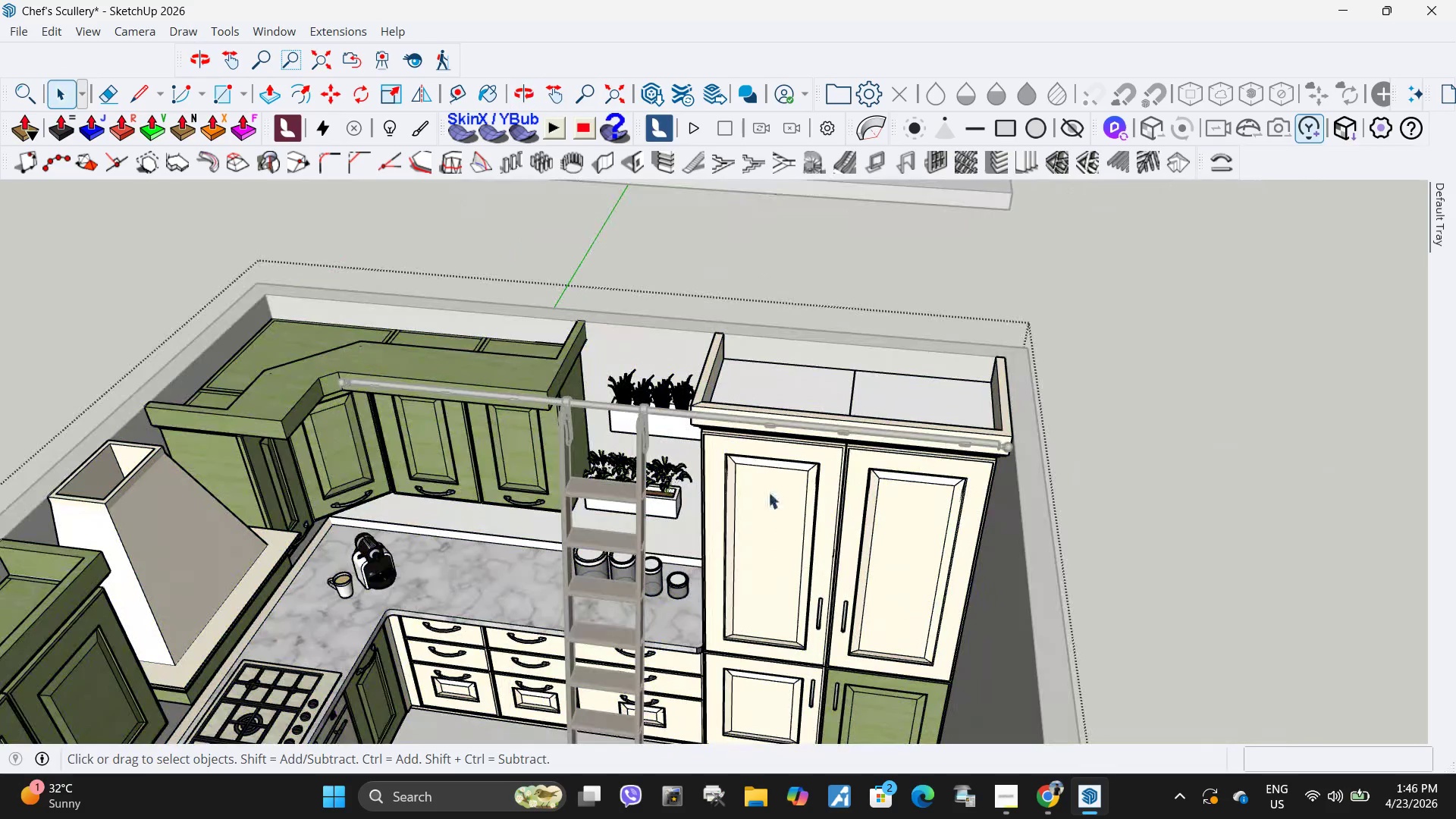 
scroll: coordinate [827, 476], scroll_direction: up, amount: 5.0
 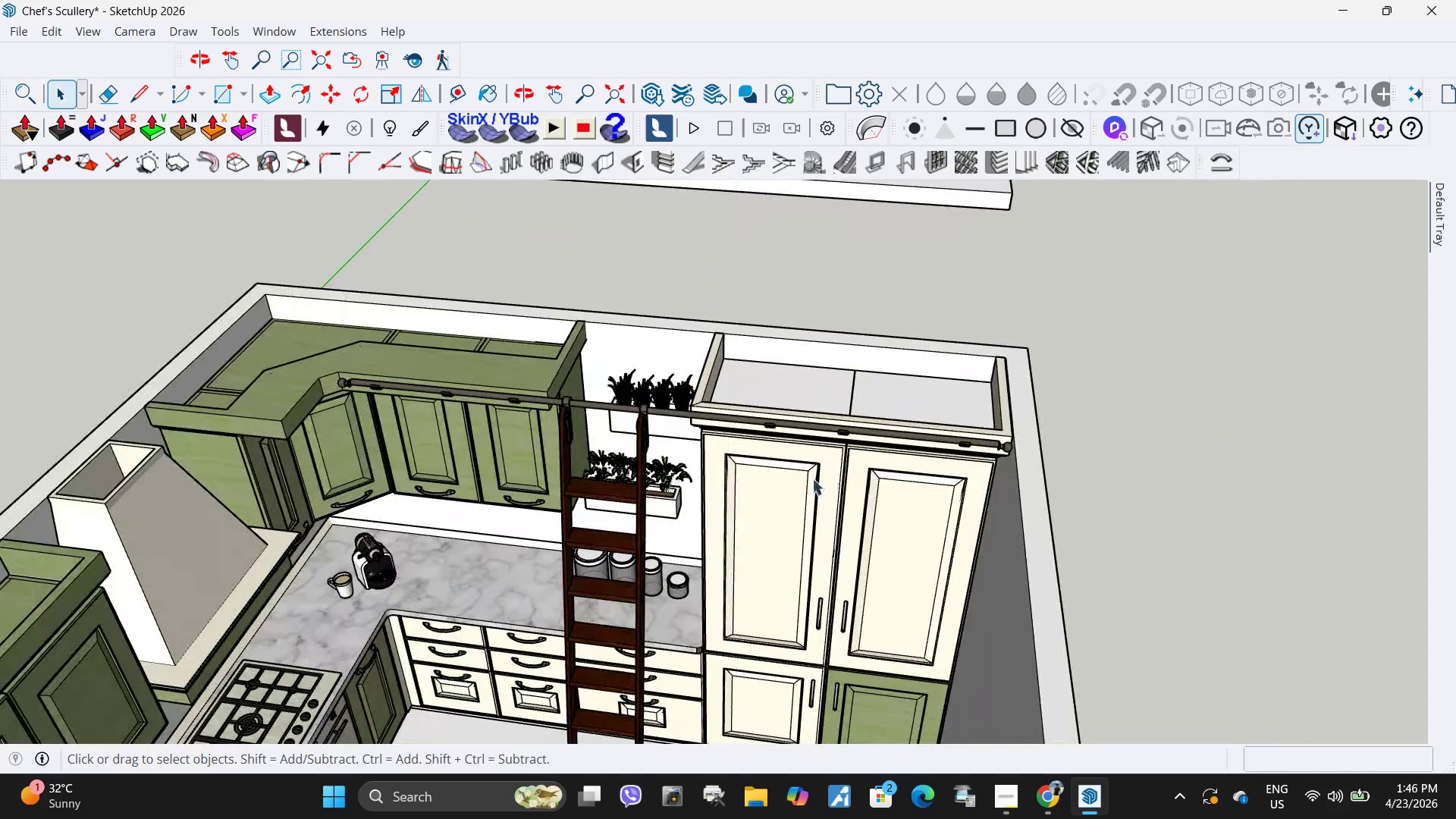 
triple_click([761, 497])
 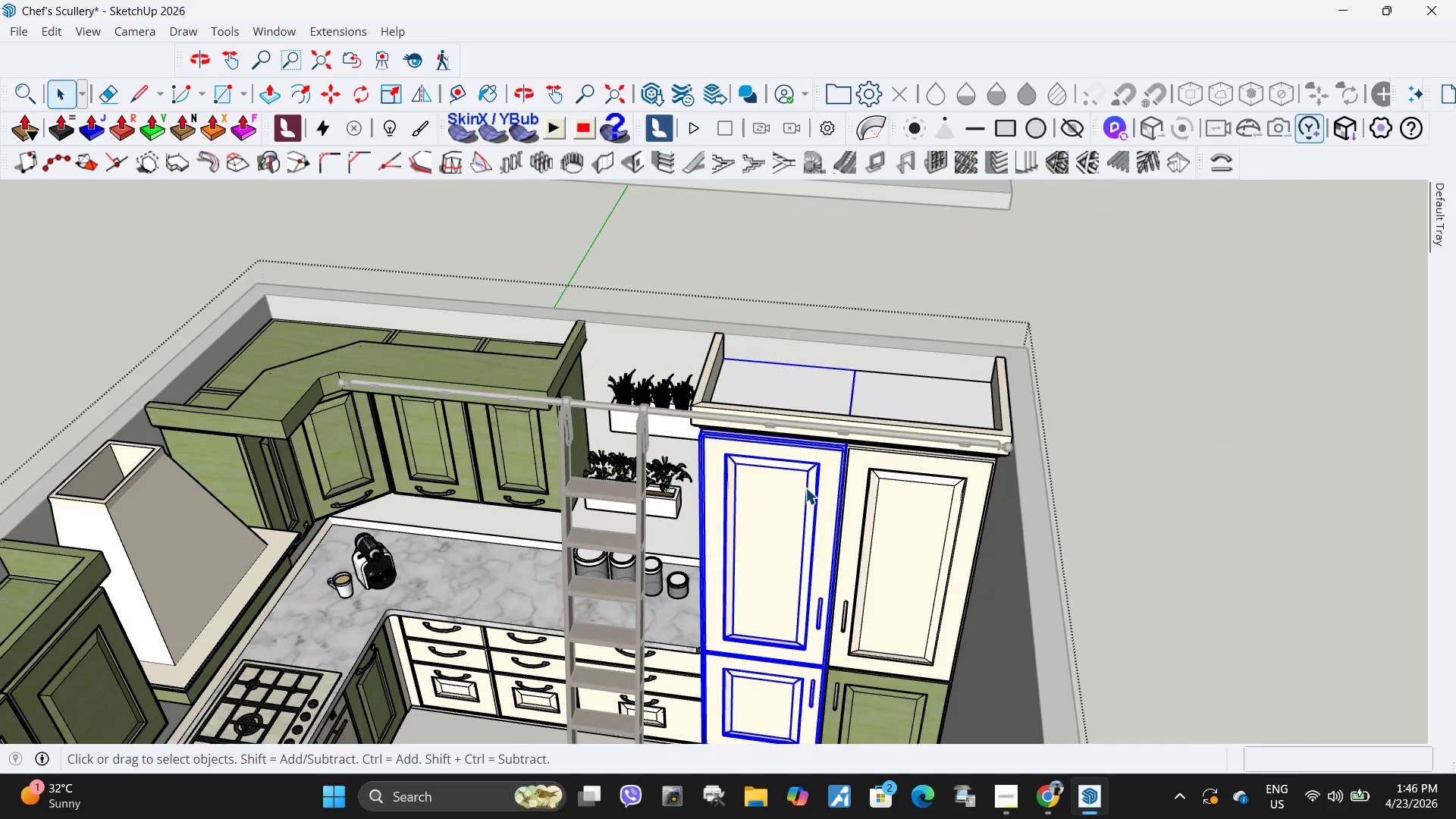 
double_click([805, 488])
 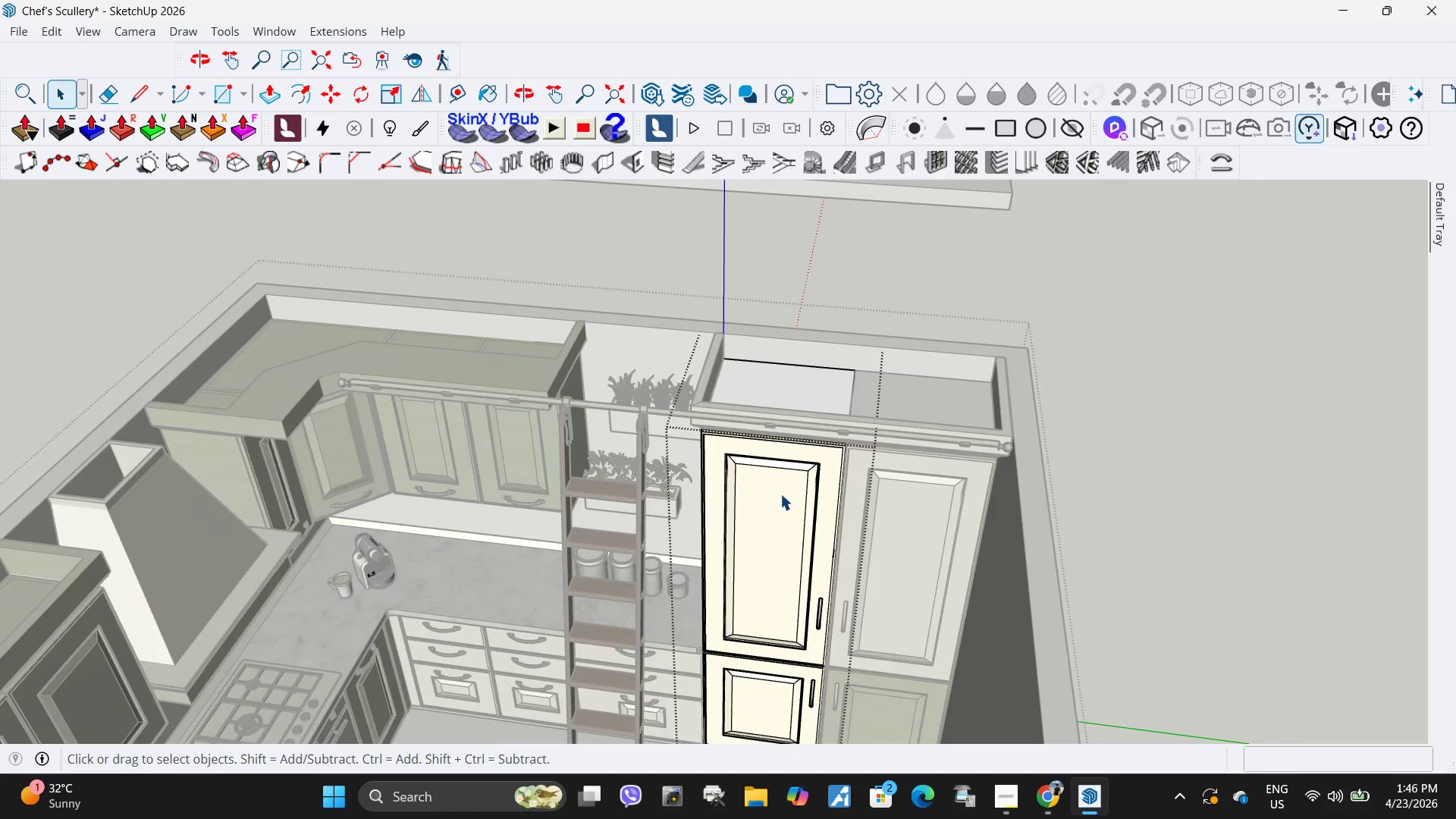 
triple_click([780, 494])
 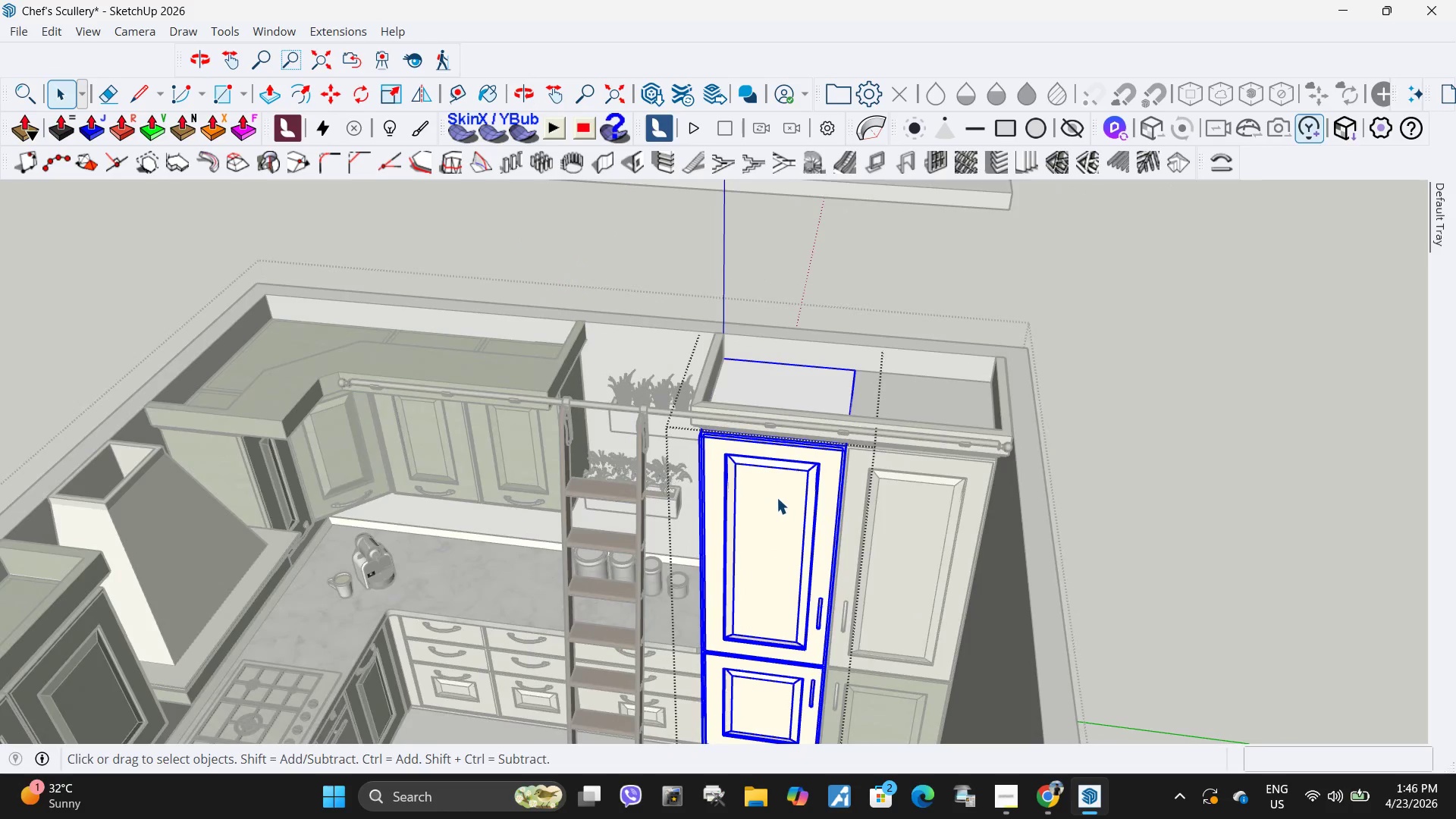 
double_click([777, 500])
 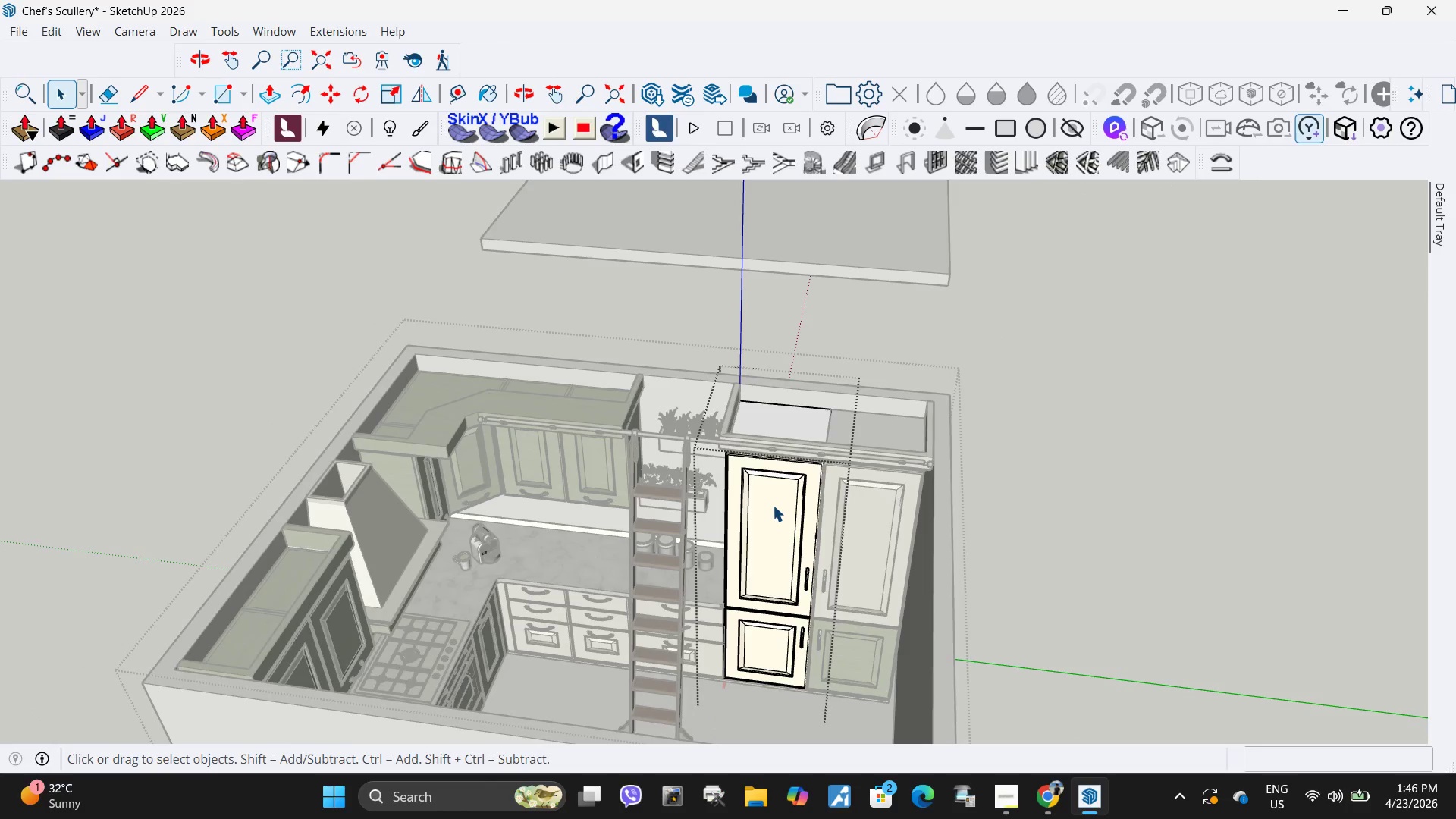 
scroll: coordinate [777, 498], scroll_direction: down, amount: 4.0
 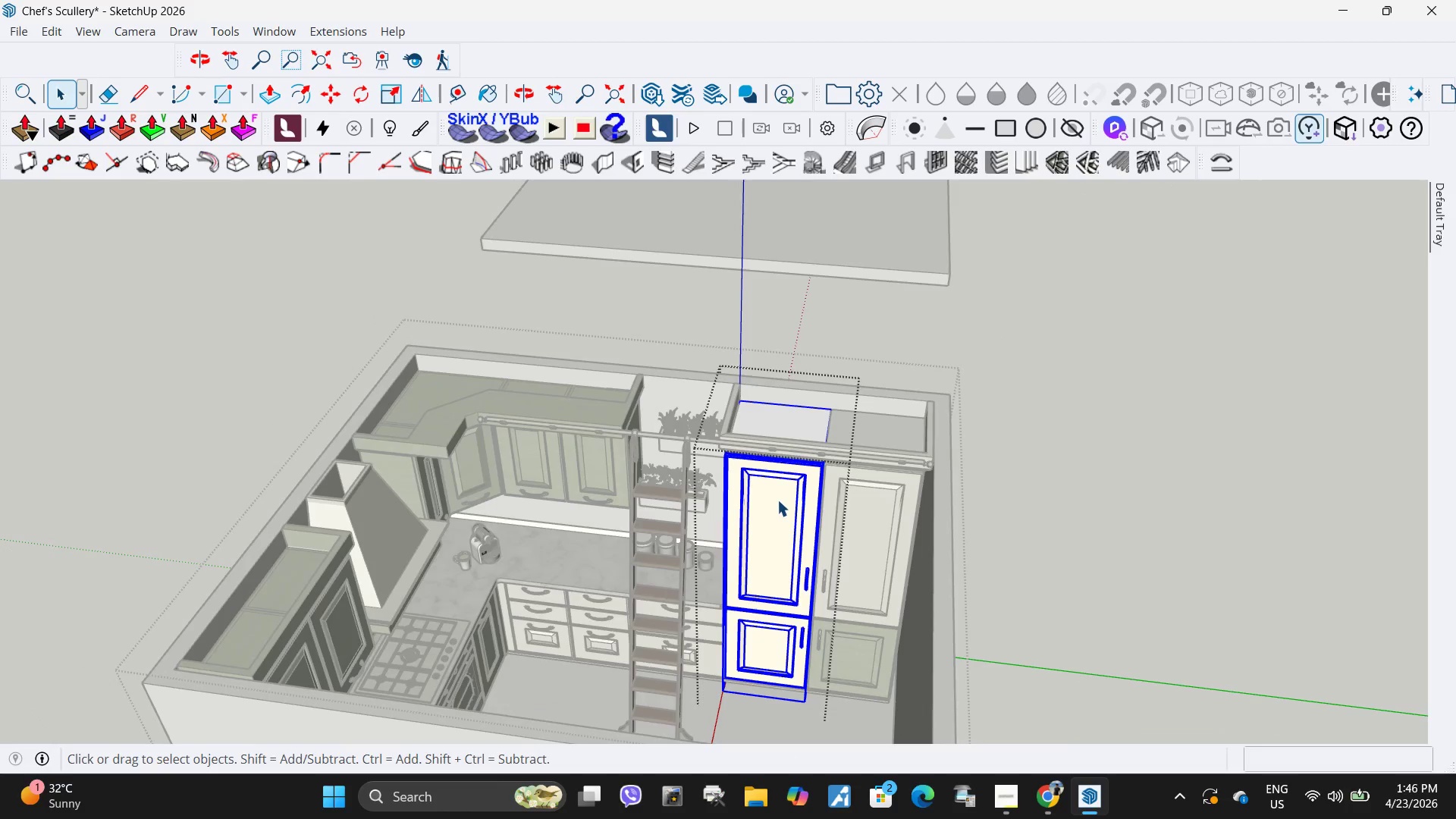 
triple_click([773, 505])
 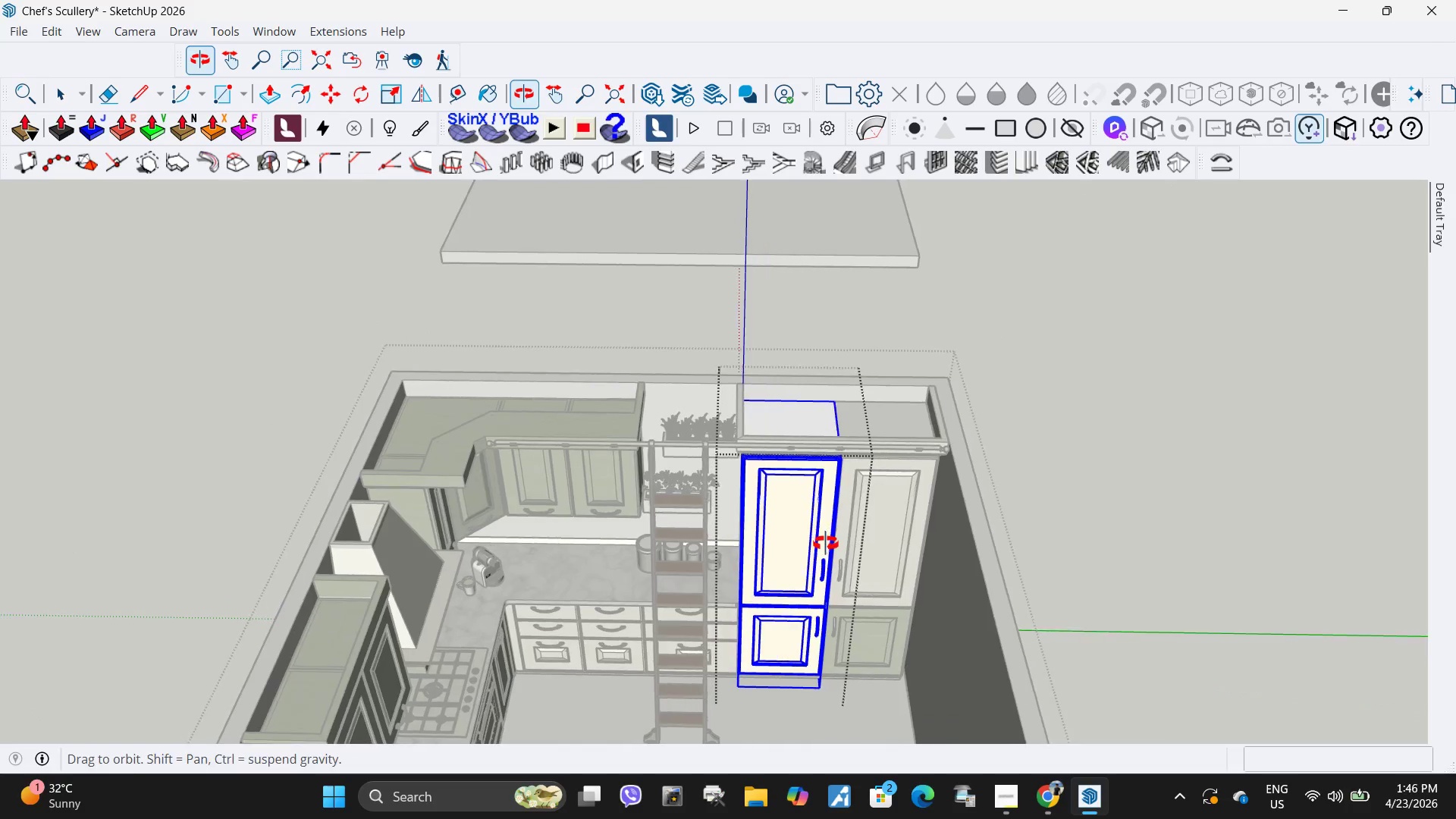 
double_click([811, 529])
 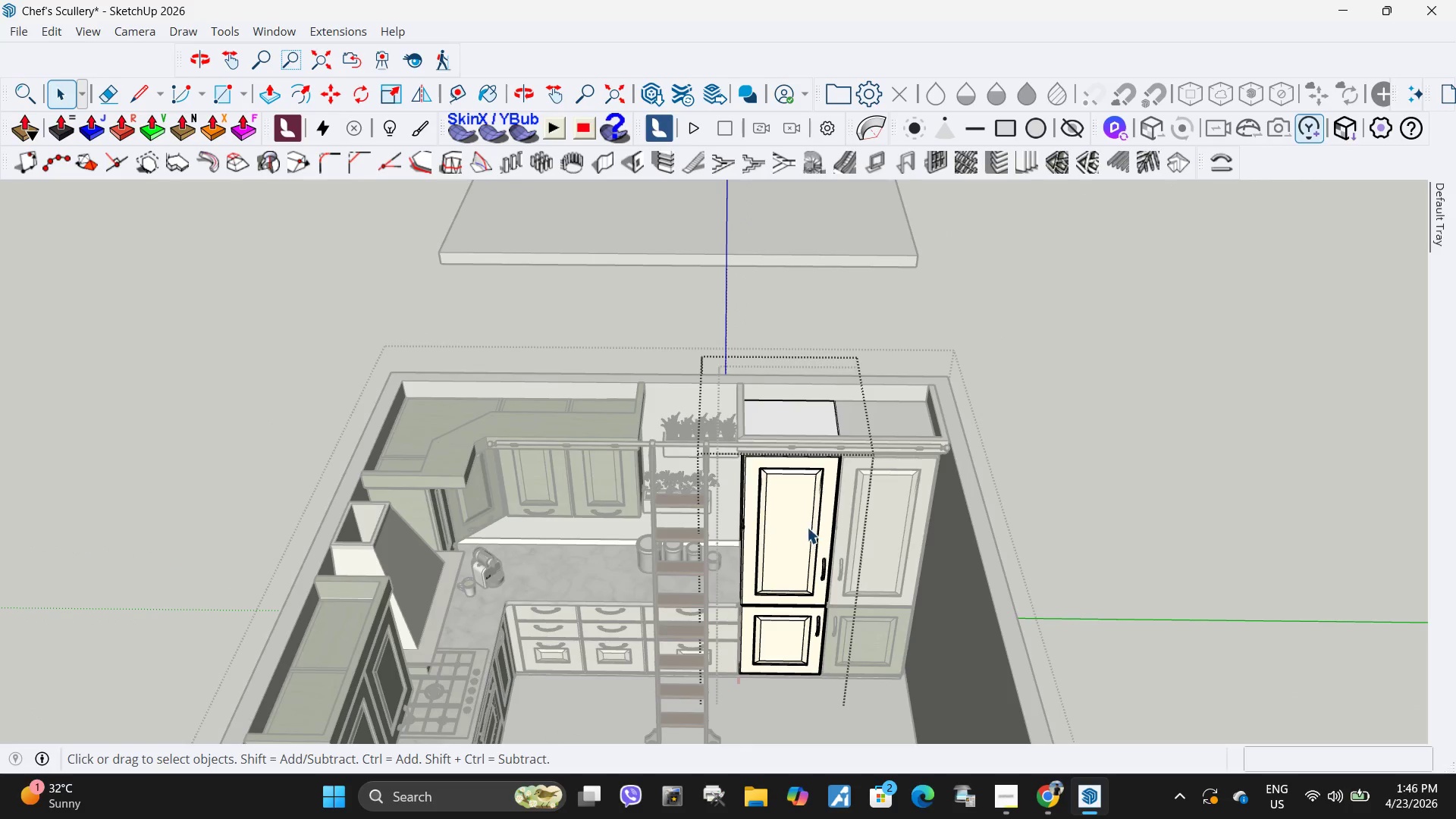 
triple_click([805, 527])
 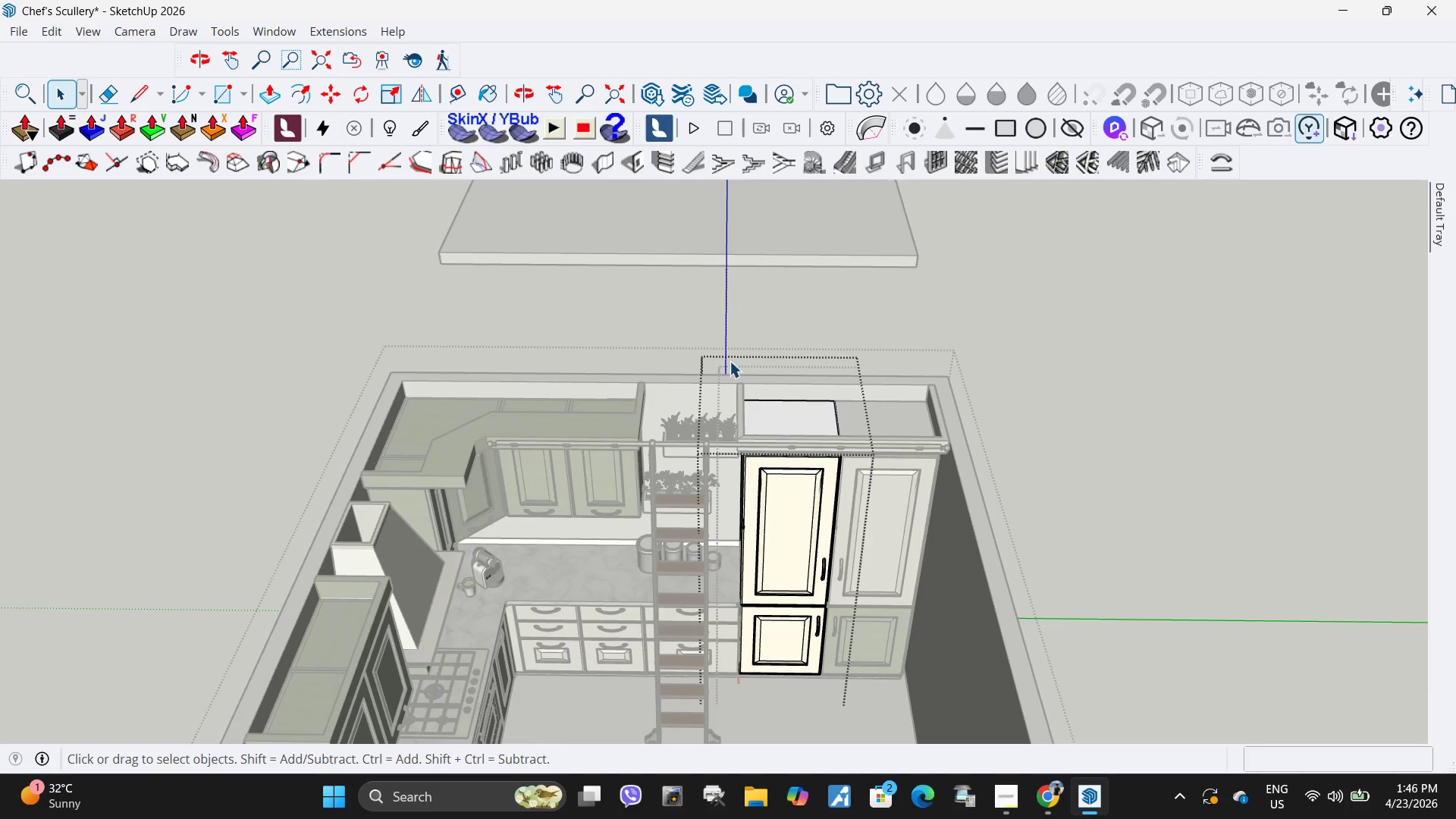 
left_click_drag(start_coordinate=[695, 344], to_coordinate=[969, 773])
 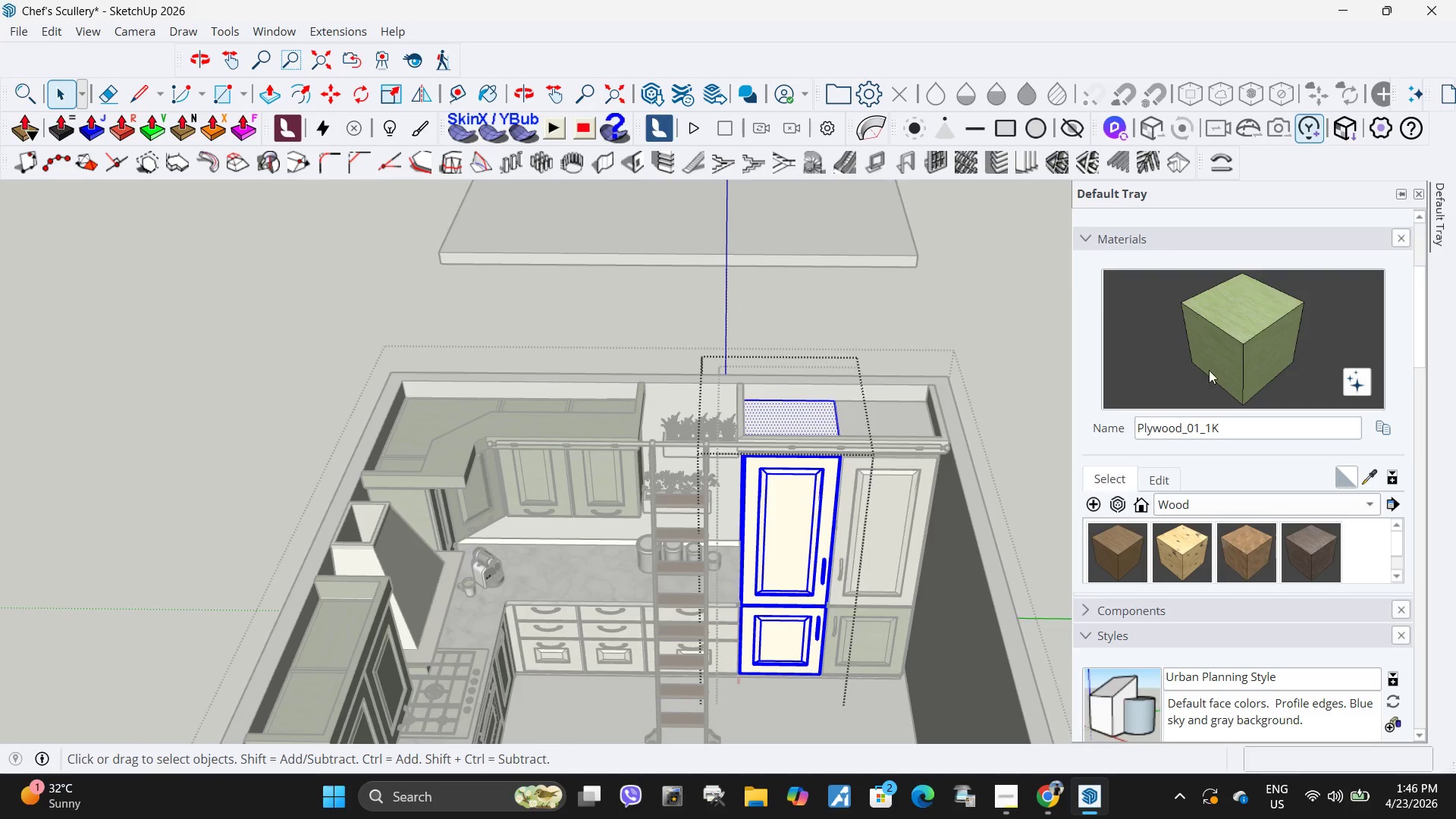 
double_click([1275, 326])
 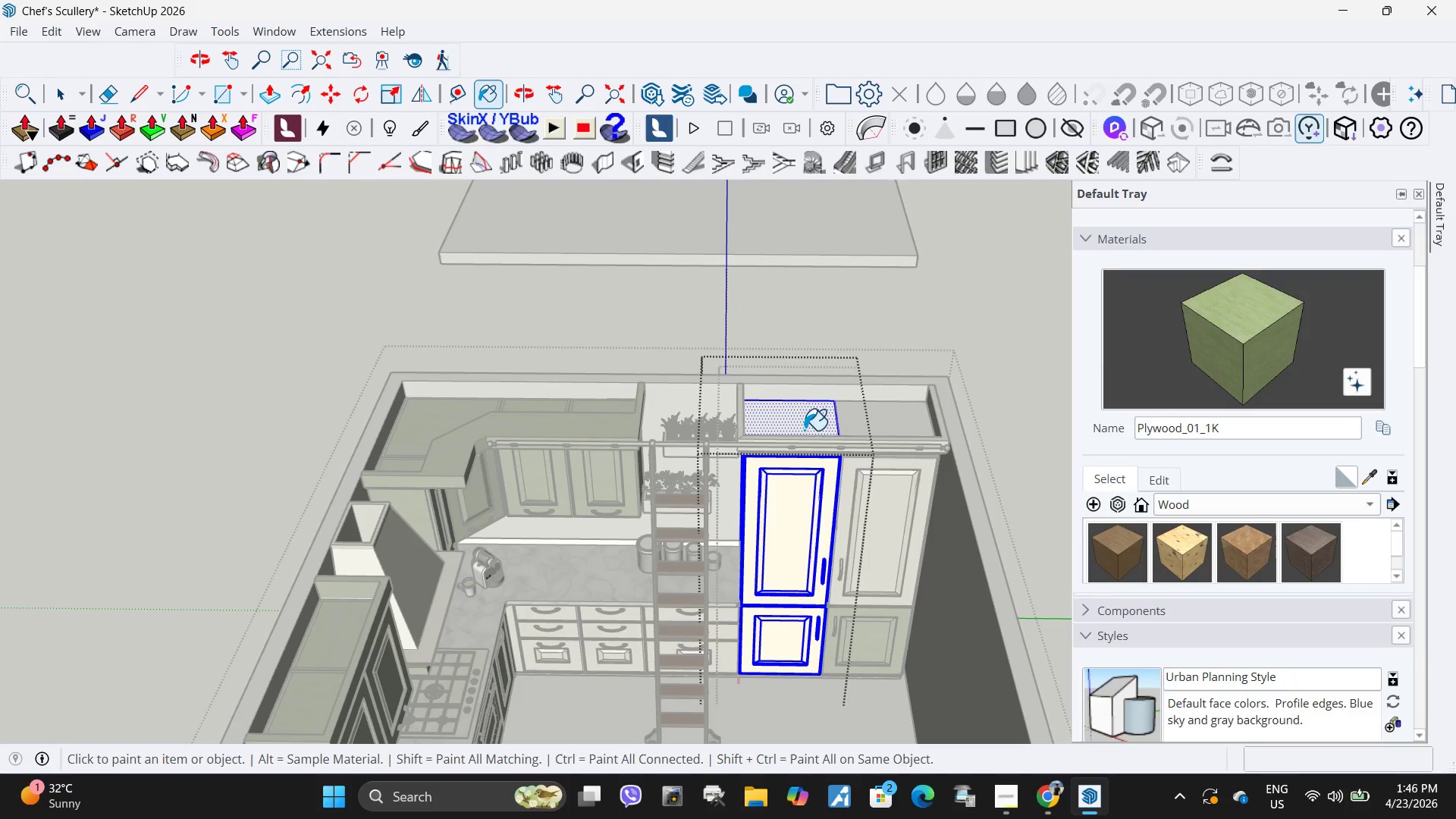 
triple_click([787, 422])
 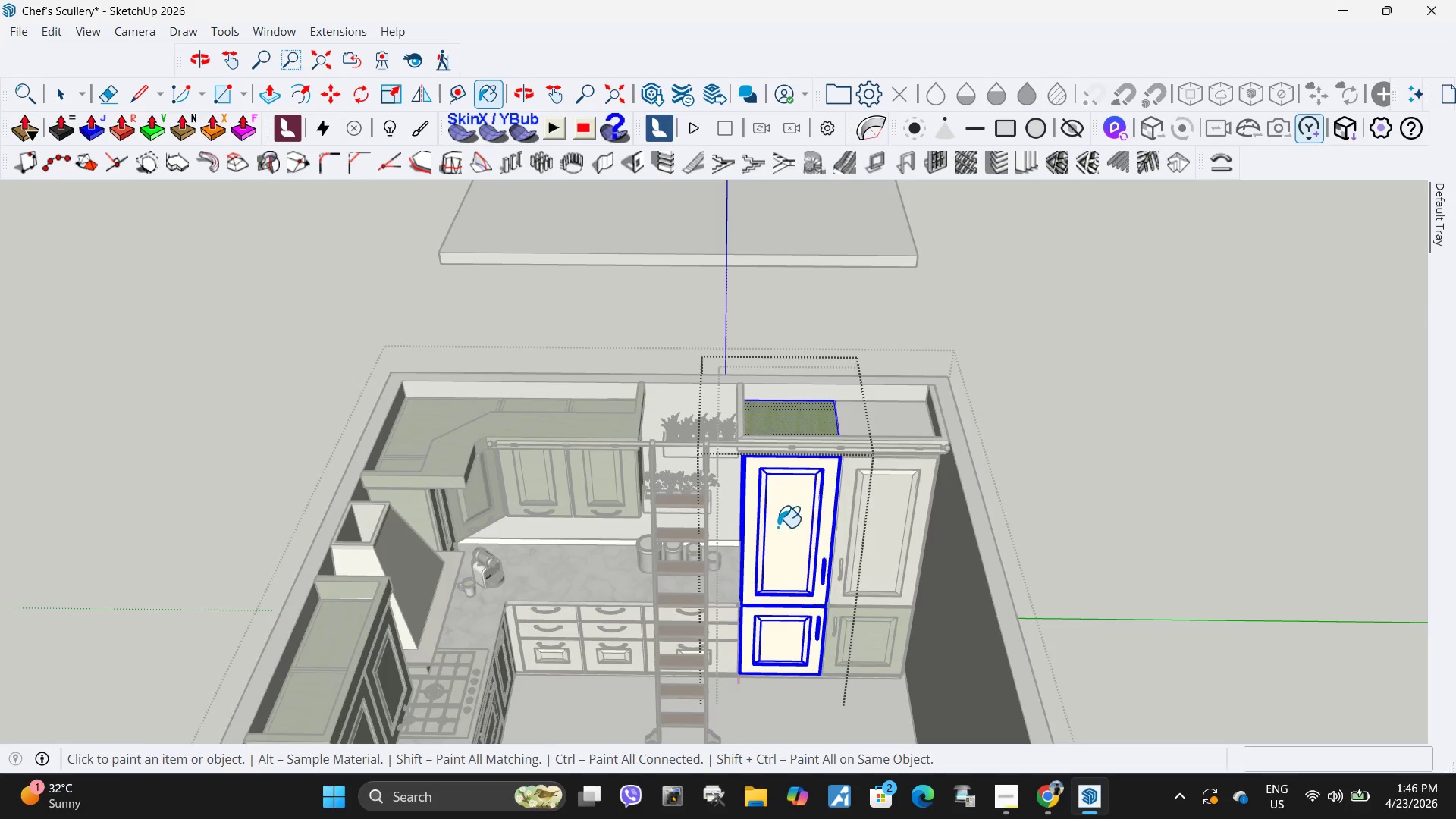 
double_click([795, 520])
 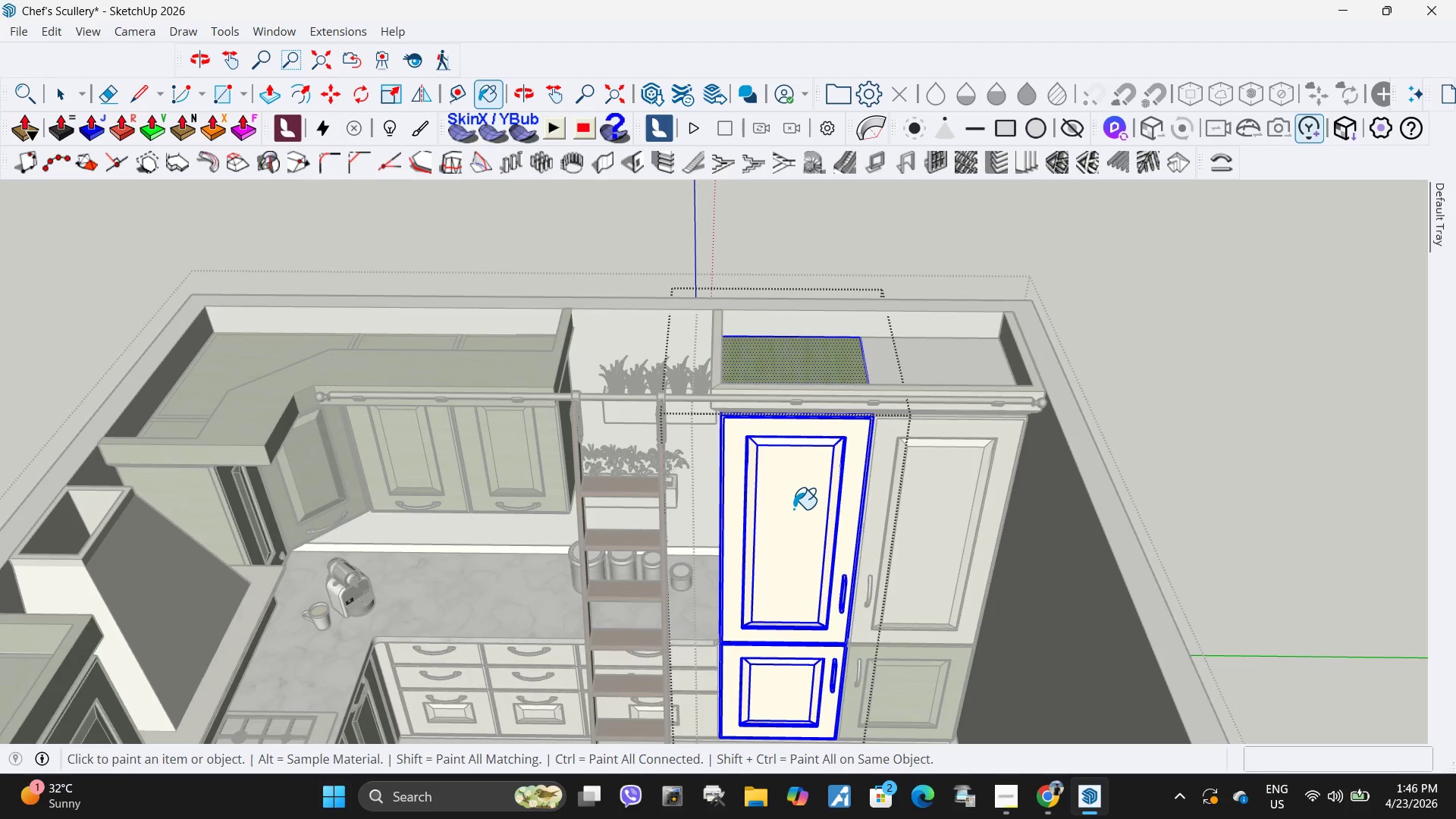 
scroll: coordinate [792, 522], scroll_direction: up, amount: 4.0
 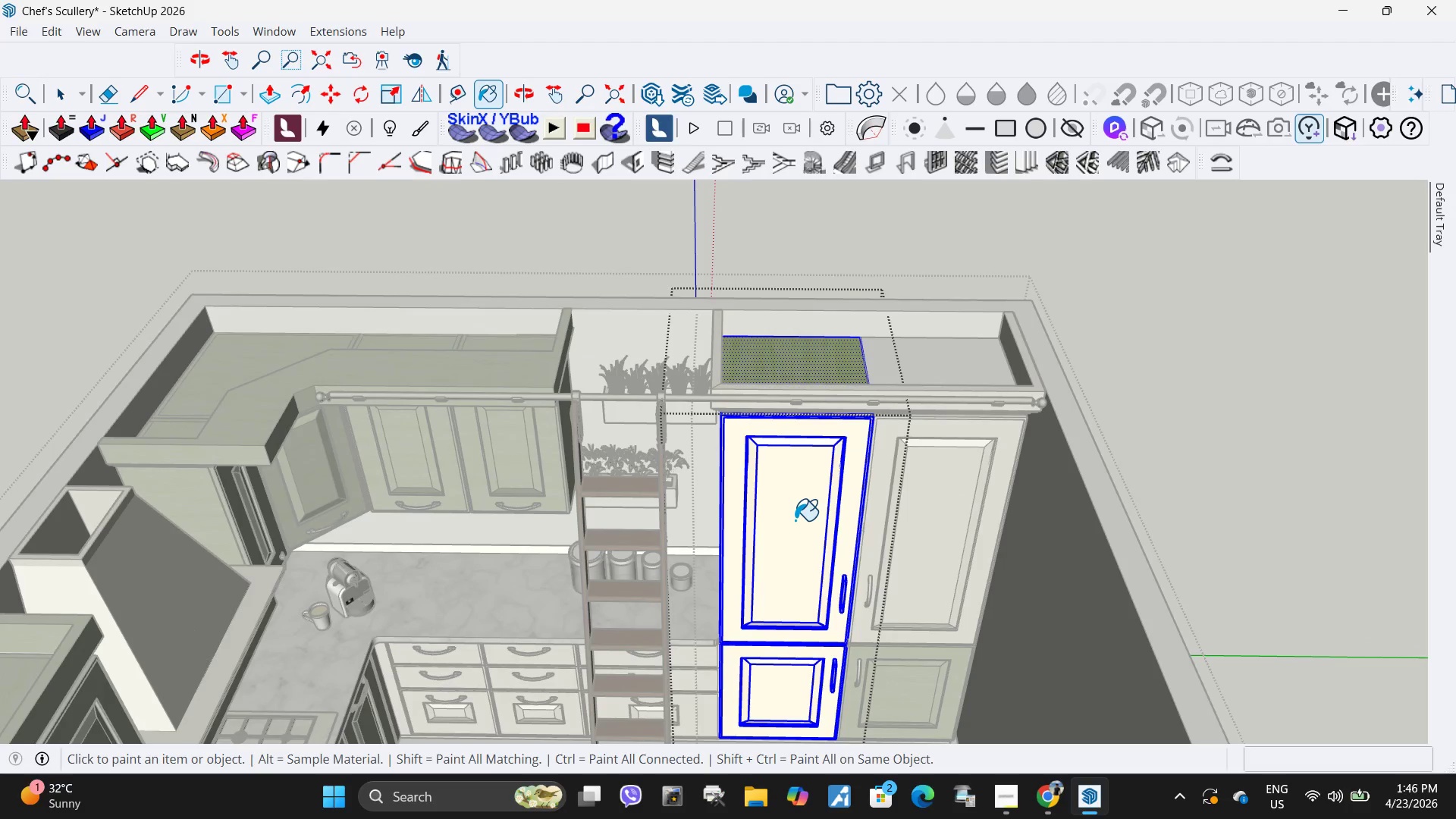 
key(Space)
 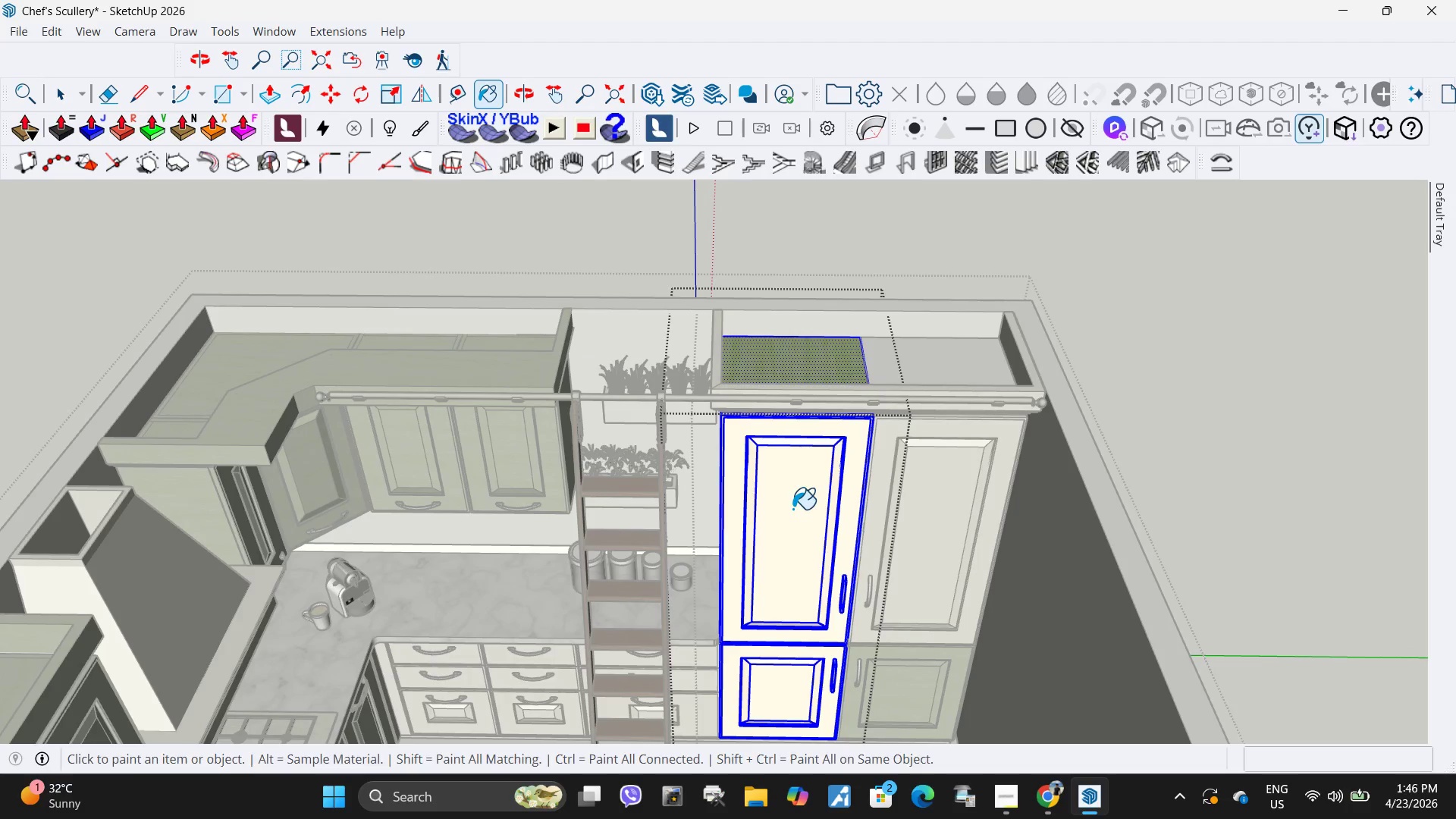 
triple_click([792, 509])
 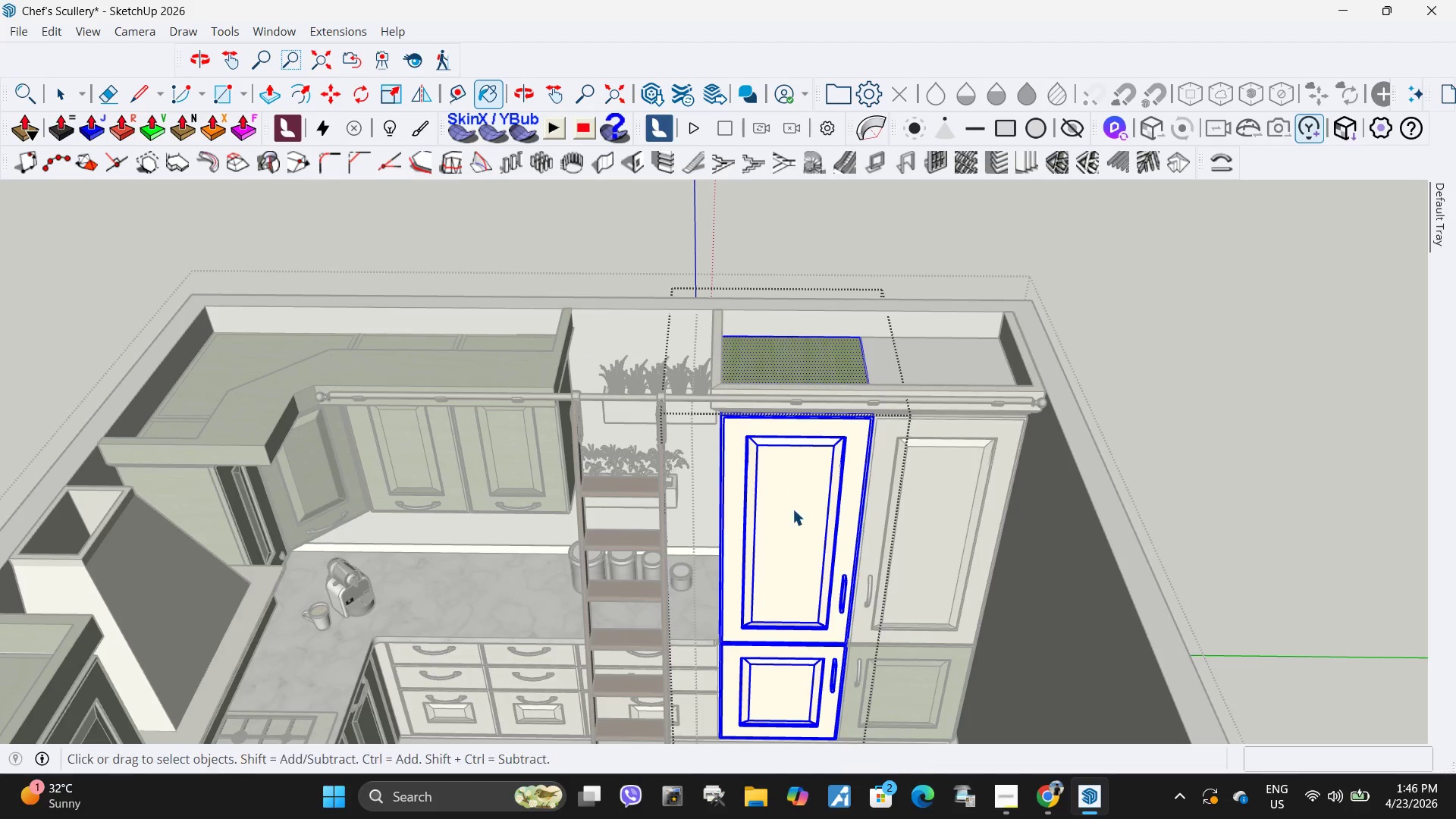 
triple_click([792, 509])
 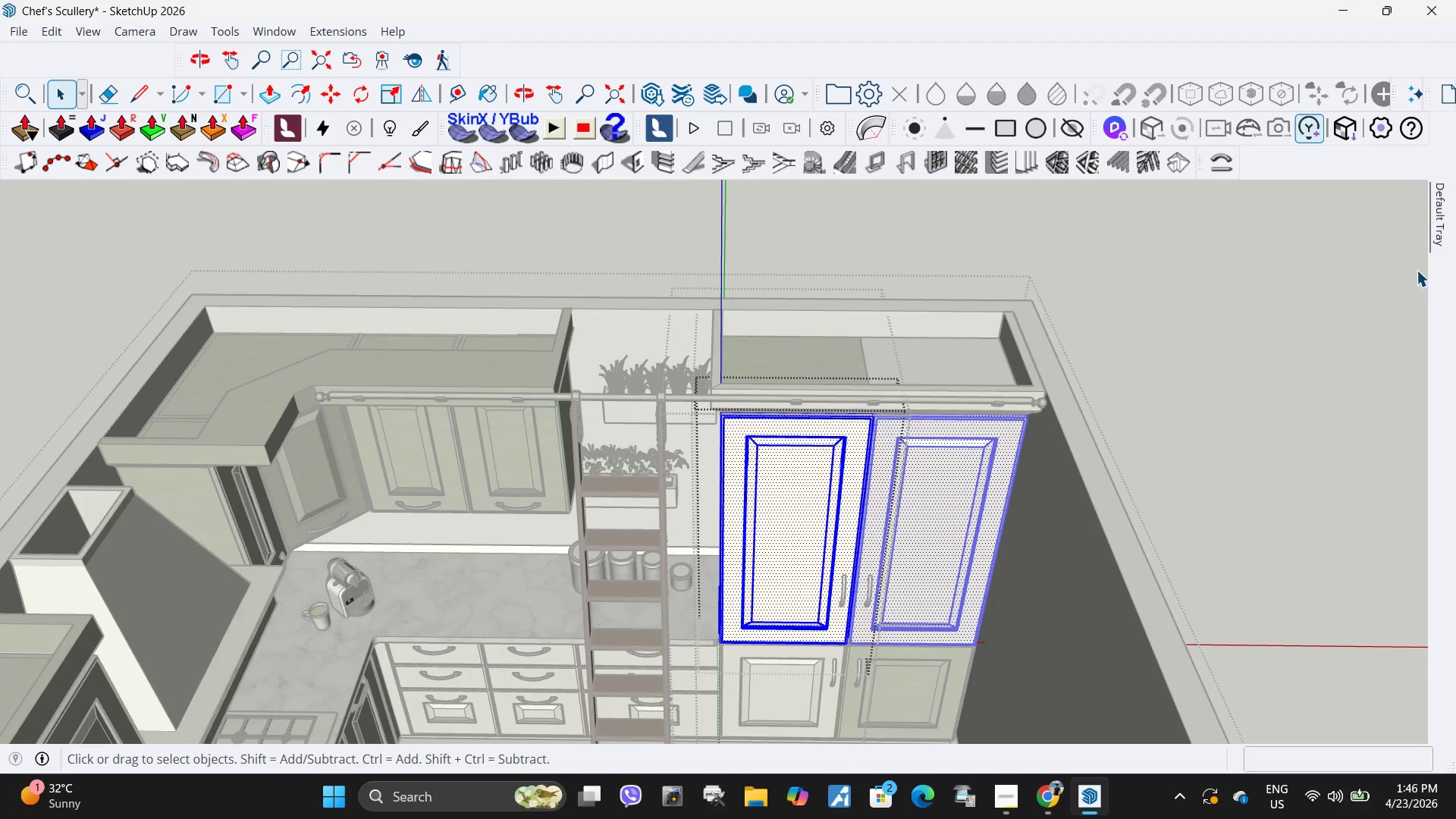 
left_click_drag(start_coordinate=[1241, 353], to_coordinate=[1235, 355])
 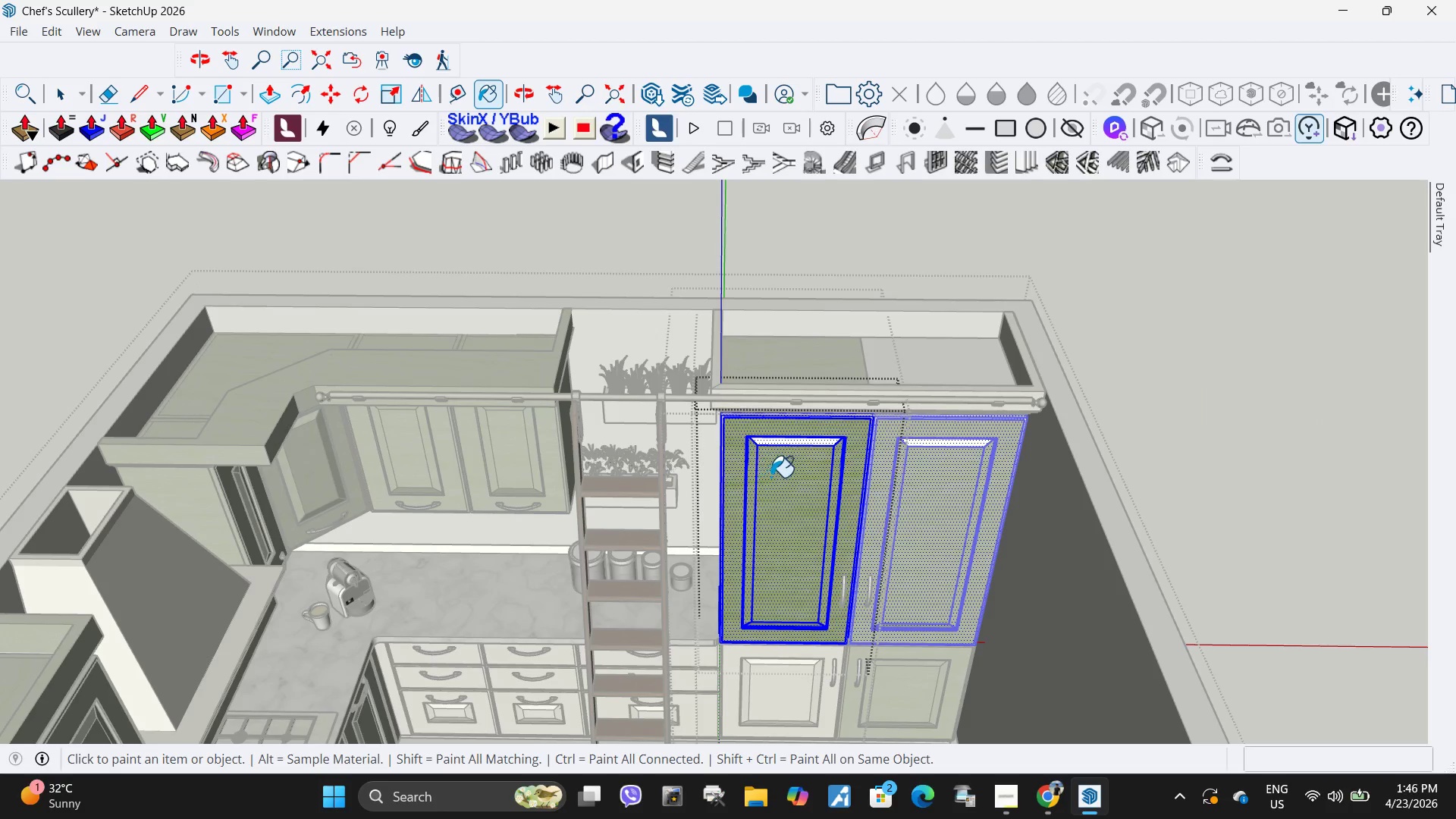 
left_click([778, 445])
 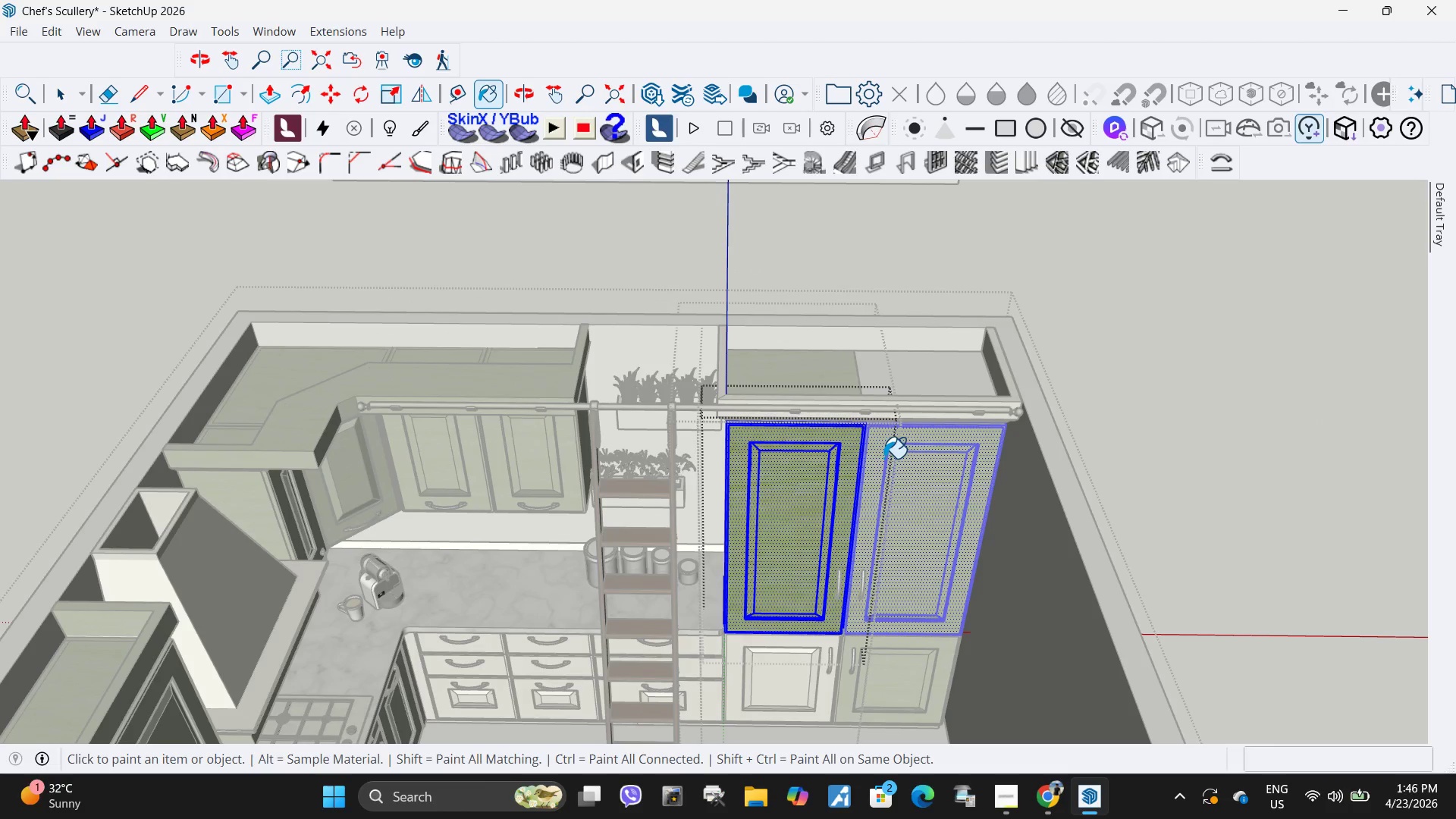 
scroll: coordinate [780, 444], scroll_direction: down, amount: 1.0
 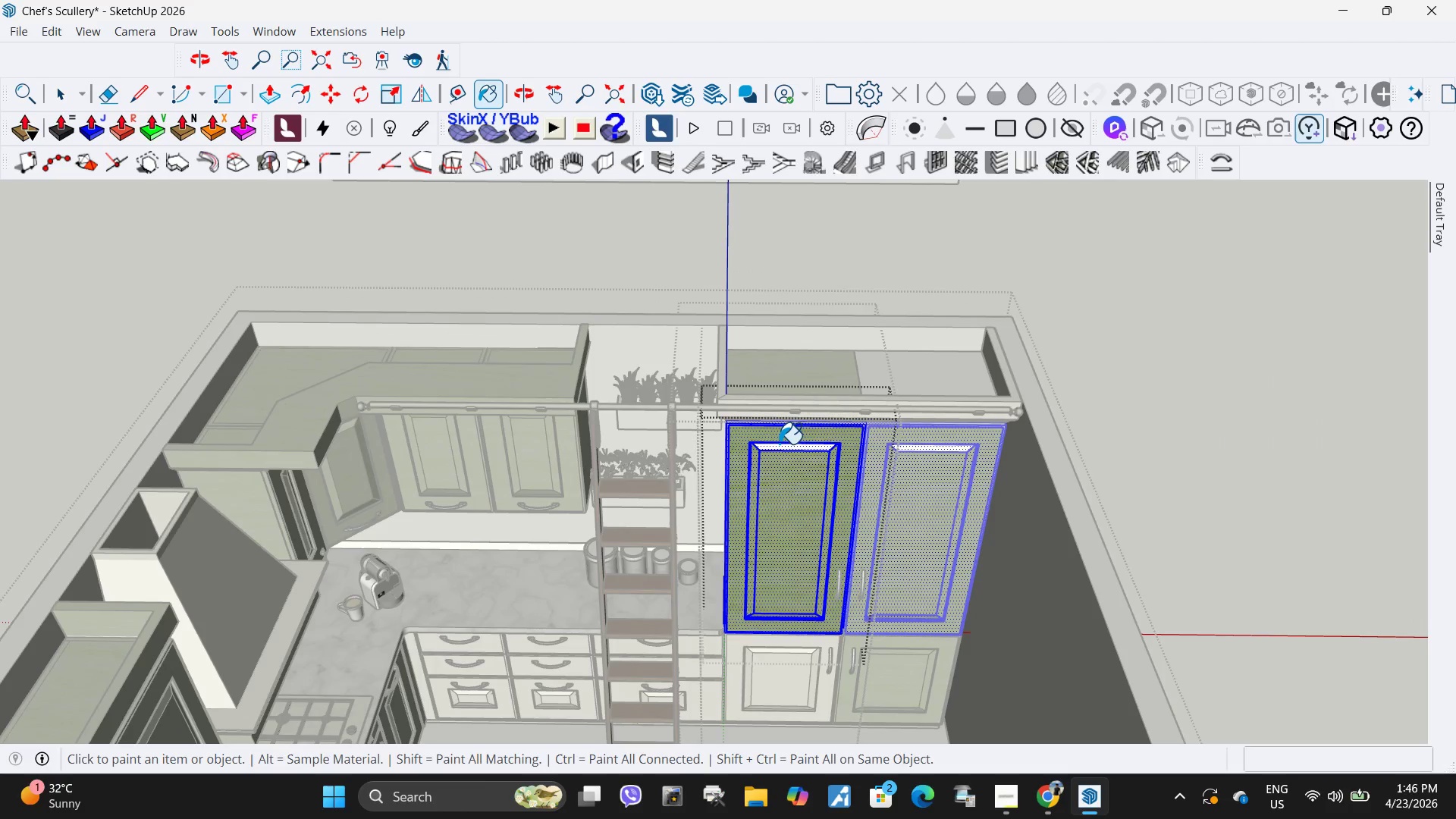 
key(Space)
 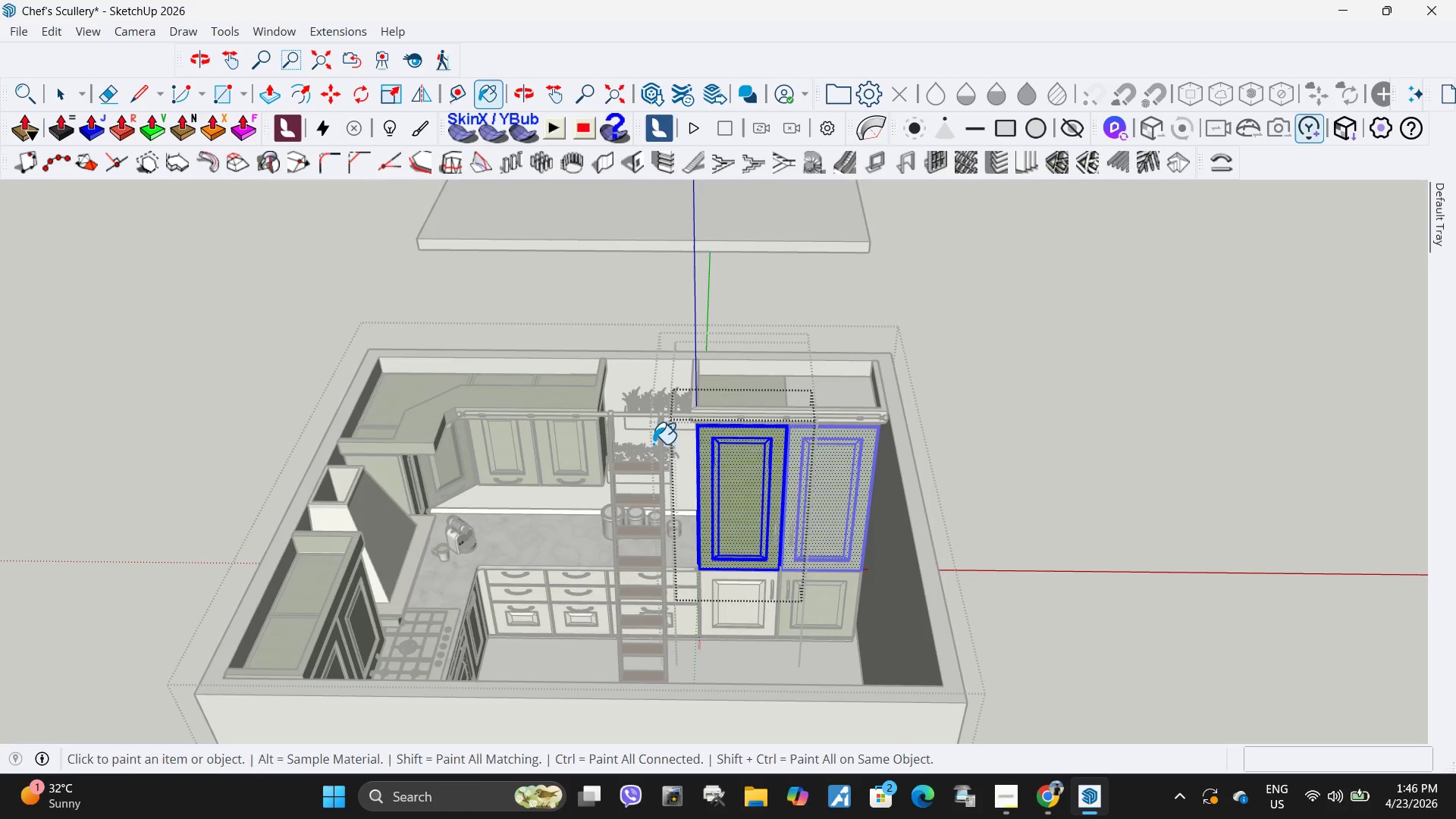 
key(Escape)
 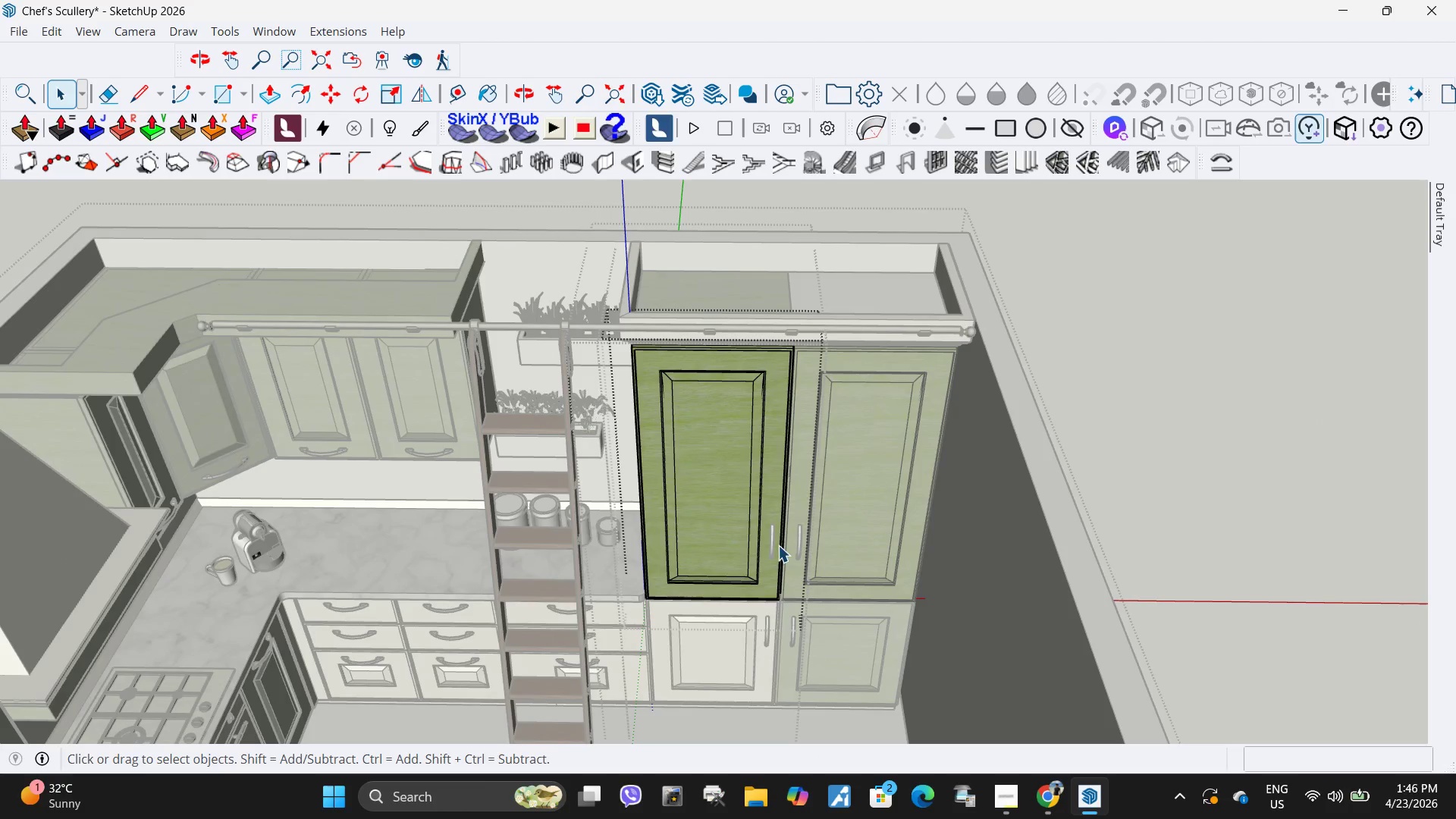 
scroll: coordinate [786, 522], scroll_direction: up, amount: 1.0
 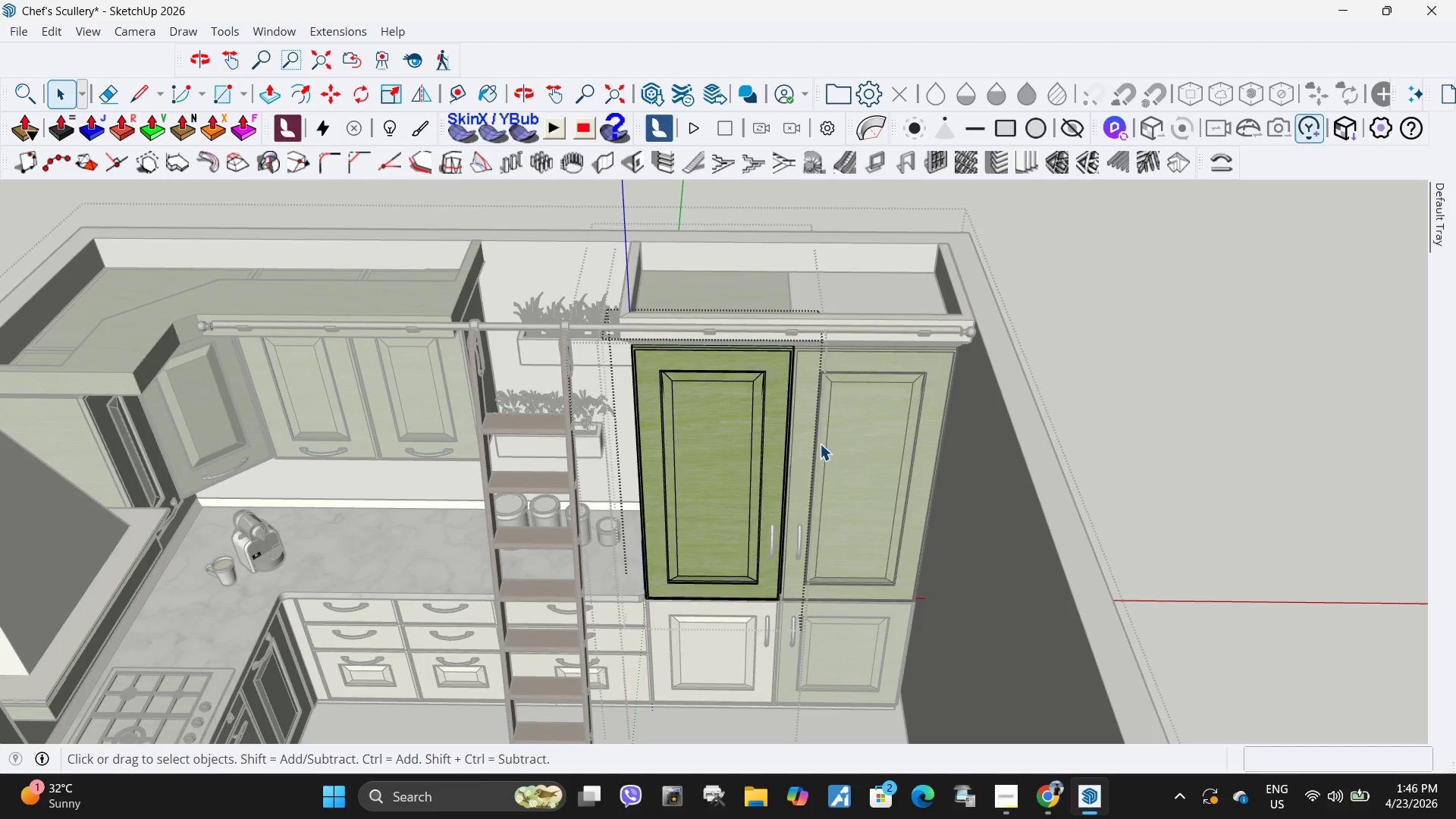 
key(Escape)
 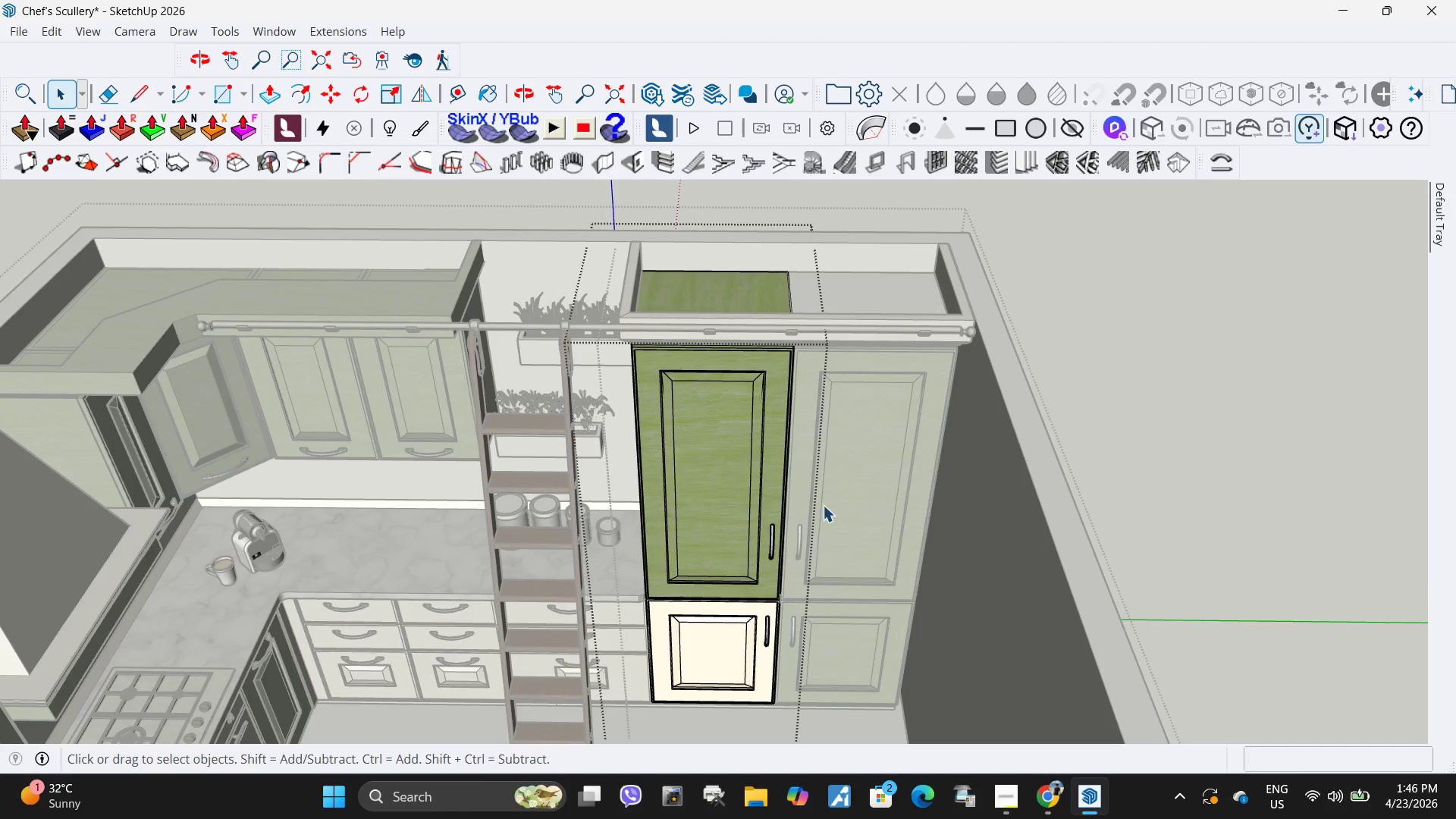 
key(Escape)
 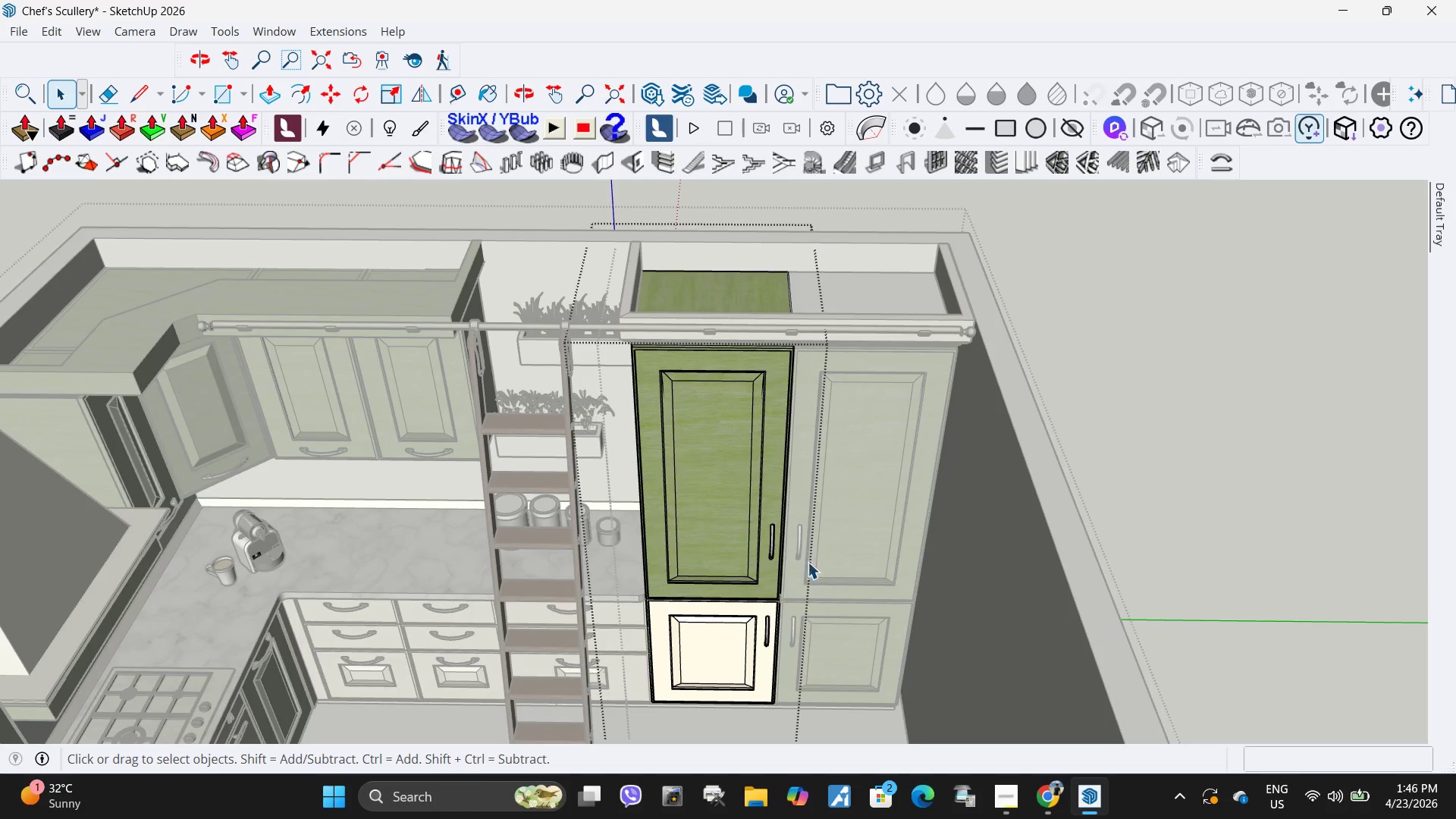 
key(Escape)
 